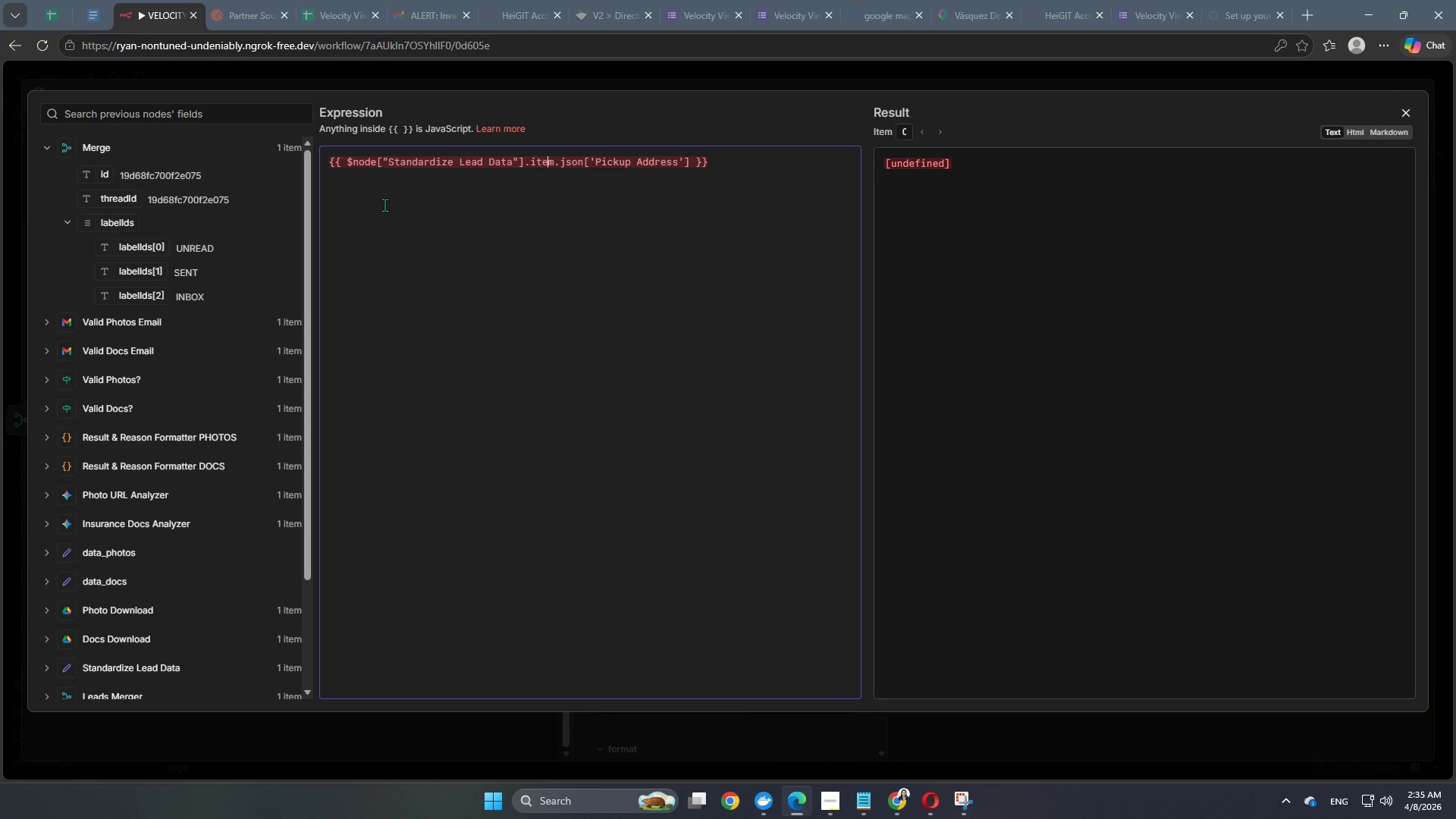 
key(ArrowRight)
 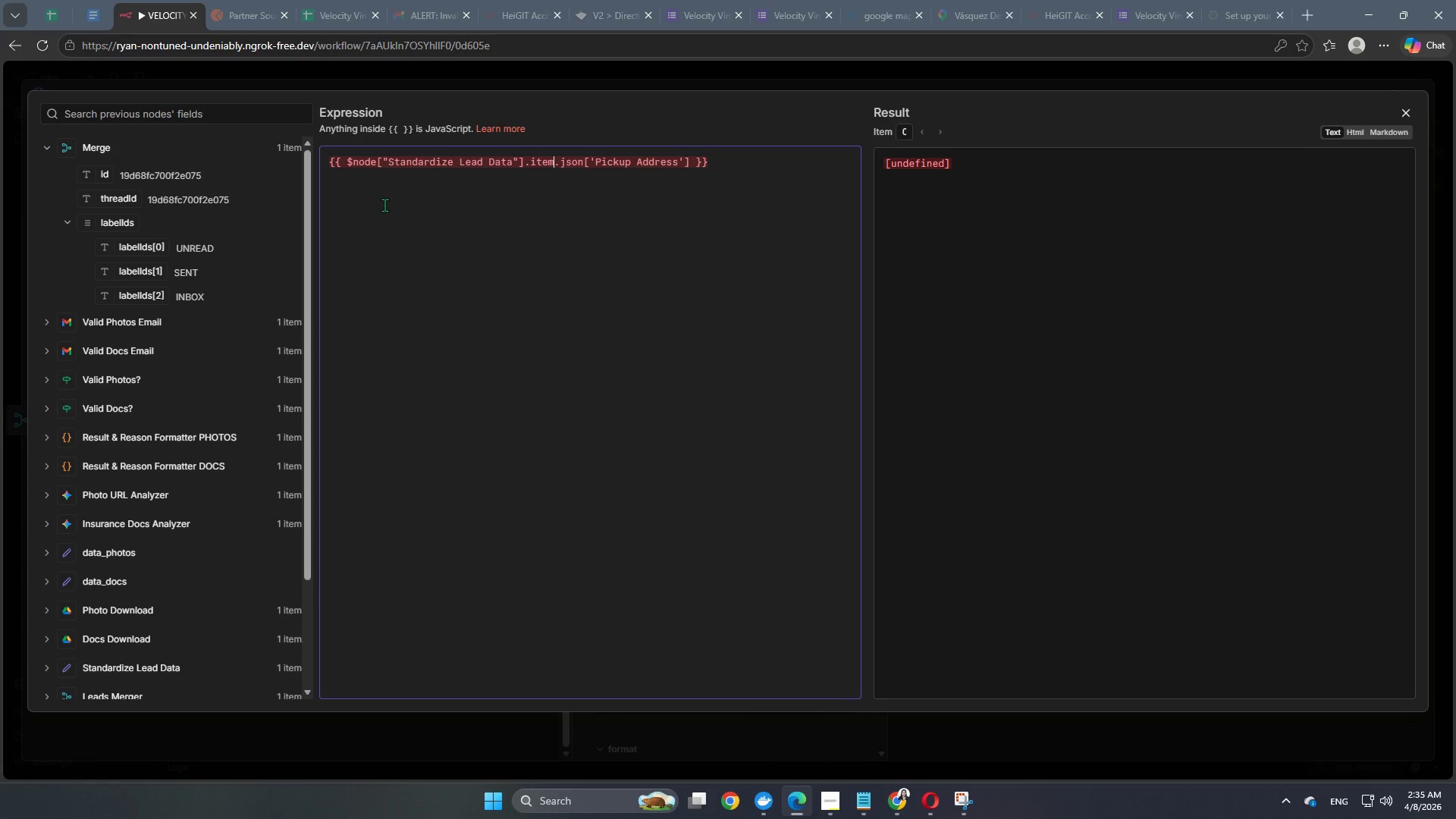 
key(ArrowRight)
 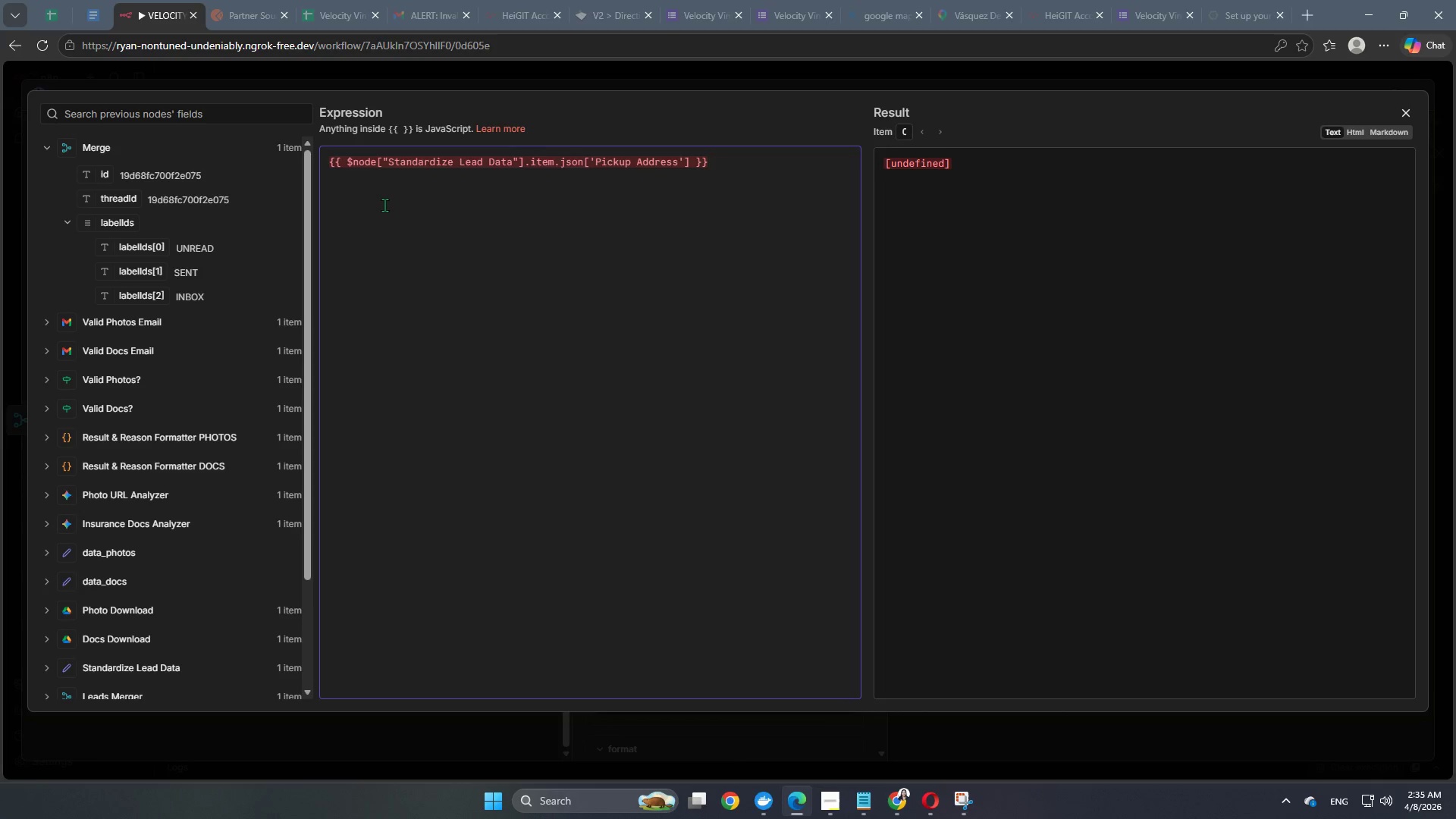 
key(Backspace)
 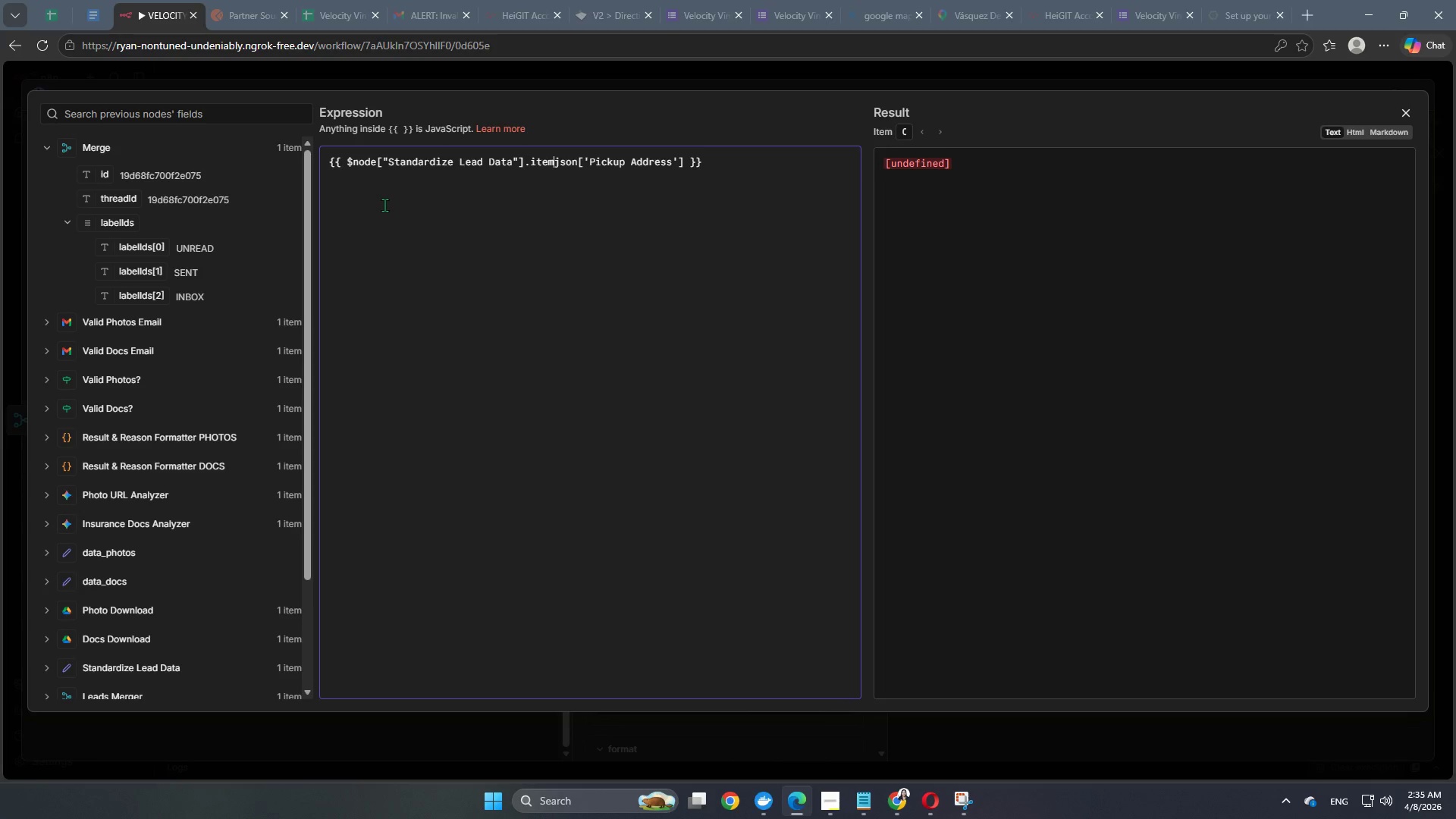 
key(Backspace)
 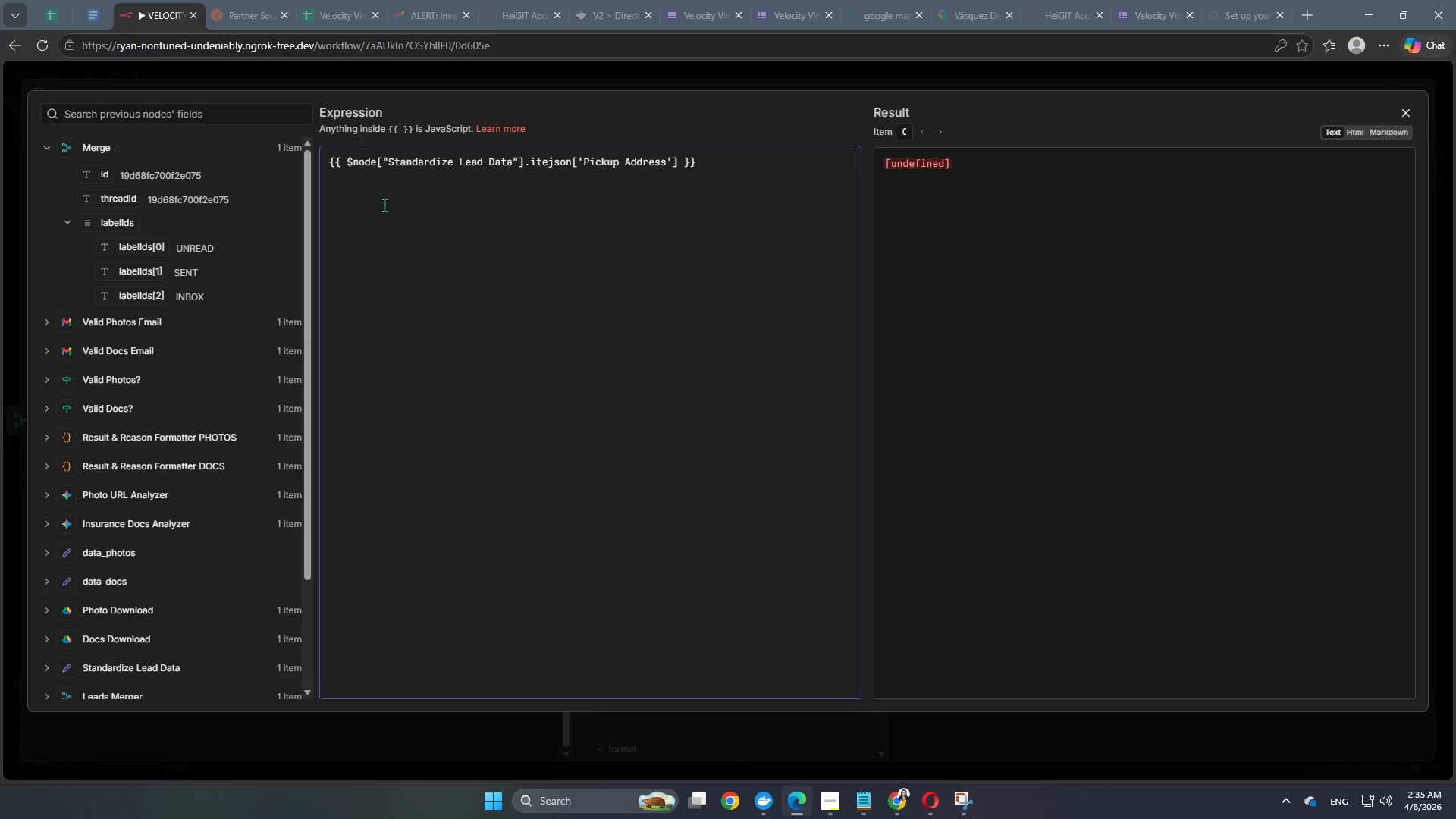 
key(Backspace)
 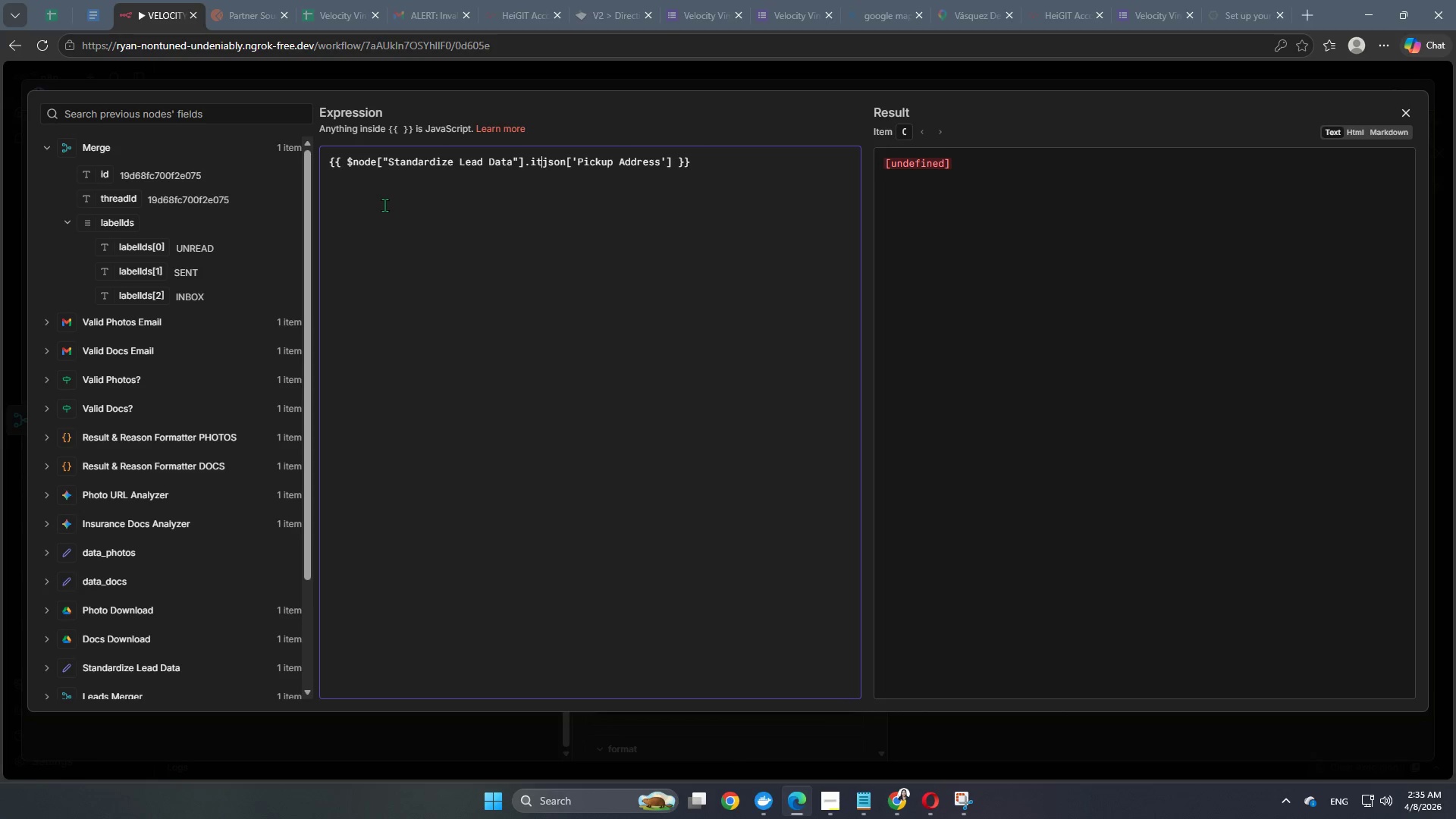 
key(Backspace)
 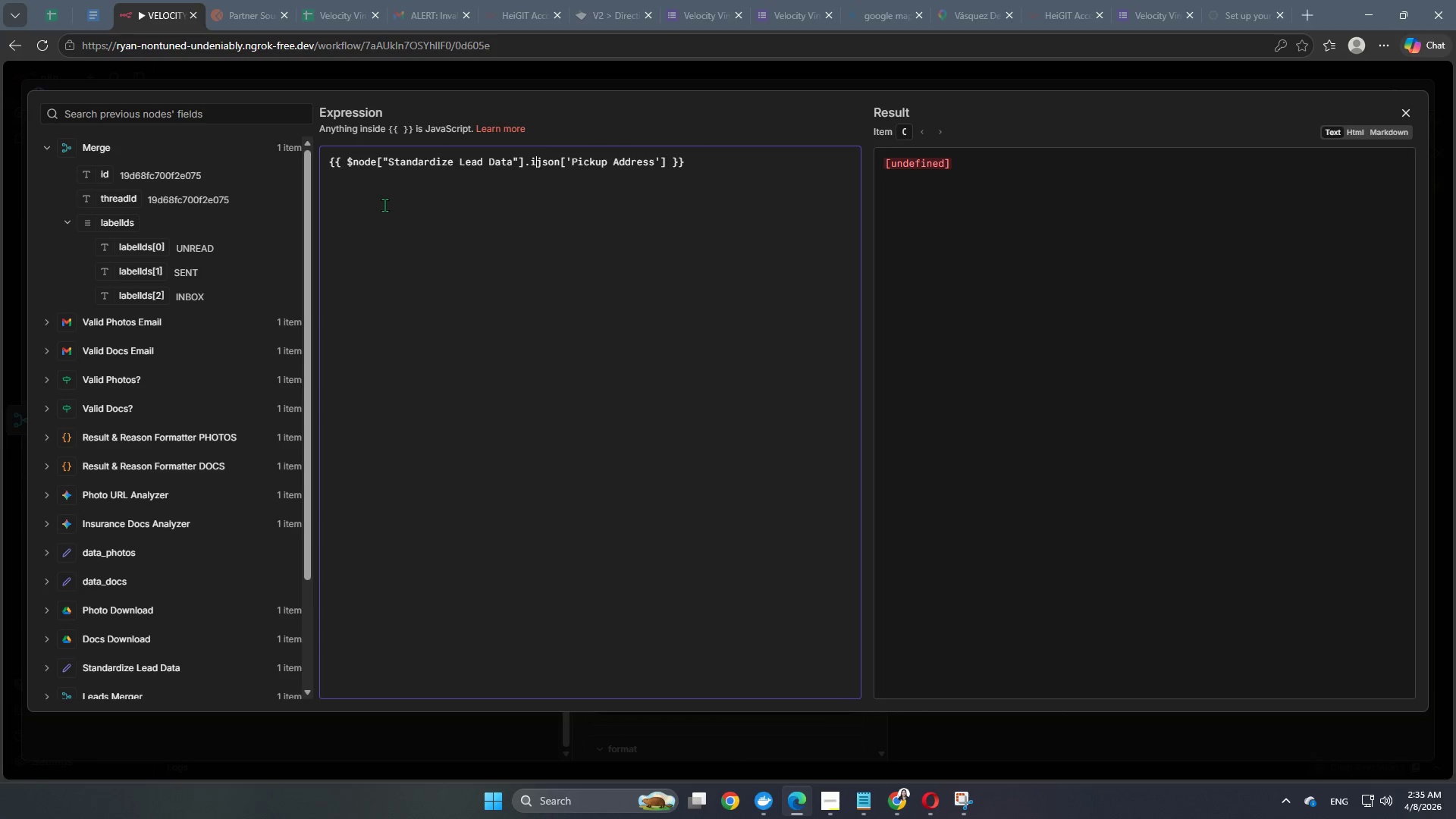 
key(Backspace)
 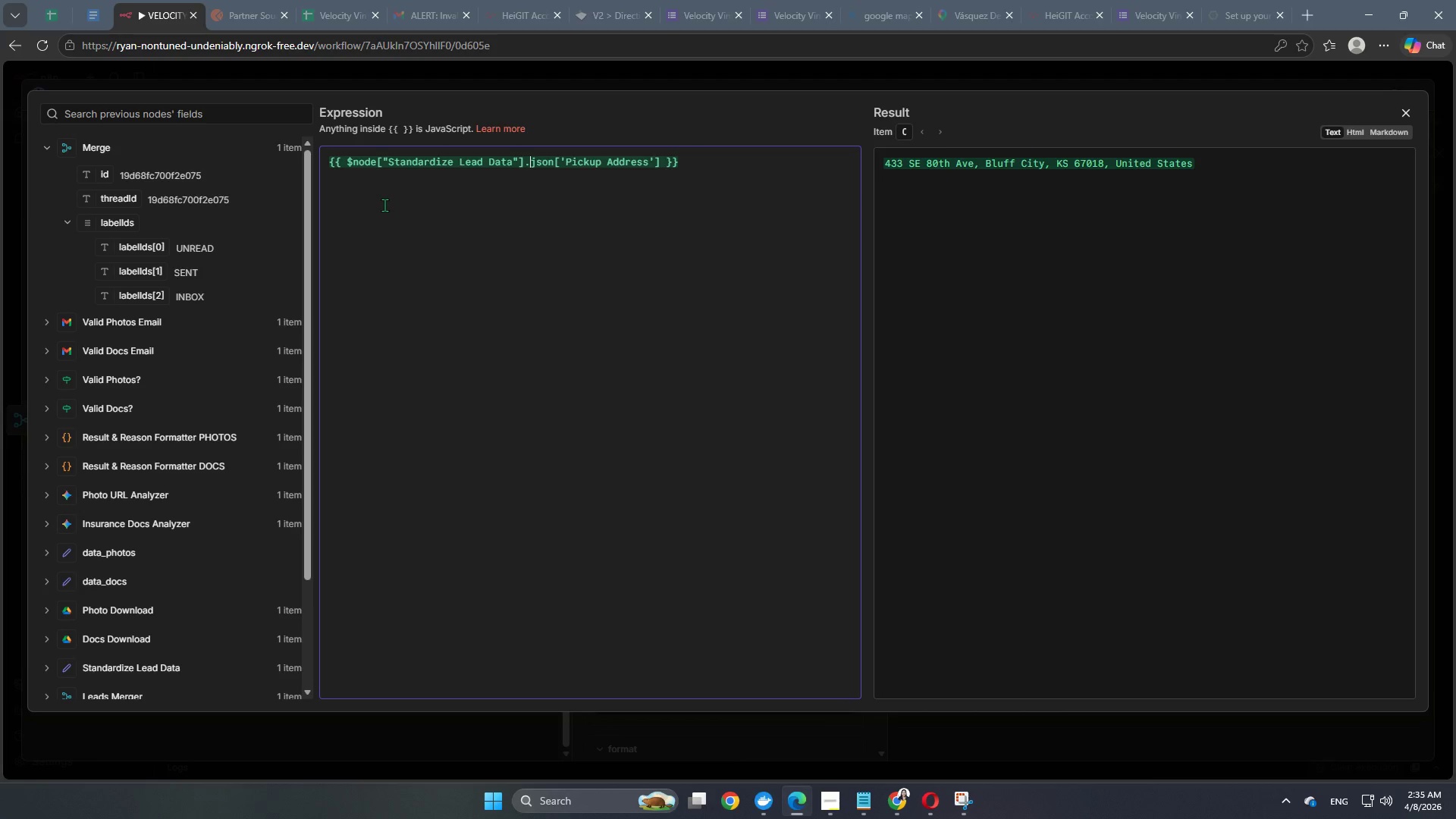 
wait(6.66)
 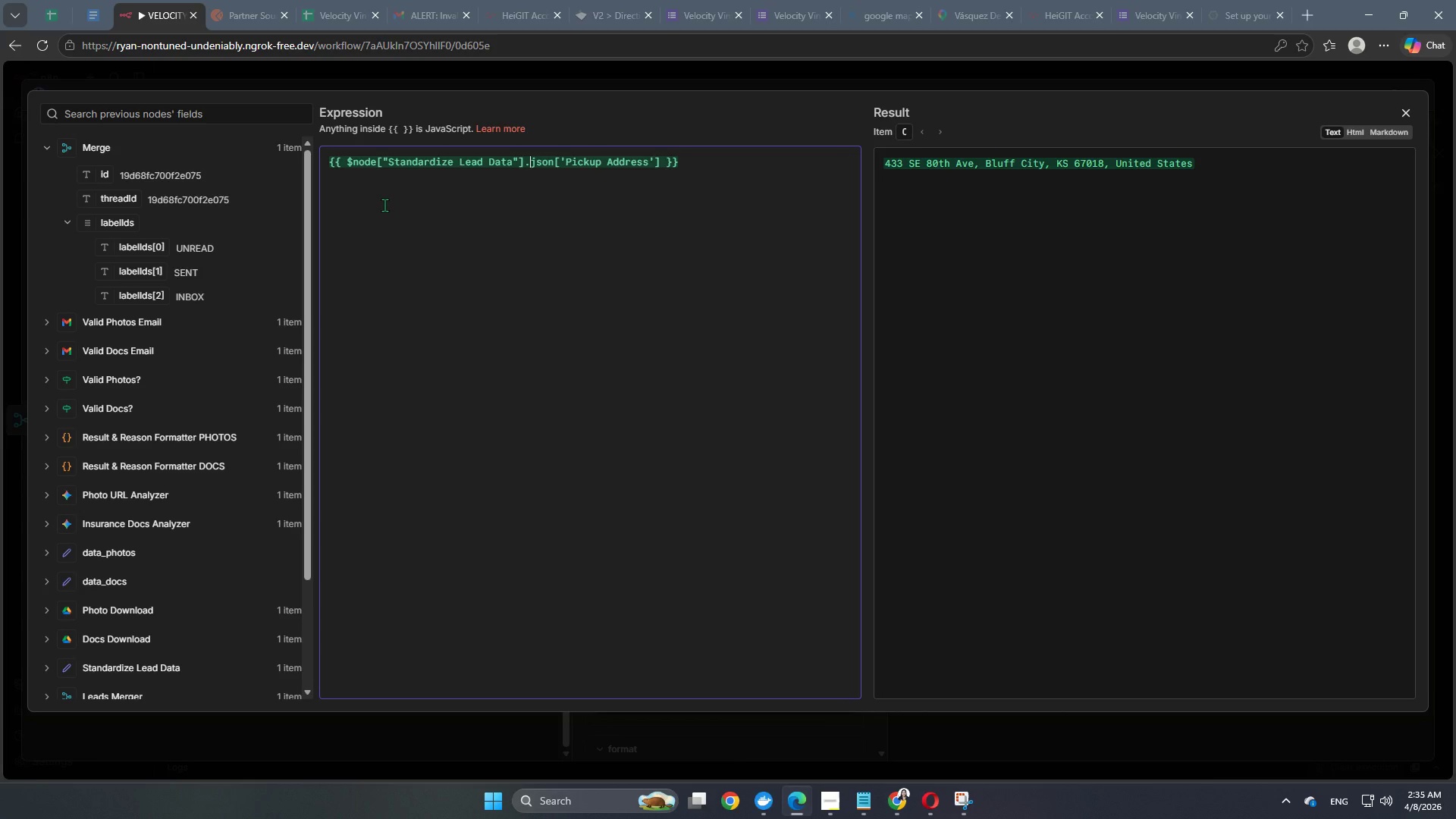 
left_click([565, 165])
 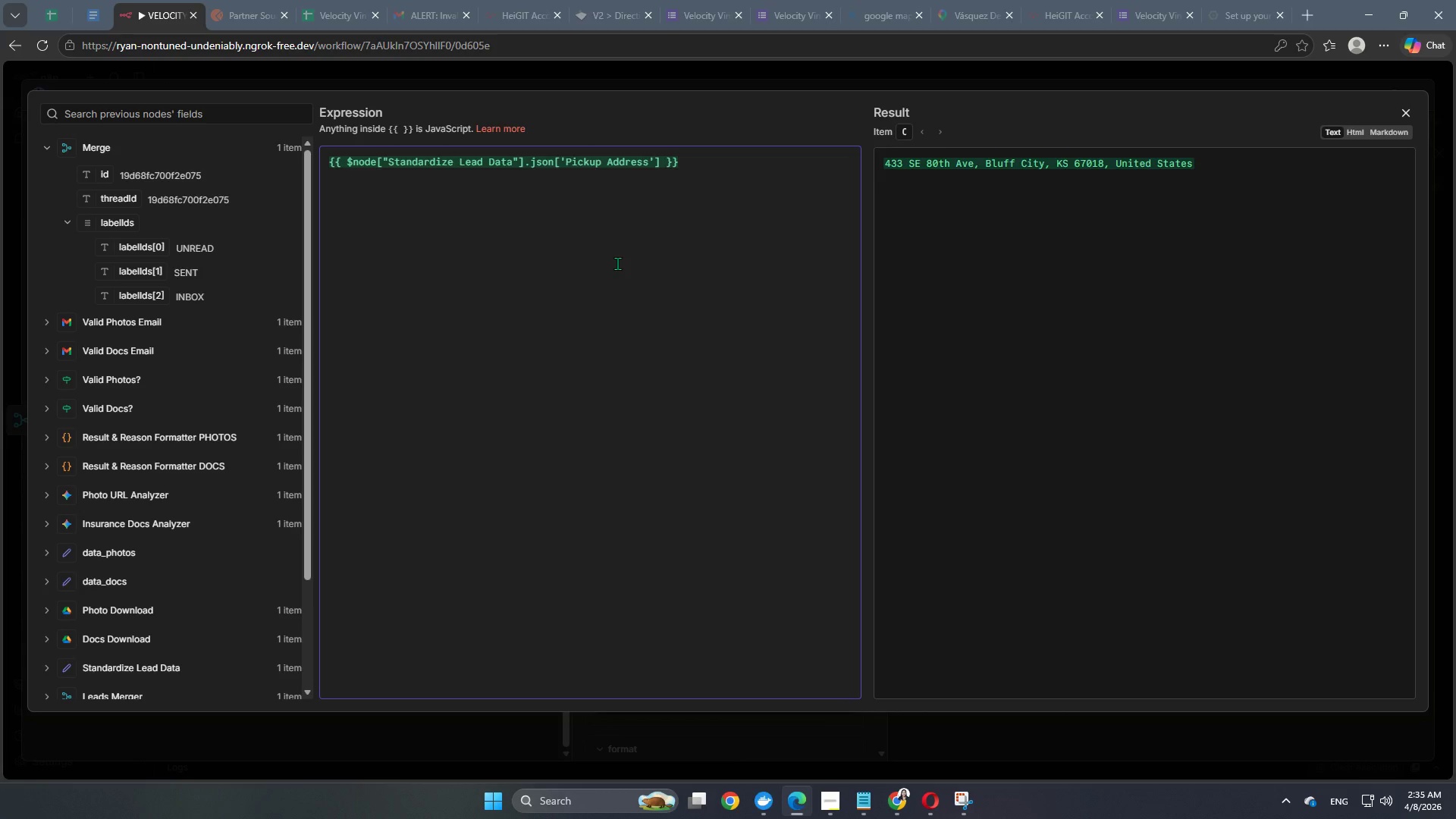 
key(Backspace)
 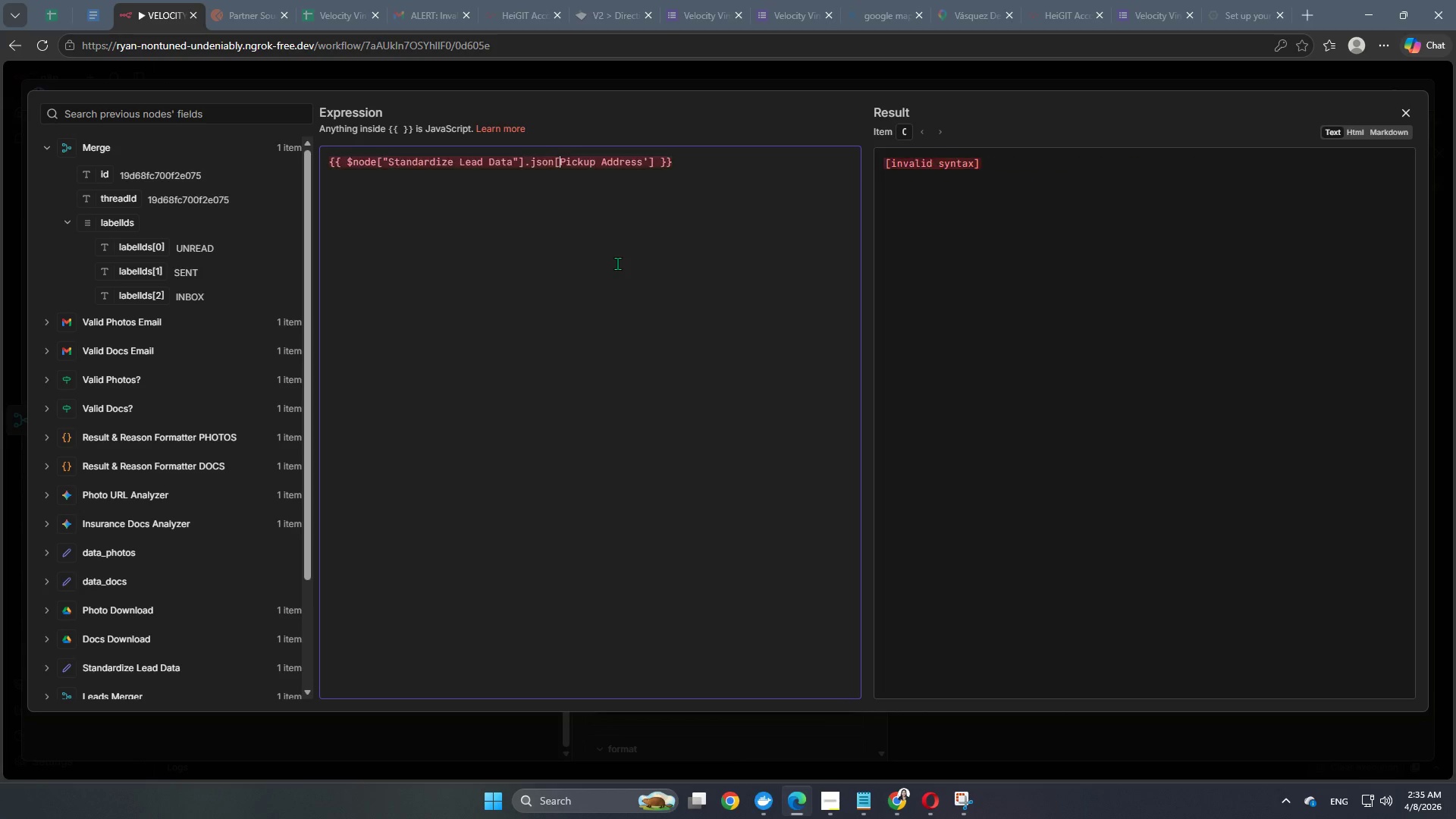 
key(Shift+ShiftRight)
 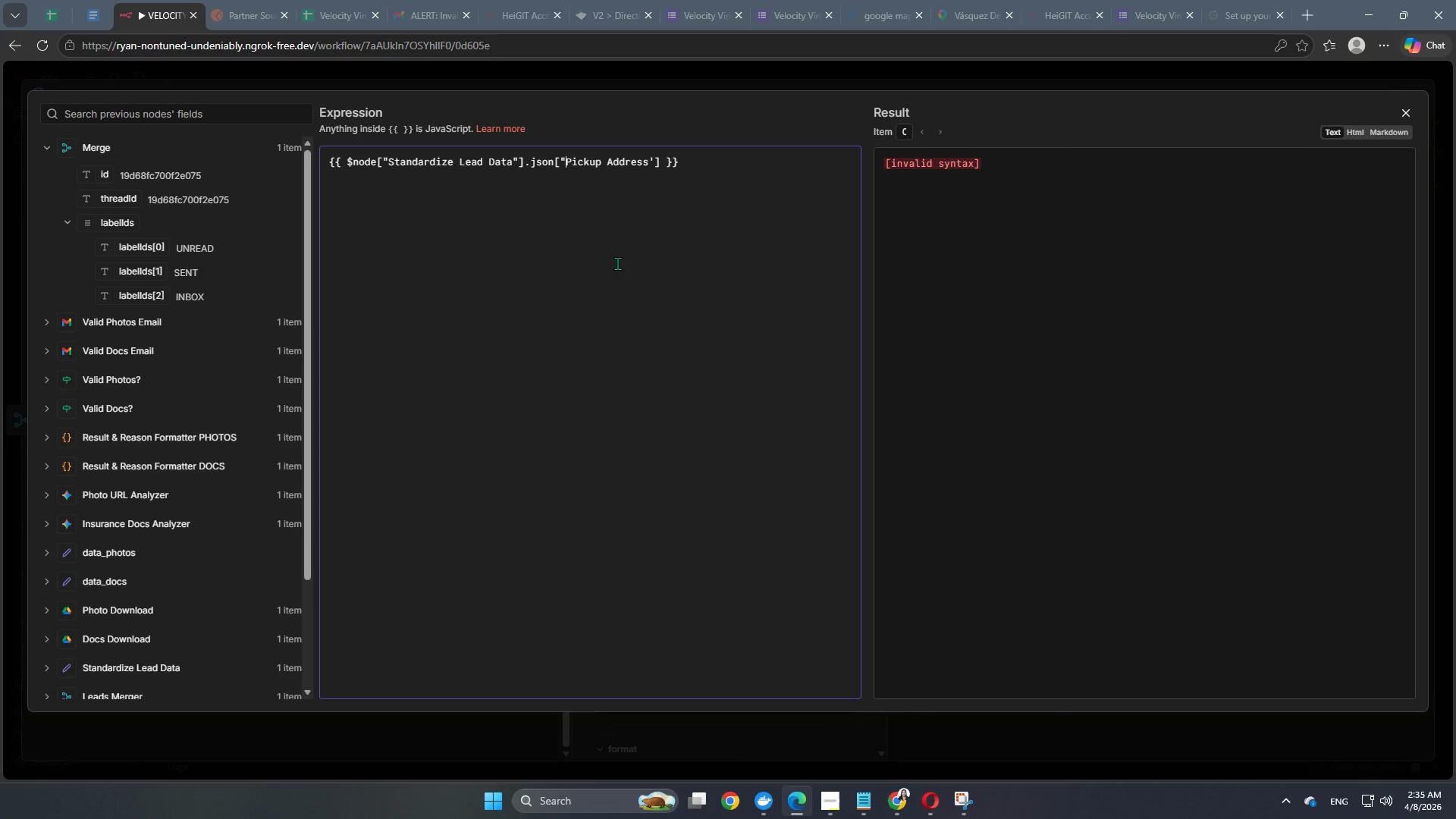 
key(Shift+Quote)
 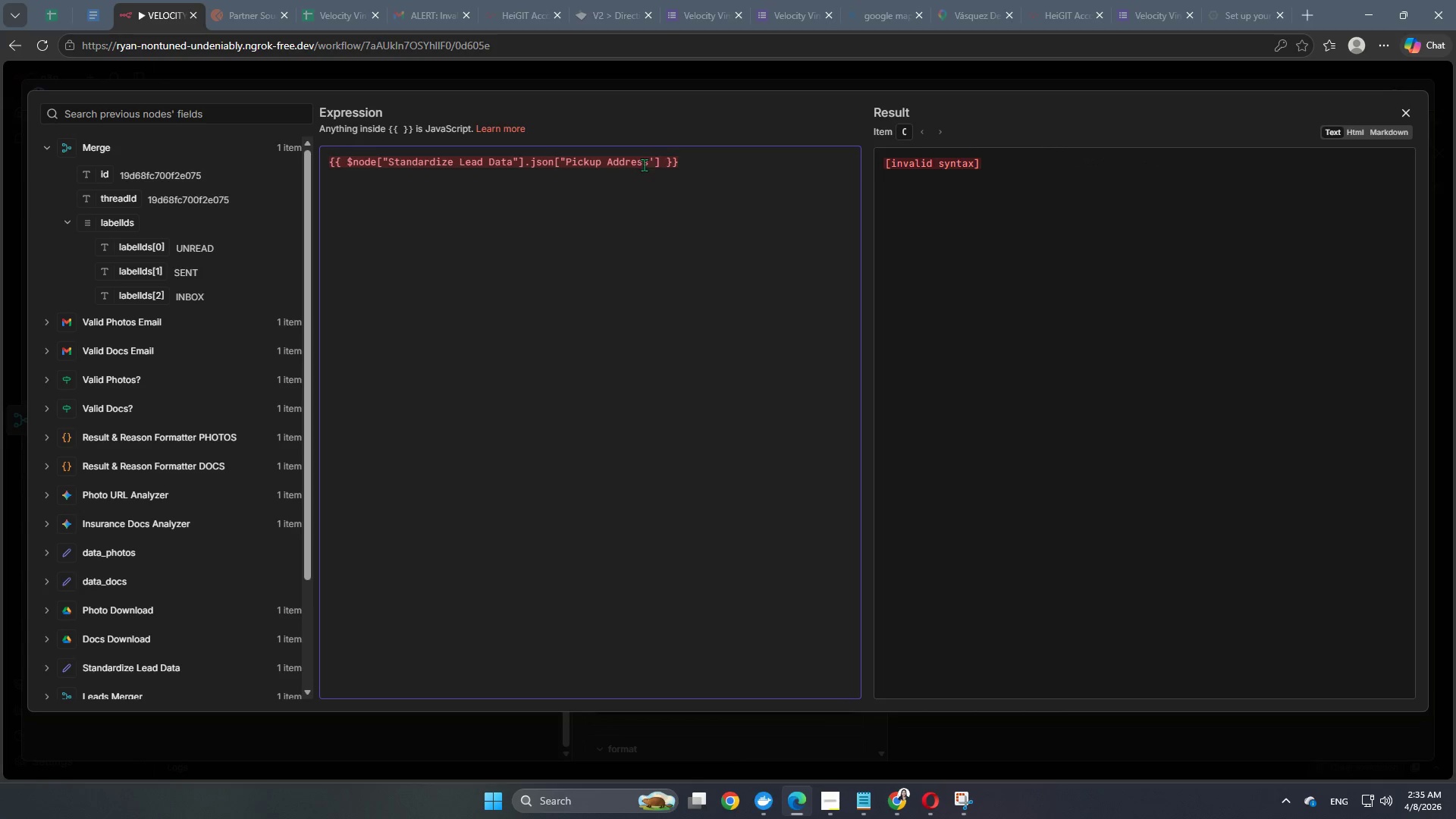 
left_click([651, 162])
 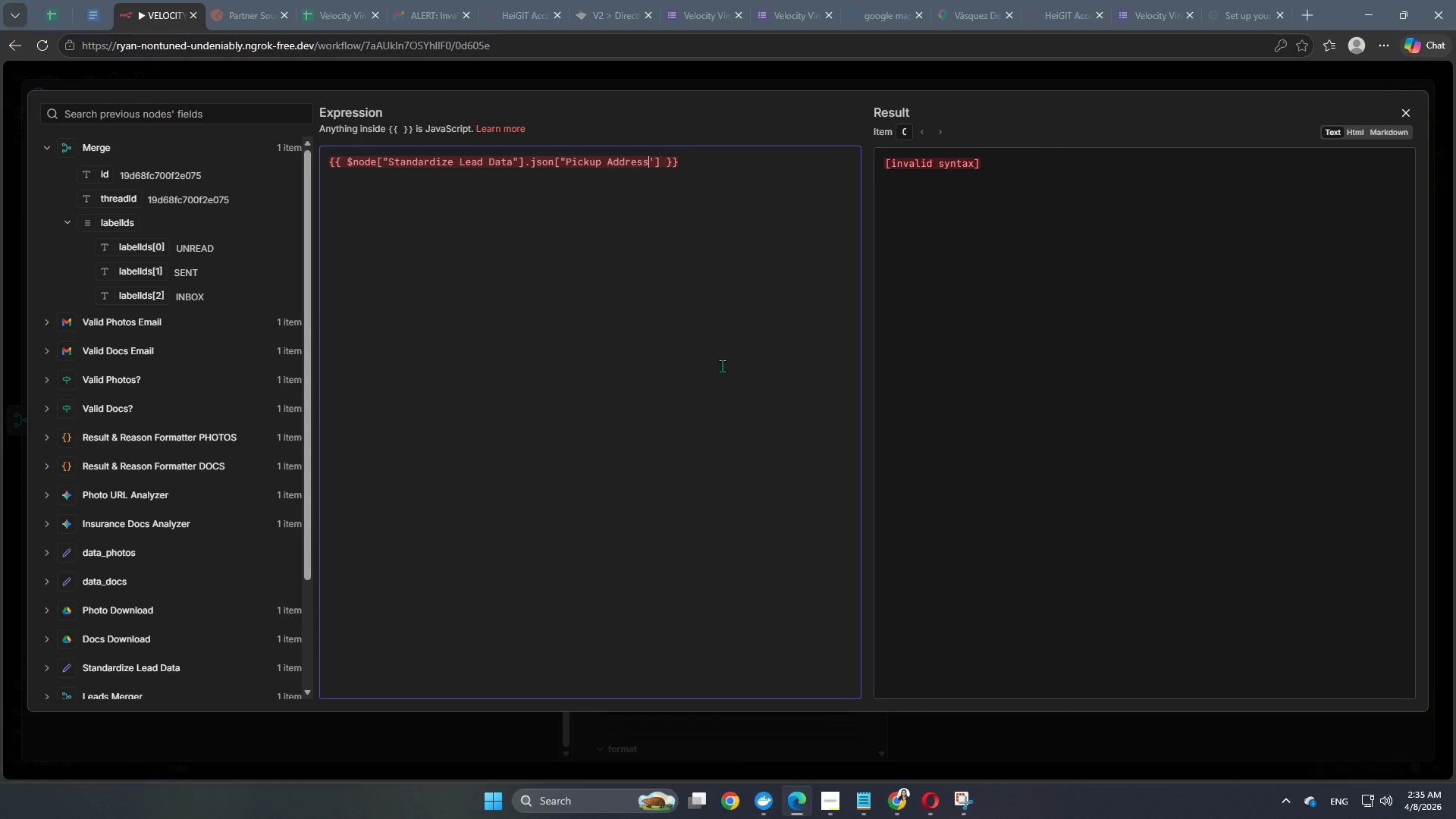 
key(ArrowRight)
 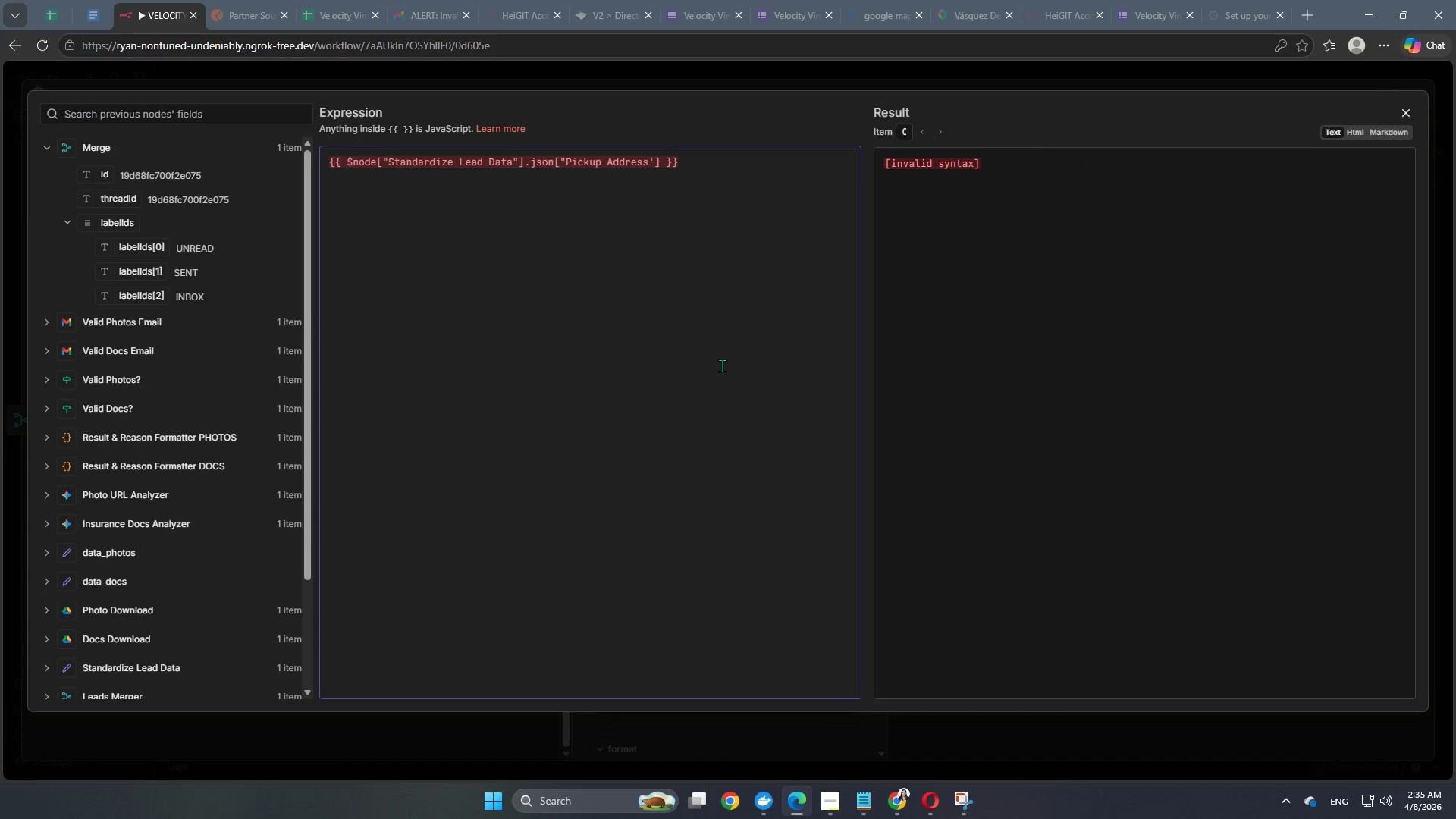 
key(Backspace)
 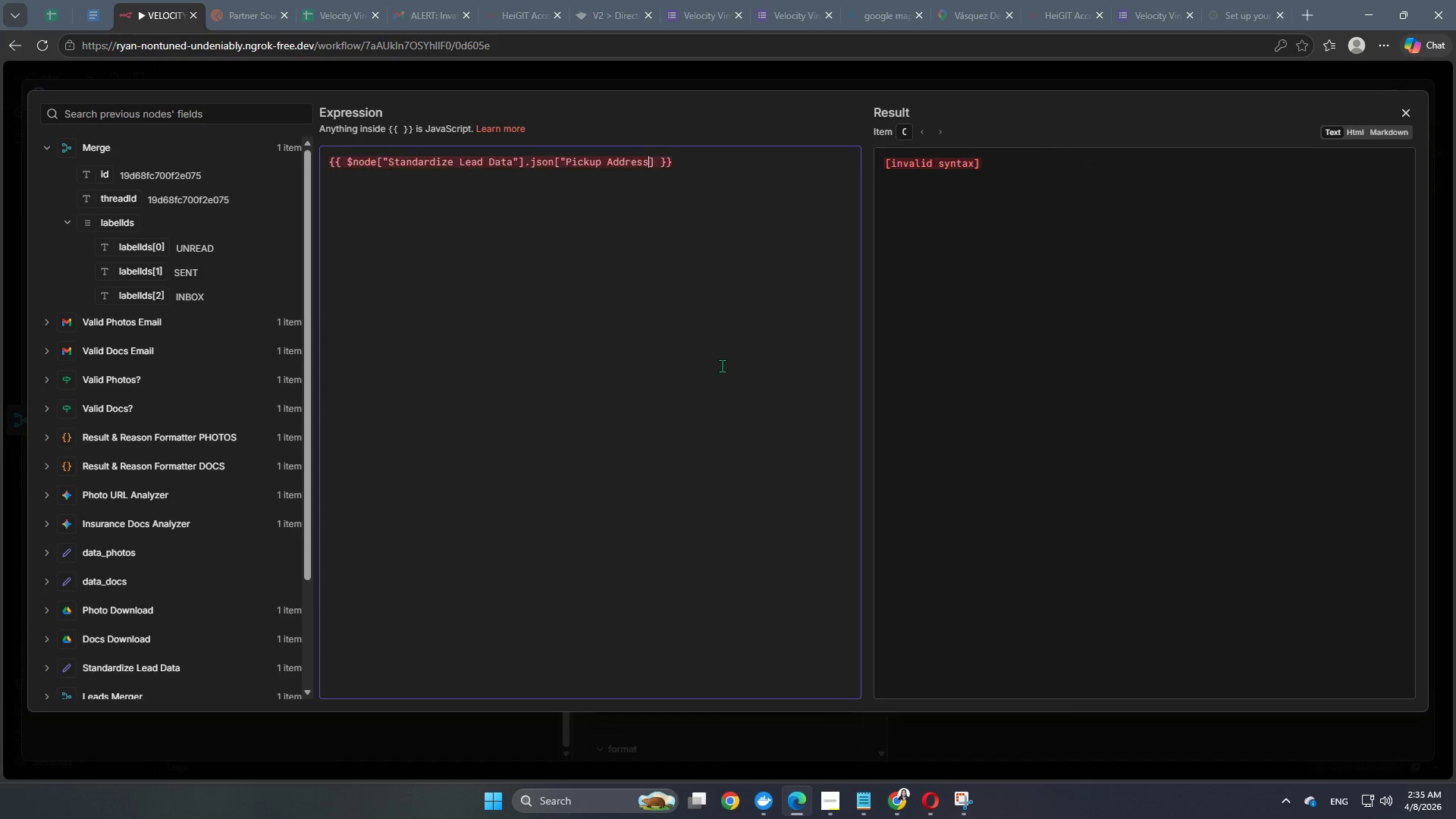 
key(Shift+Quote)
 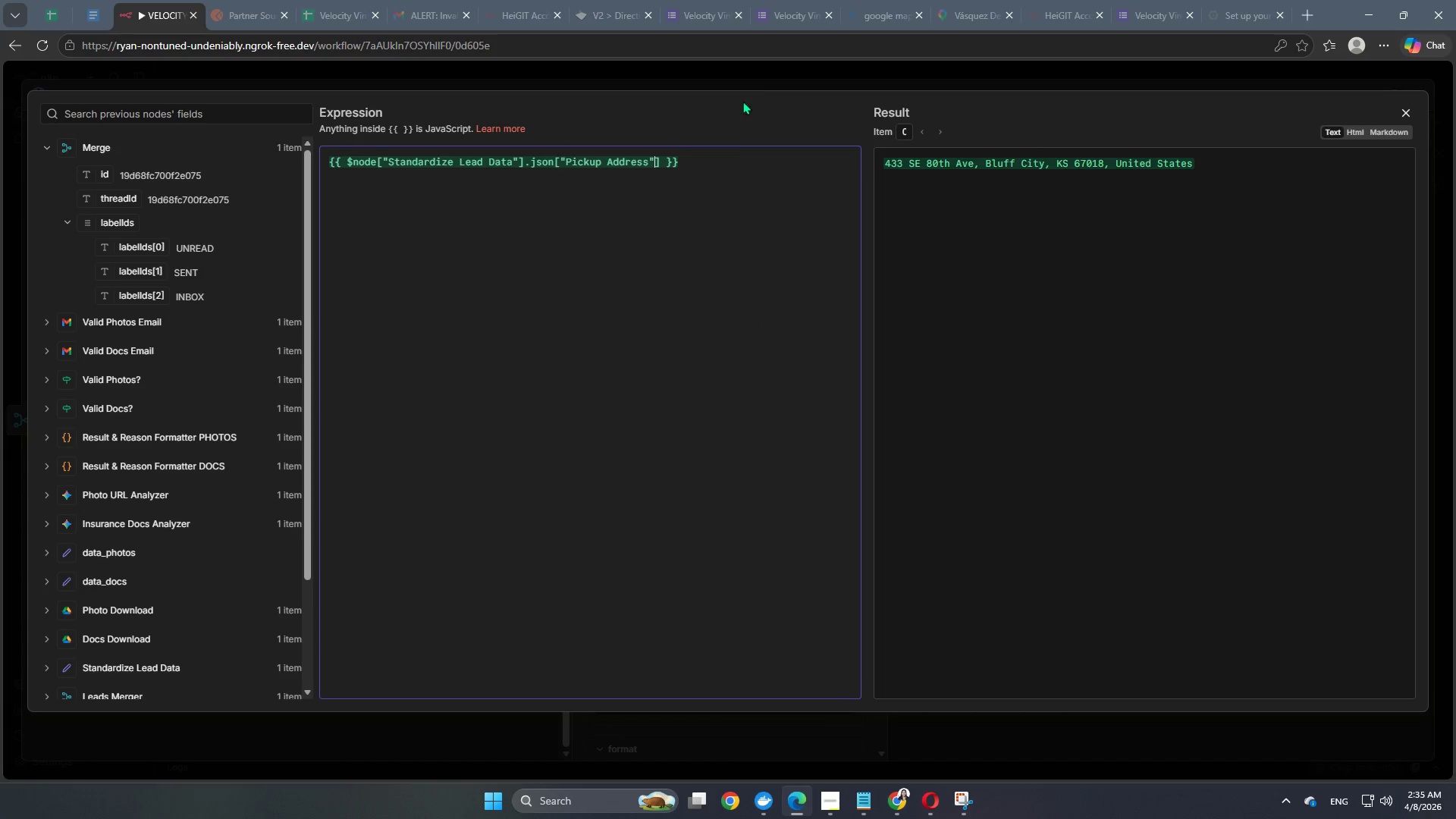 
left_click([816, 68])
 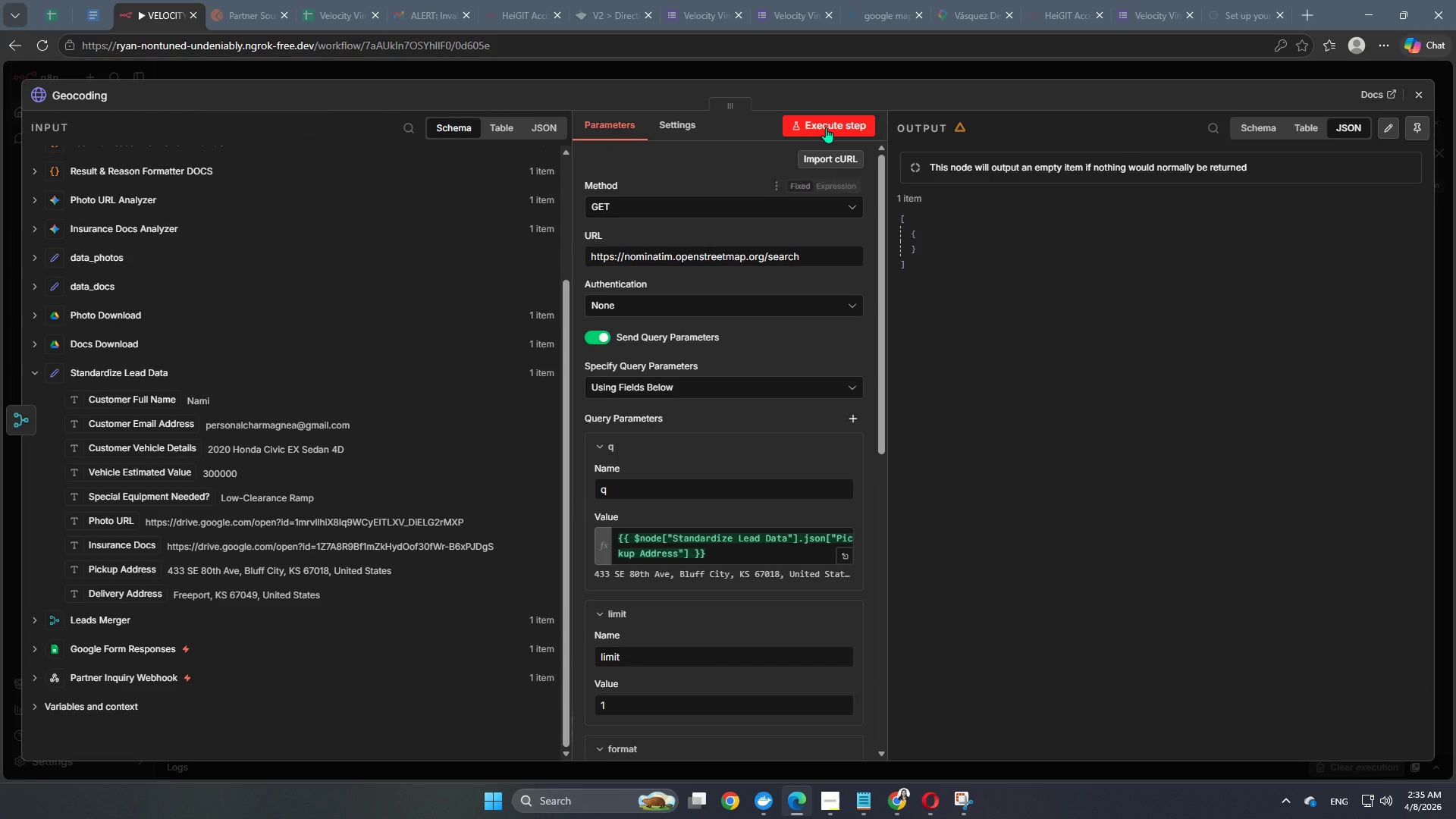 
left_click([827, 126])
 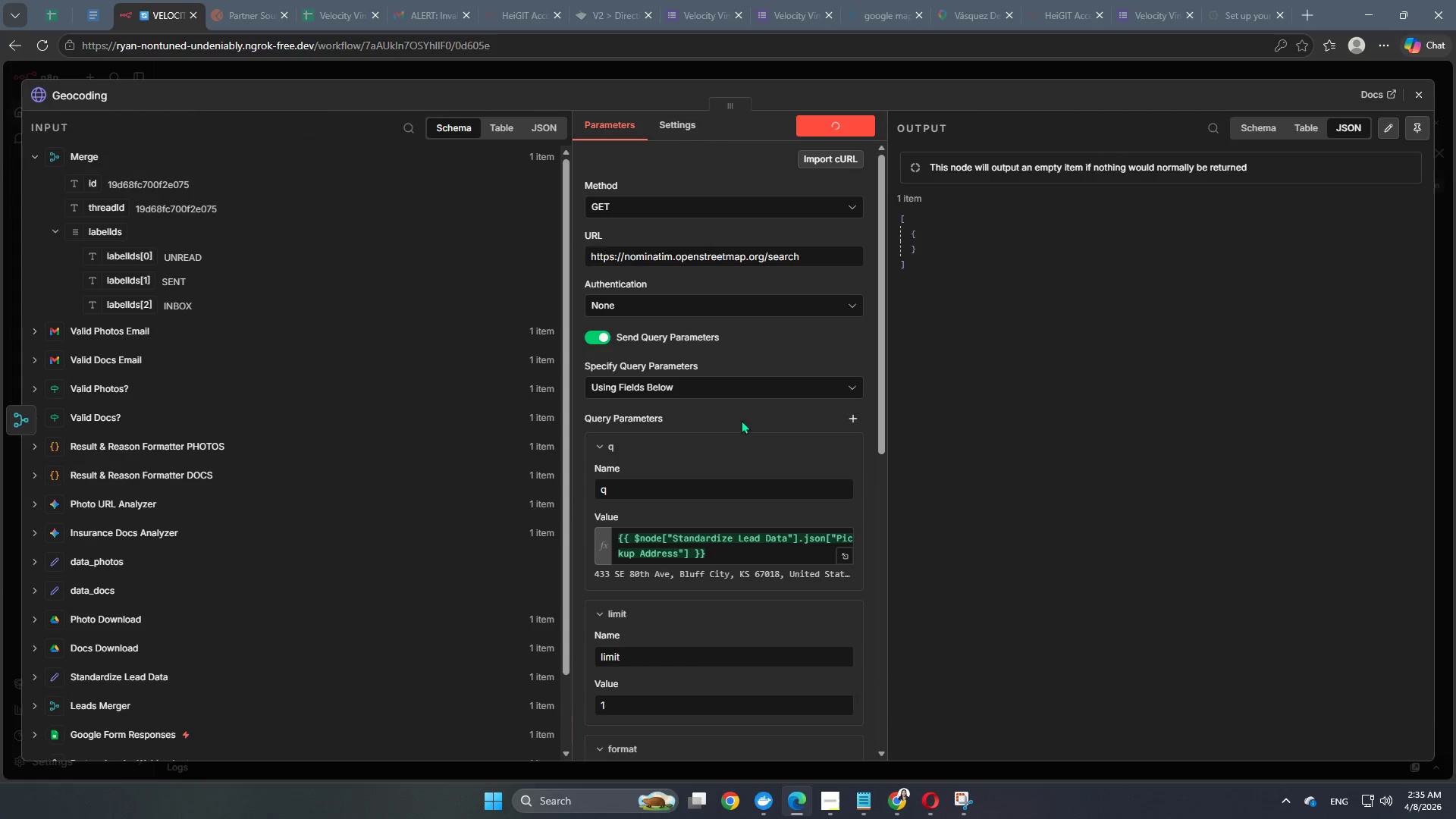 
scroll: coordinate [737, 435], scroll_direction: down, amount: 8.0
 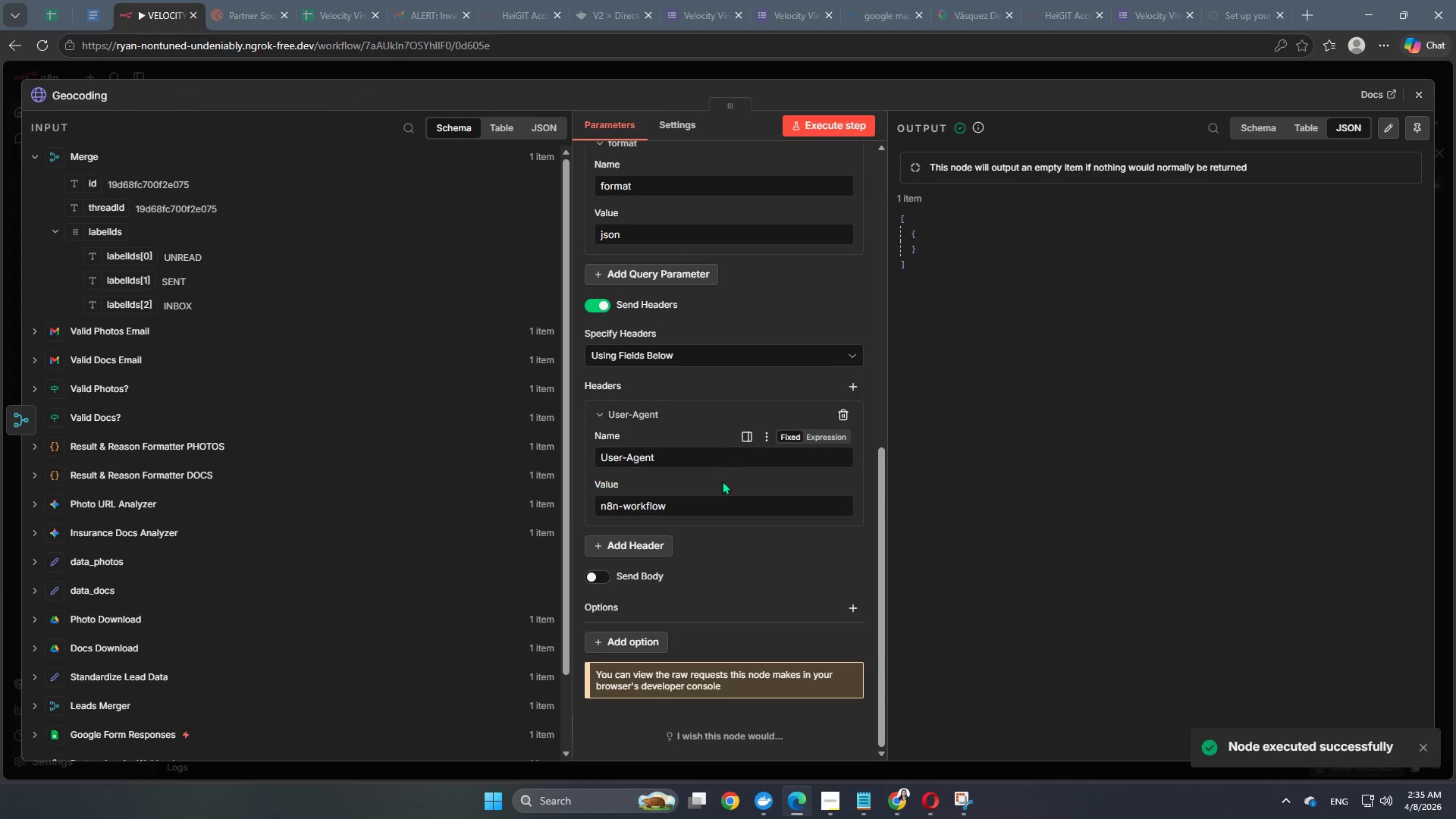 
mouse_move([679, 493])
 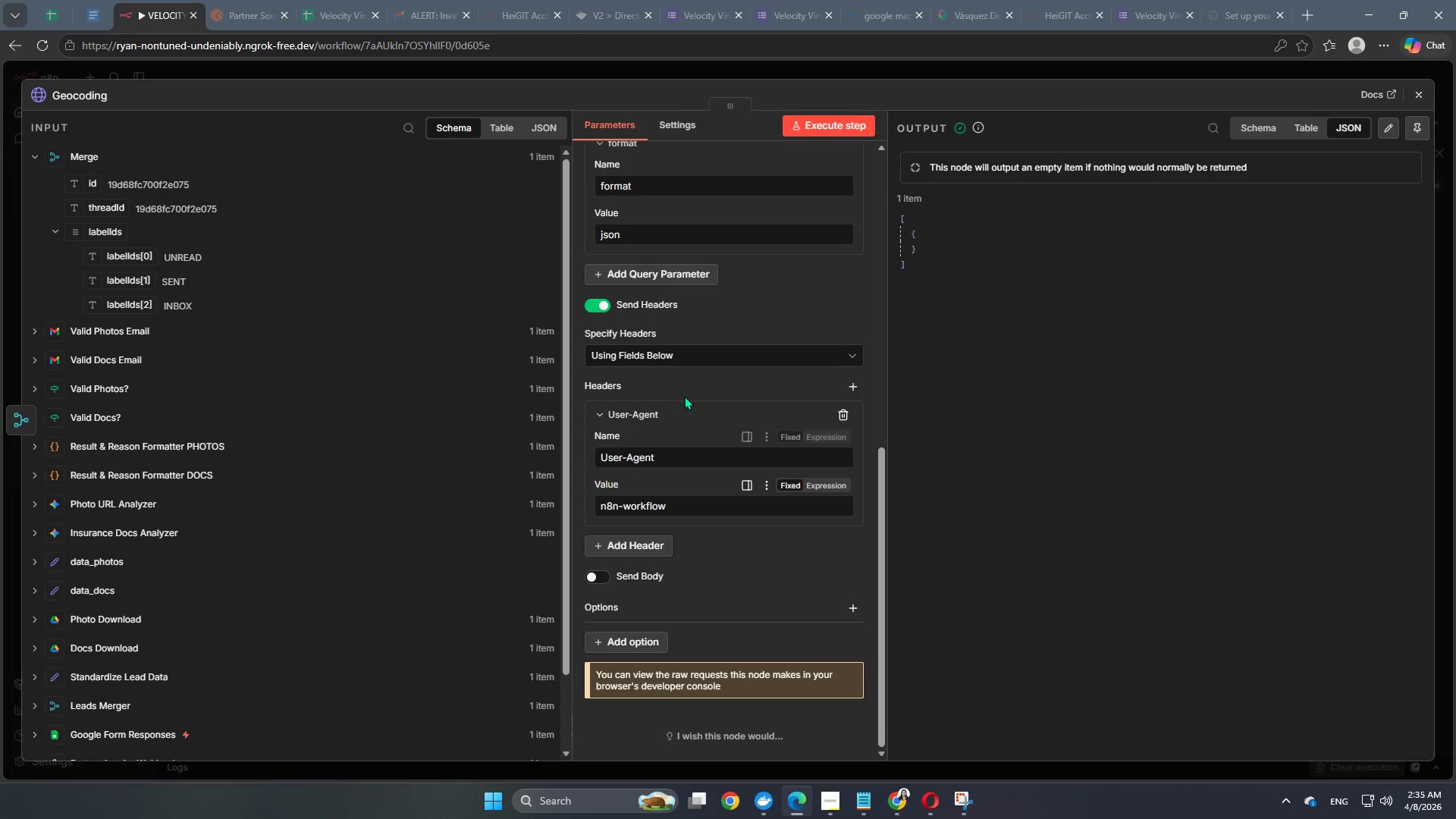 
scroll: coordinate [684, 388], scroll_direction: up, amount: 2.0
 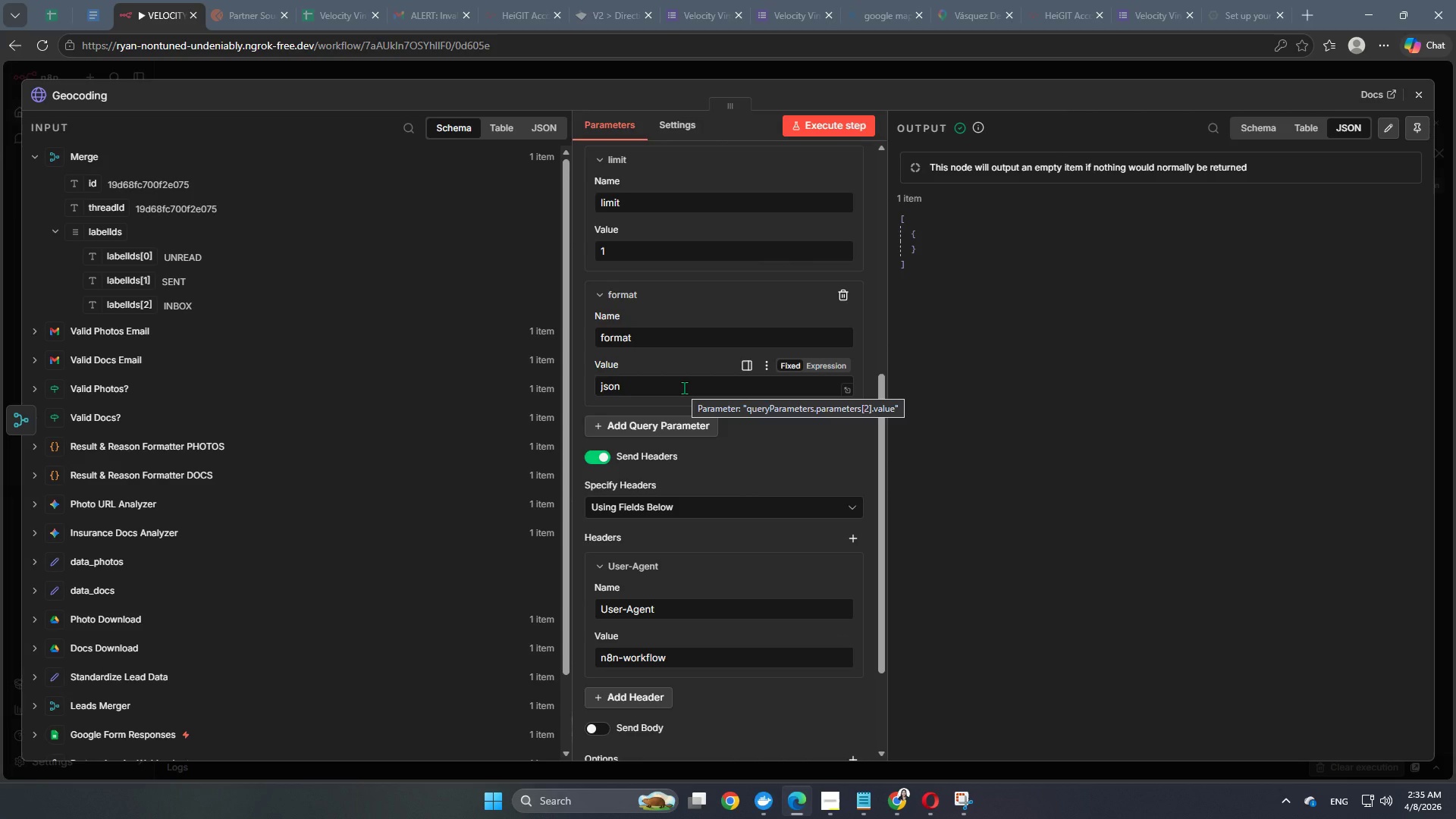 
scroll: coordinate [684, 388], scroll_direction: down, amount: 4.0
 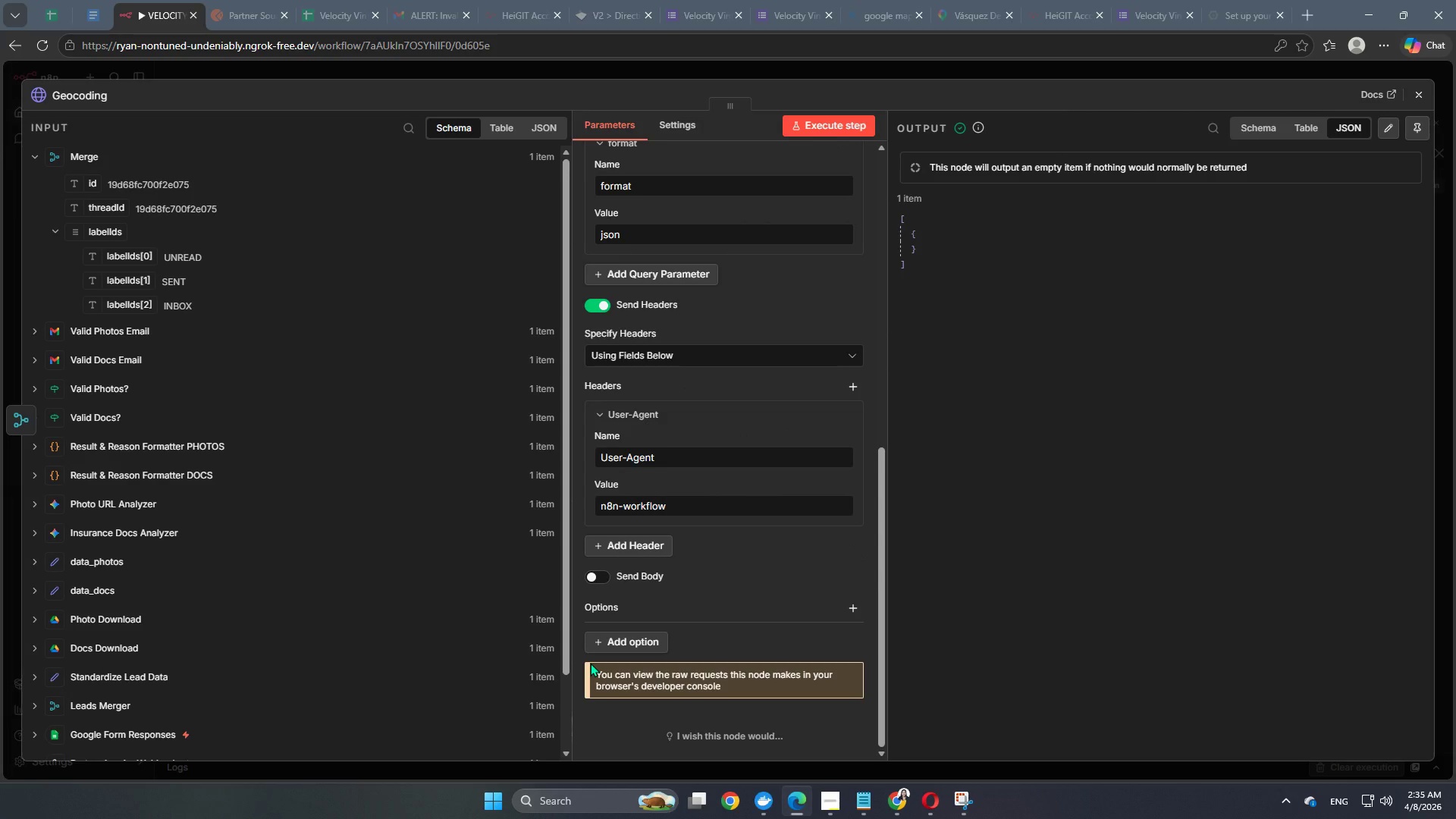 
wait(5.61)
 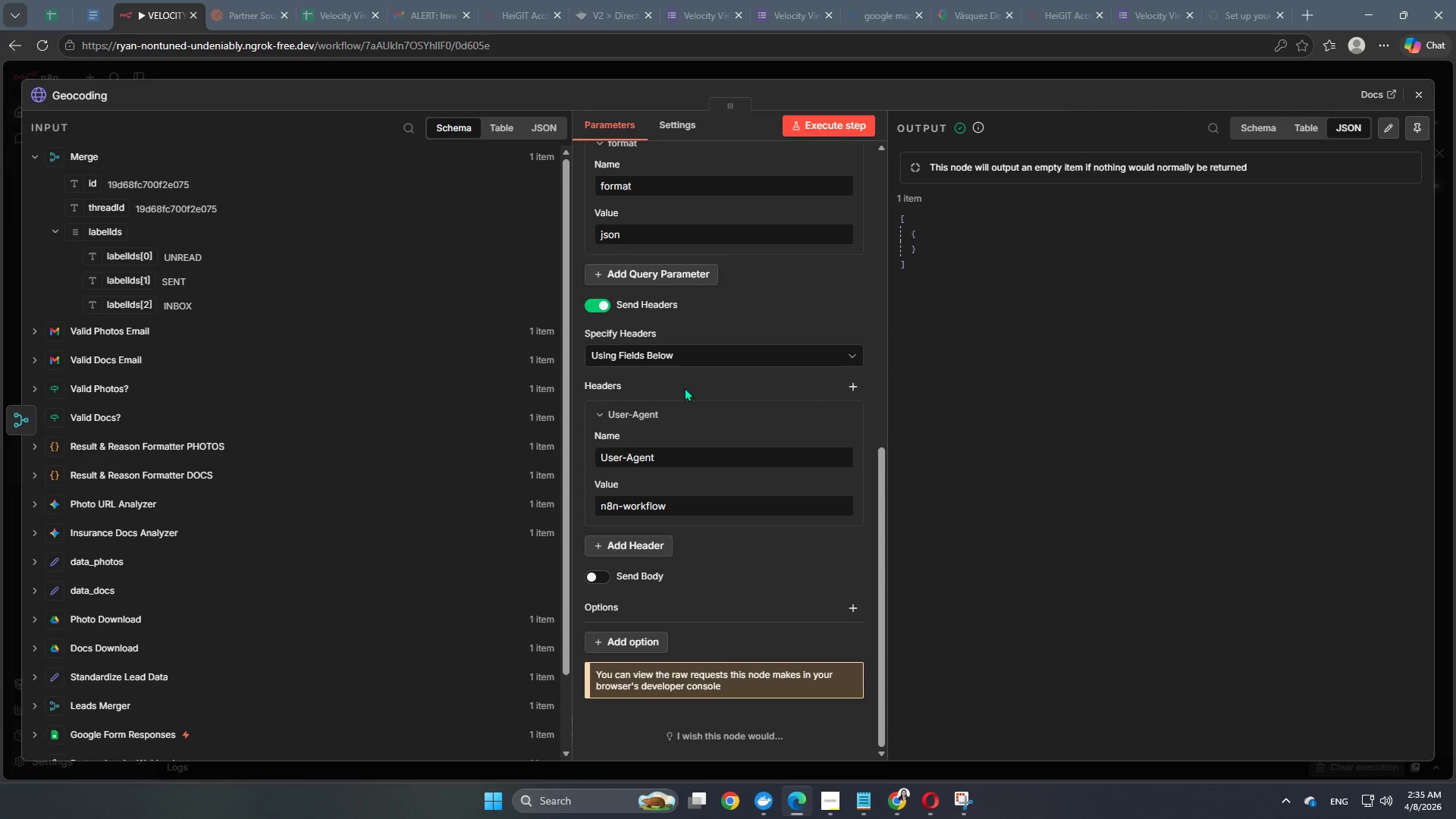 
scroll: coordinate [590, 663], scroll_direction: down, amount: 7.0
 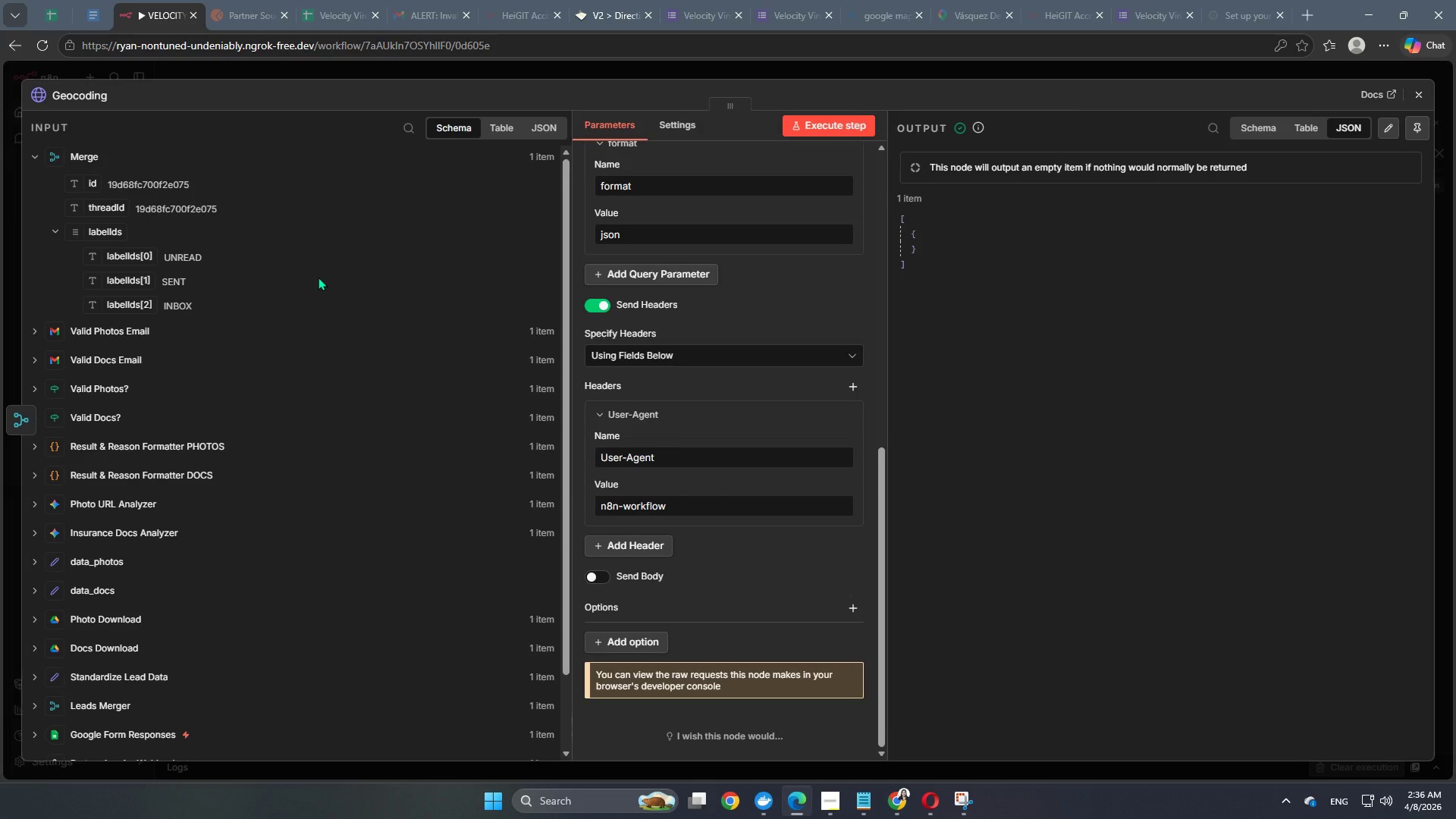 
wait(39.36)
 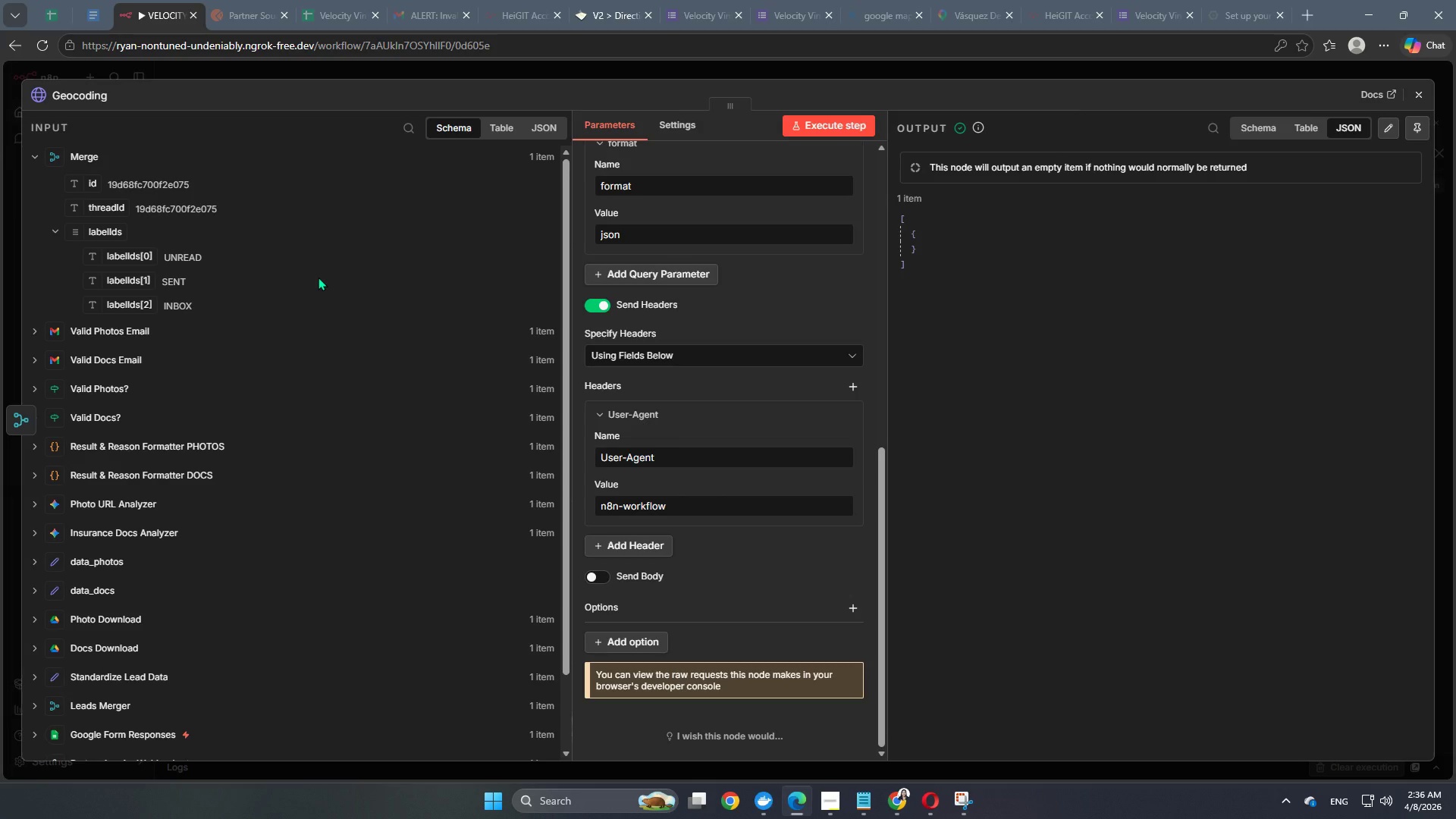 
scroll: coordinate [647, 565], scroll_direction: up, amount: 6.0
 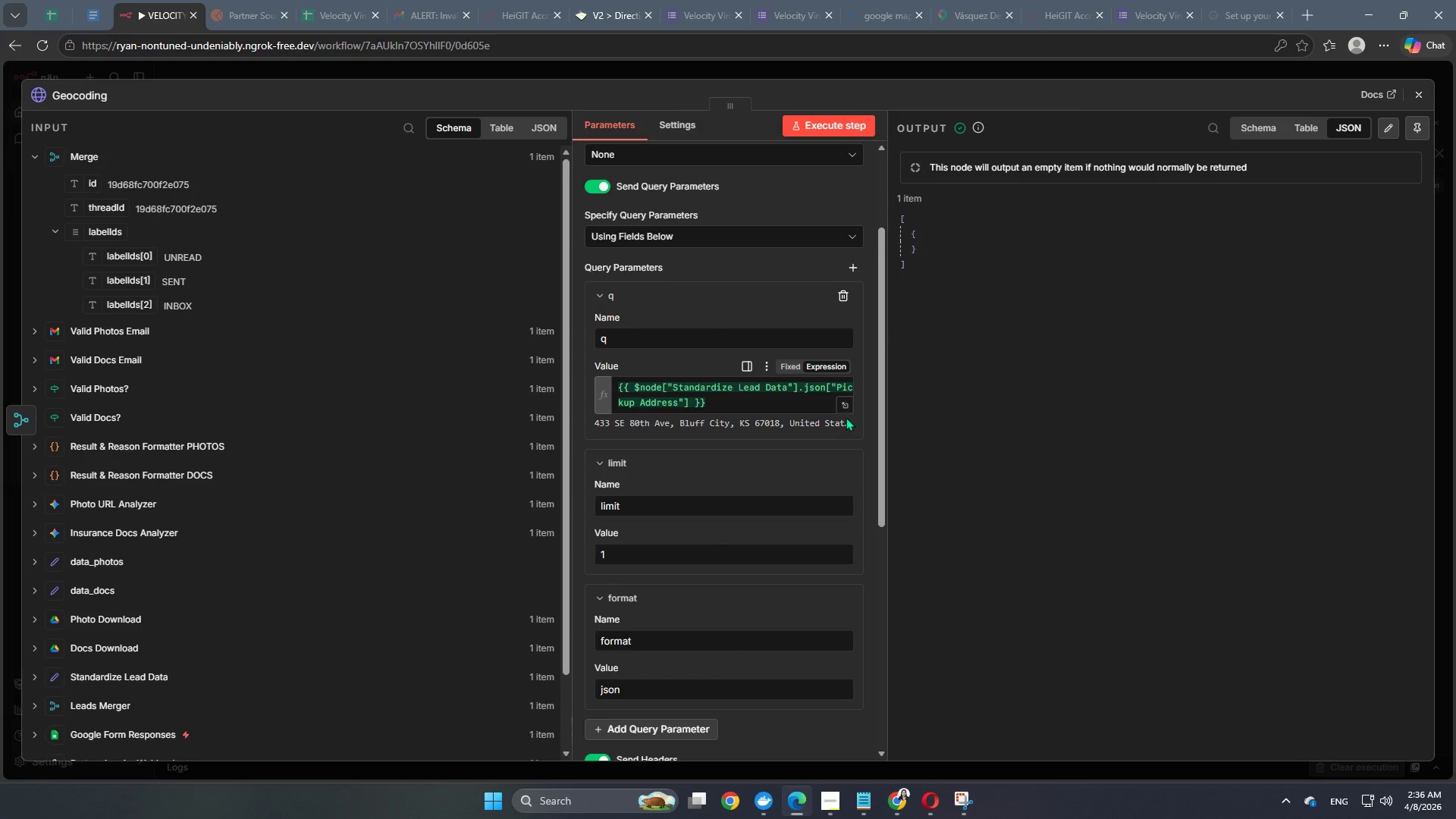 
left_click([846, 409])
 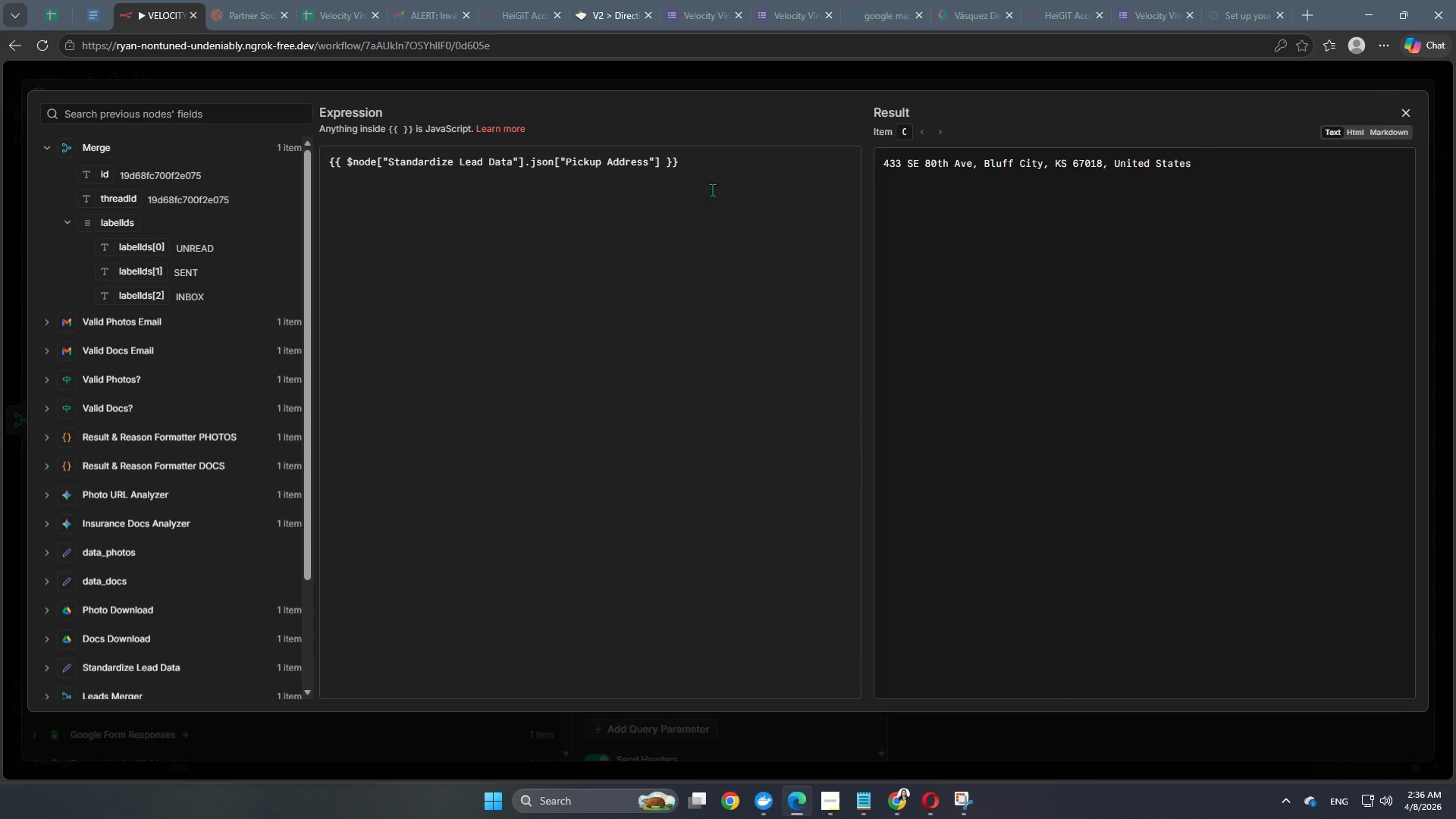 
left_click([718, 184])
 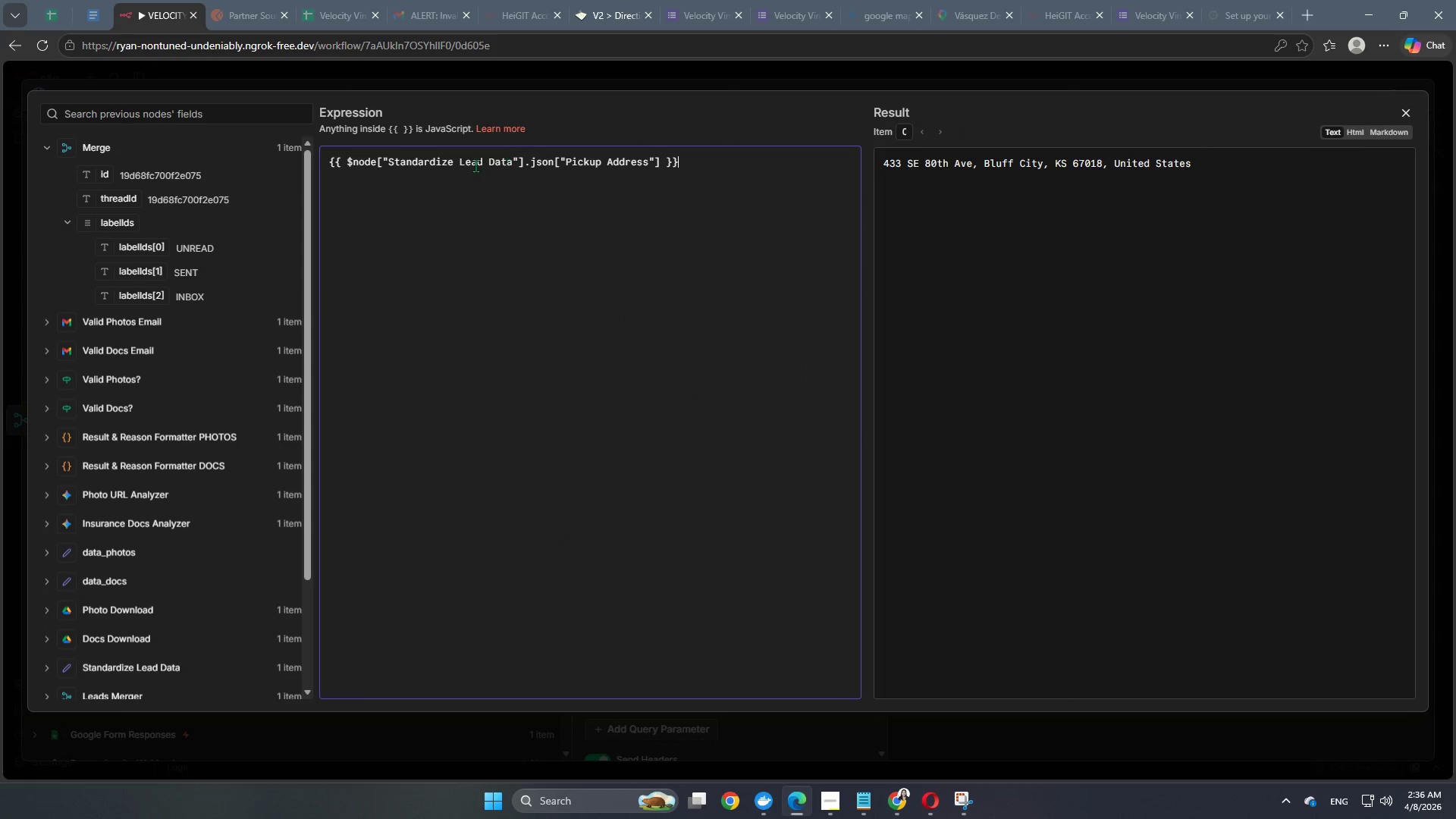 
left_click([350, 161])
 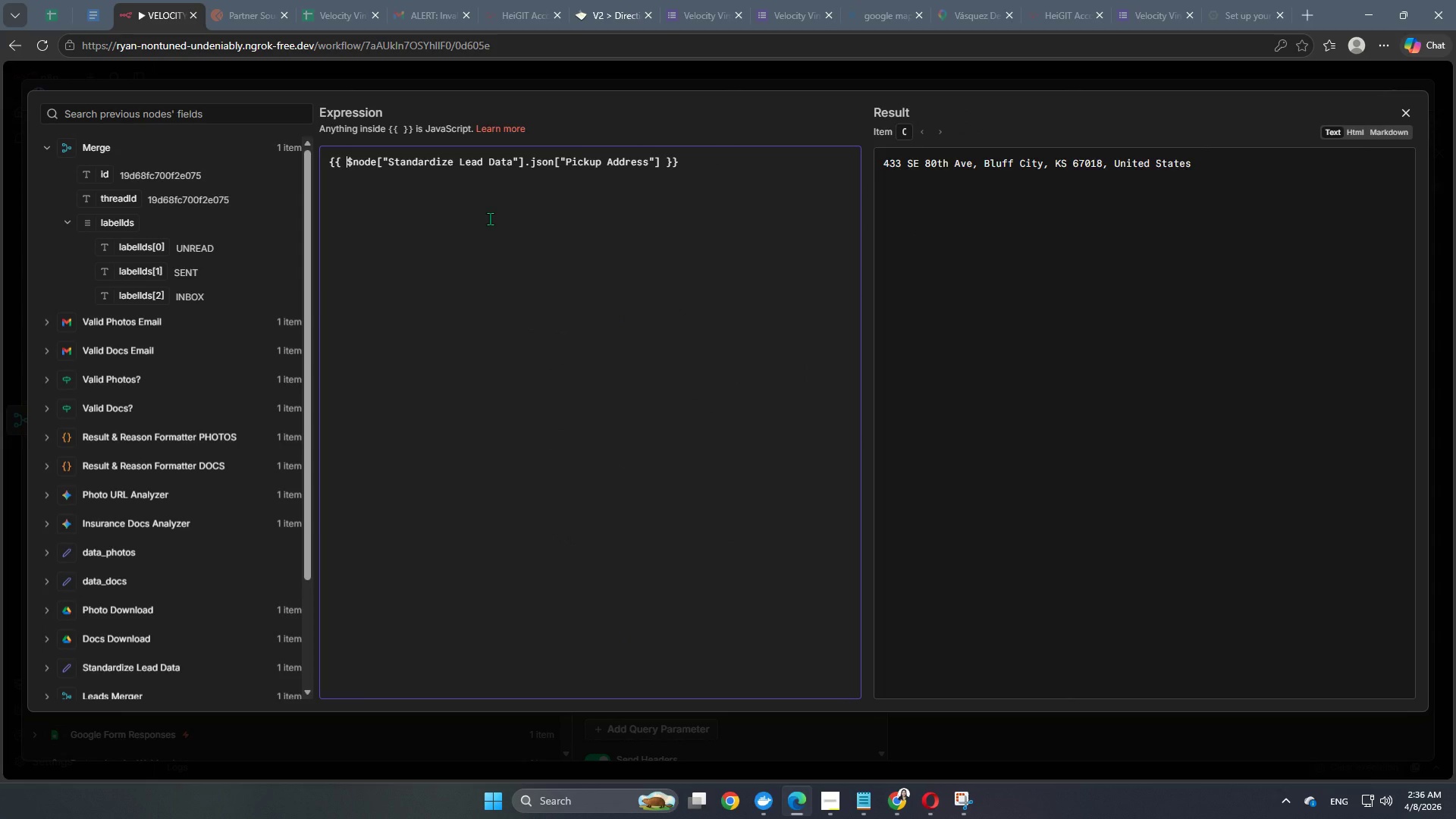 
wait(5.03)
 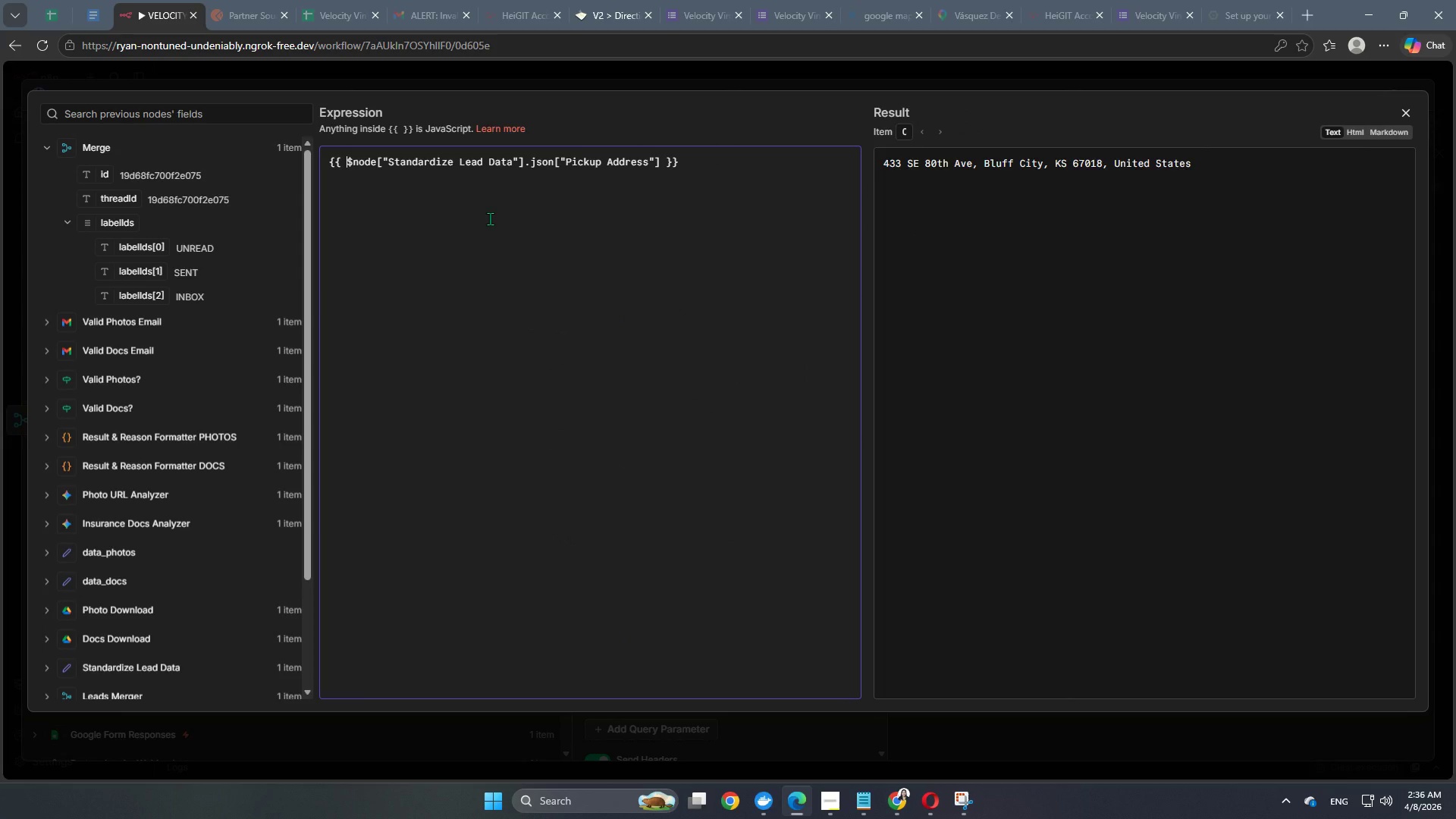 
type(String)
 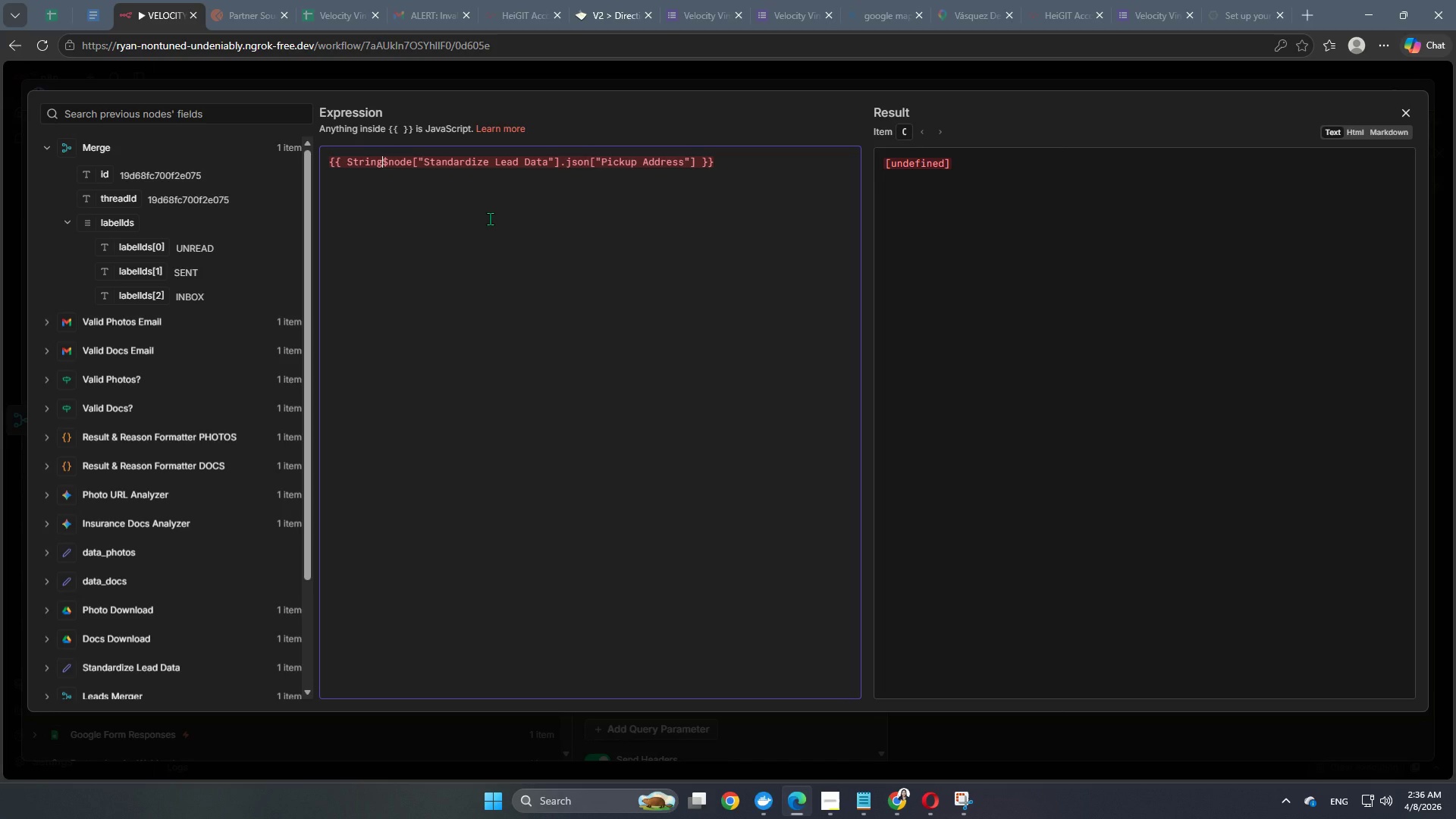 
hold_key(key=ShiftRight, duration=1.5)
 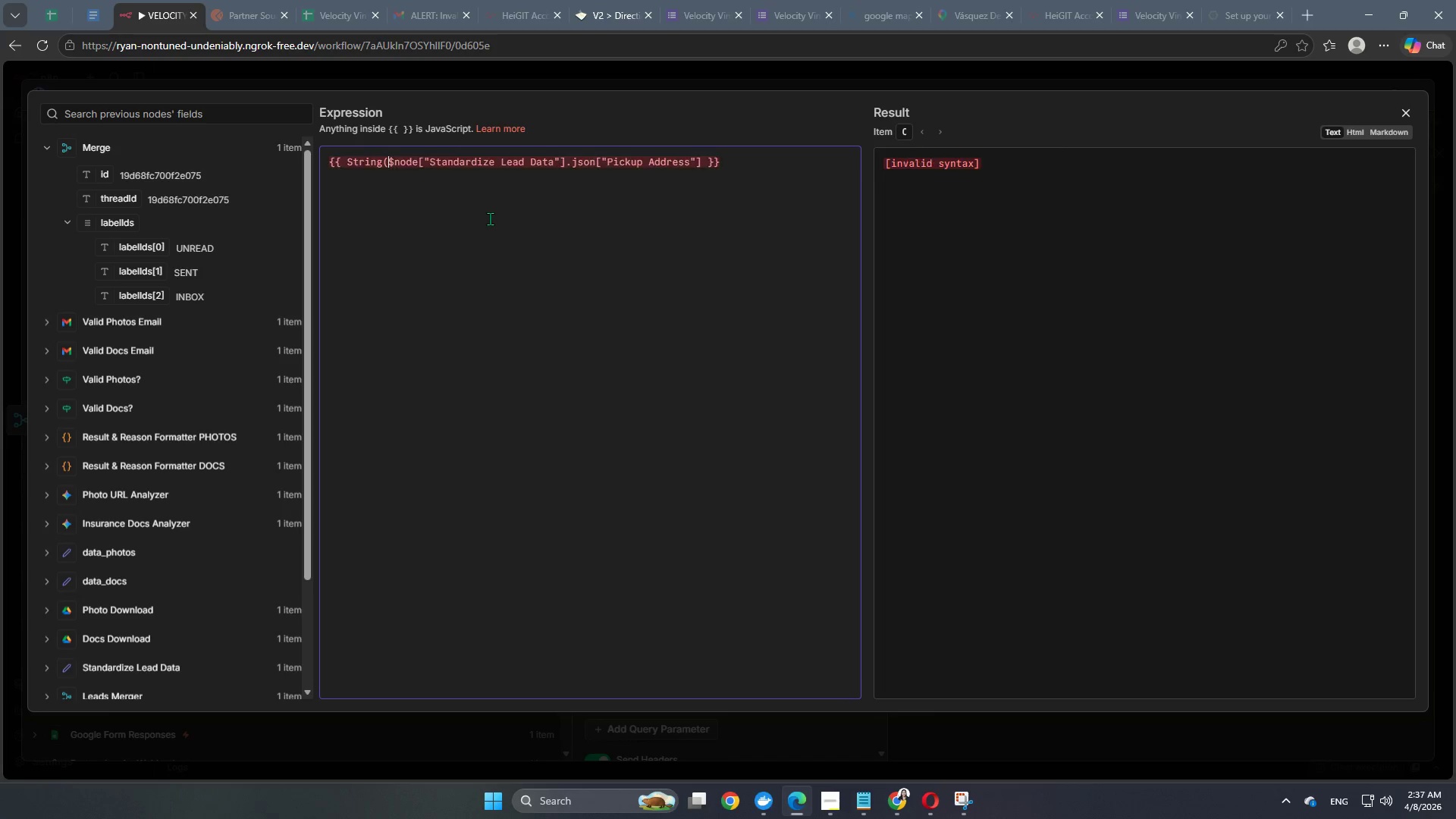 
key(Shift+9)
 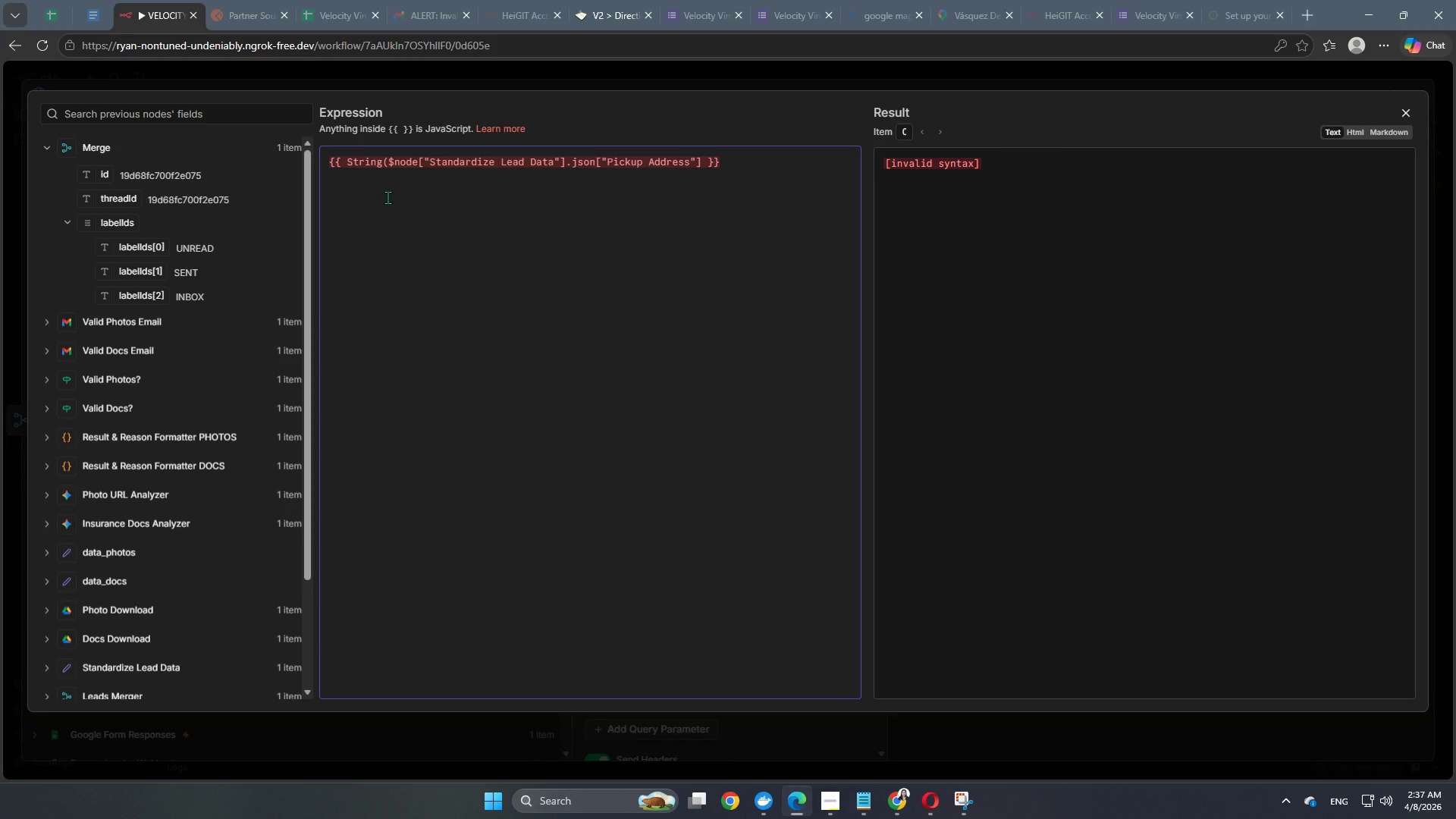 
wait(9.33)
 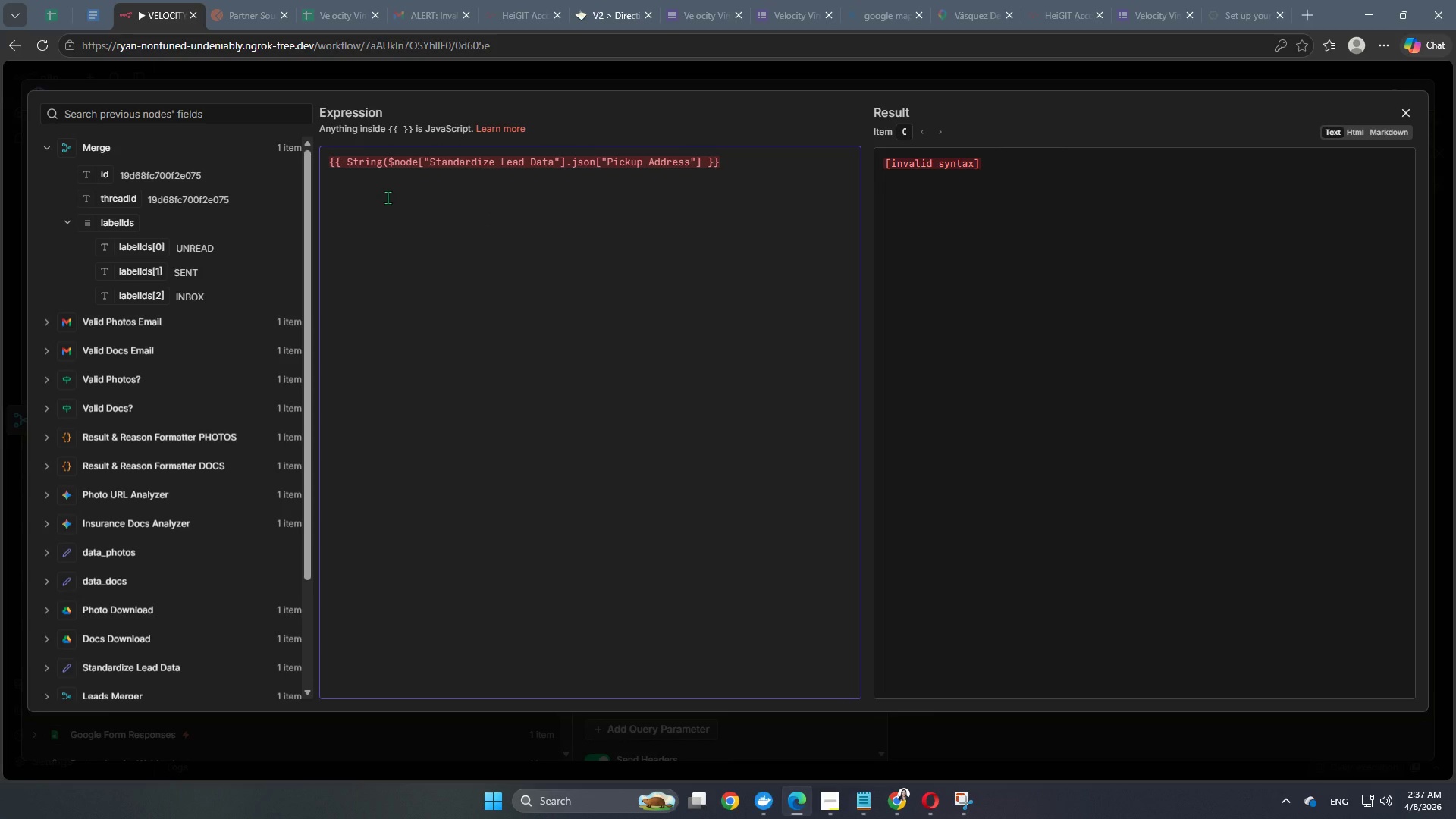 
left_click([704, 165])
 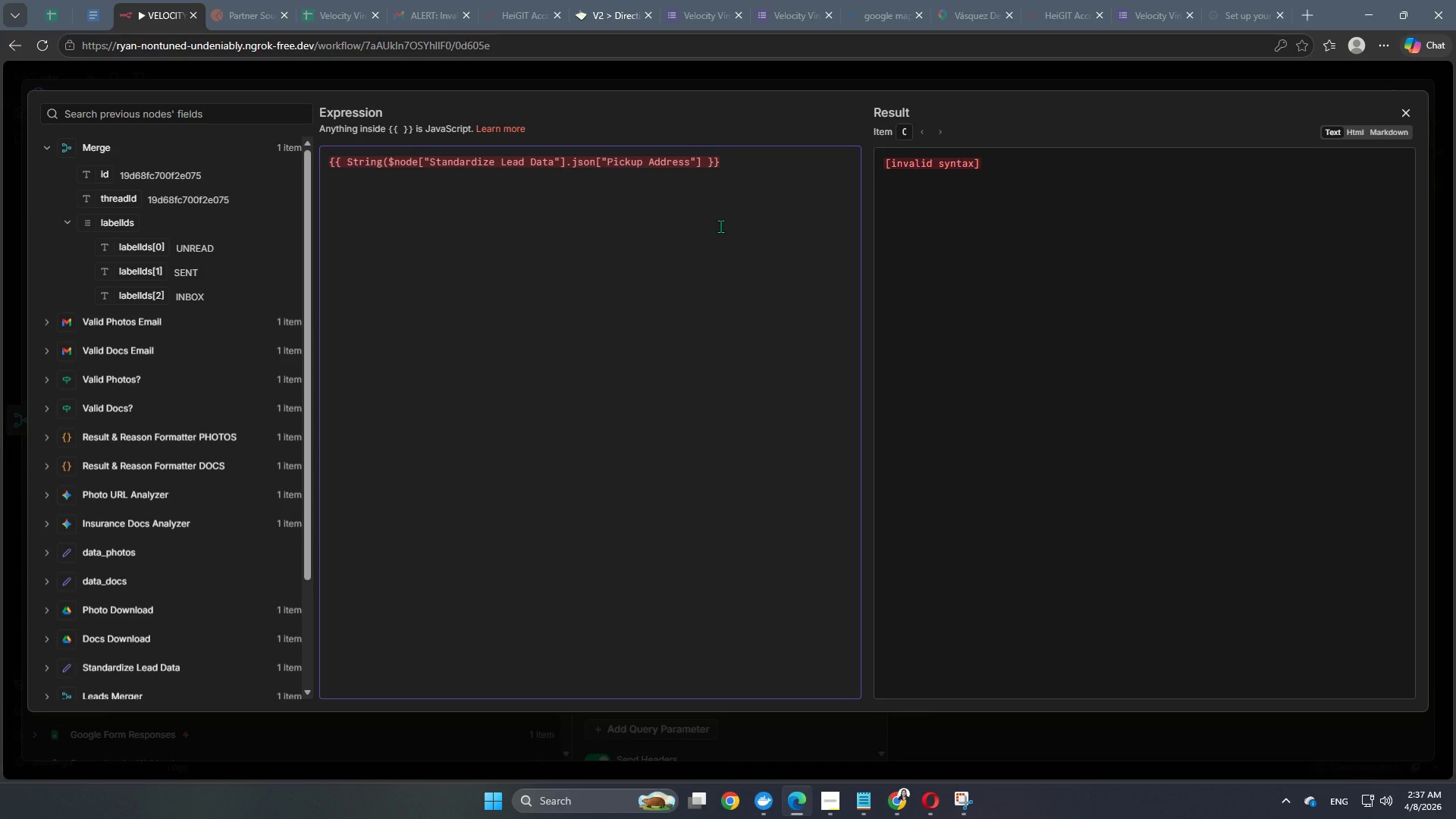 
key(Space)
 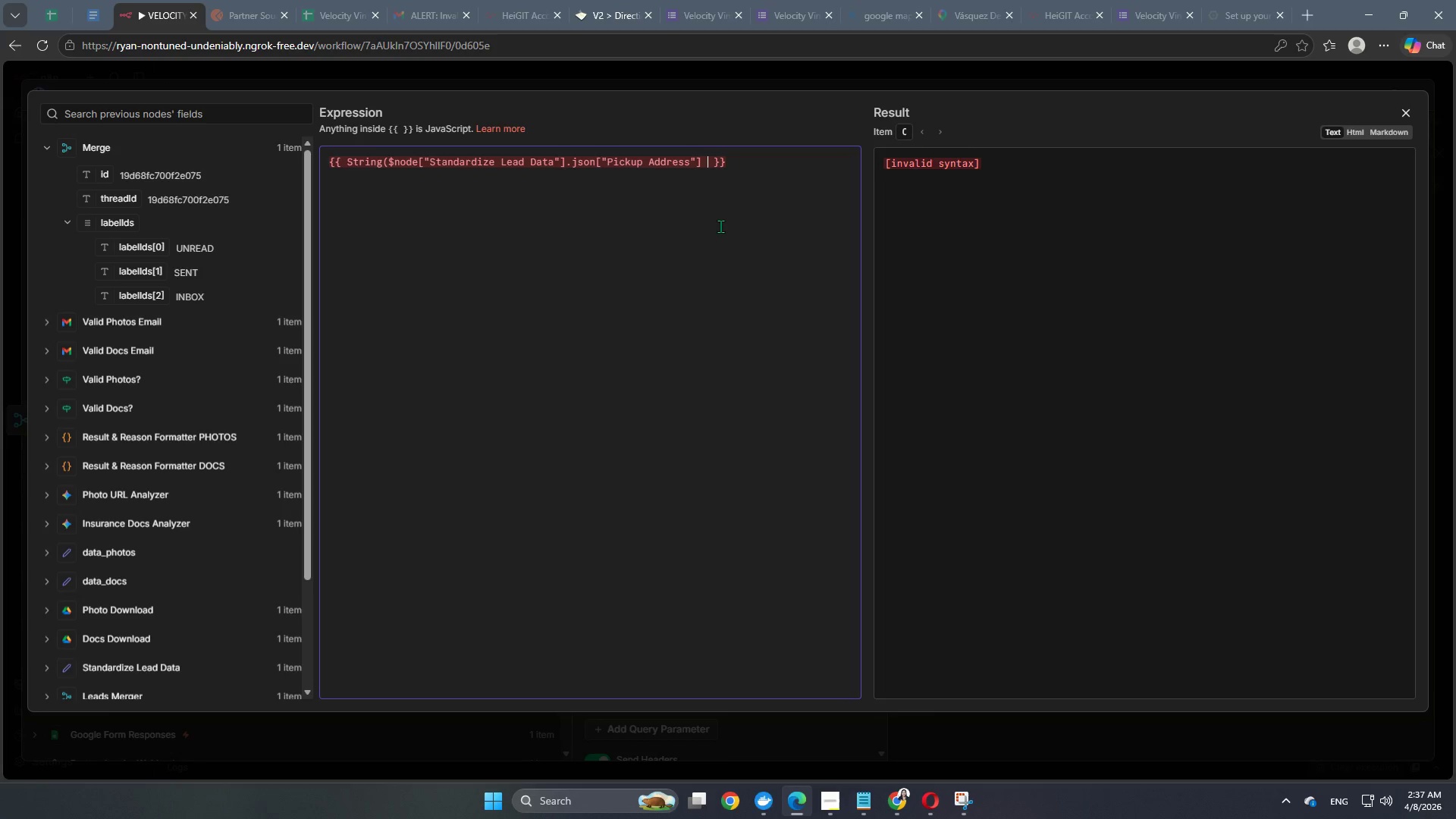 
hold_key(key=ShiftRight, duration=1.5)
 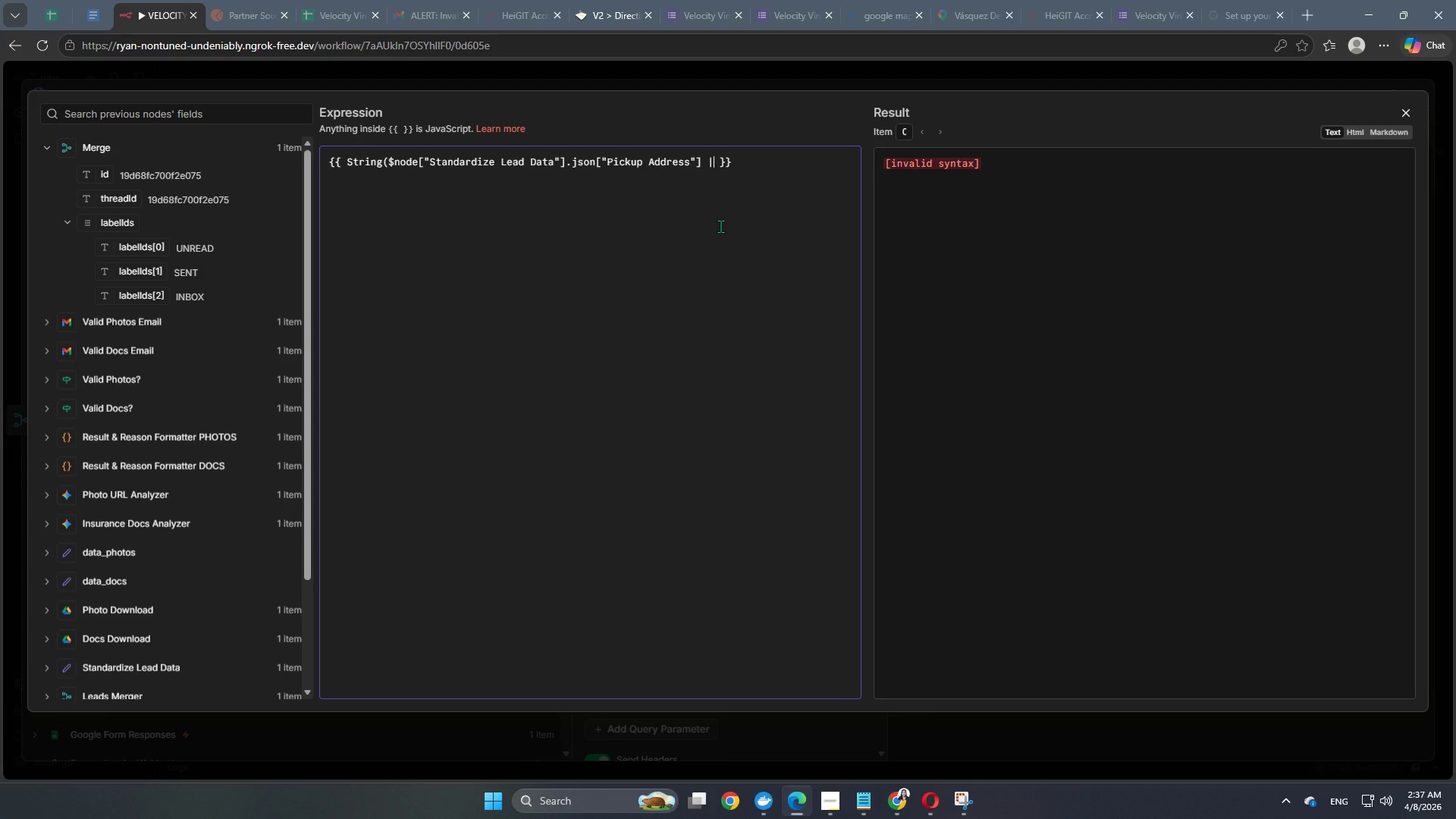 
key(Shift+Backslash)
 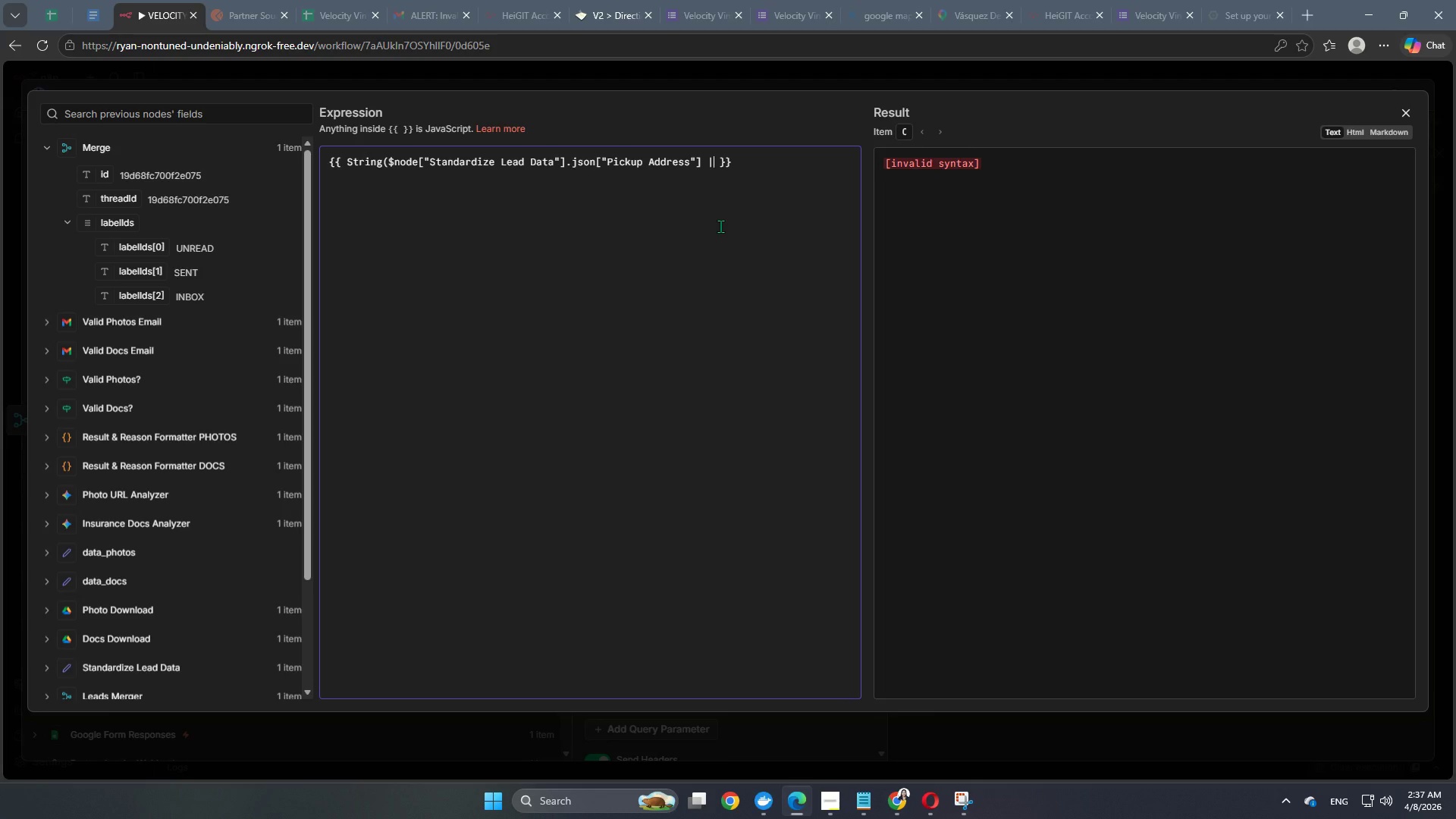 
key(Shift+Backslash)
 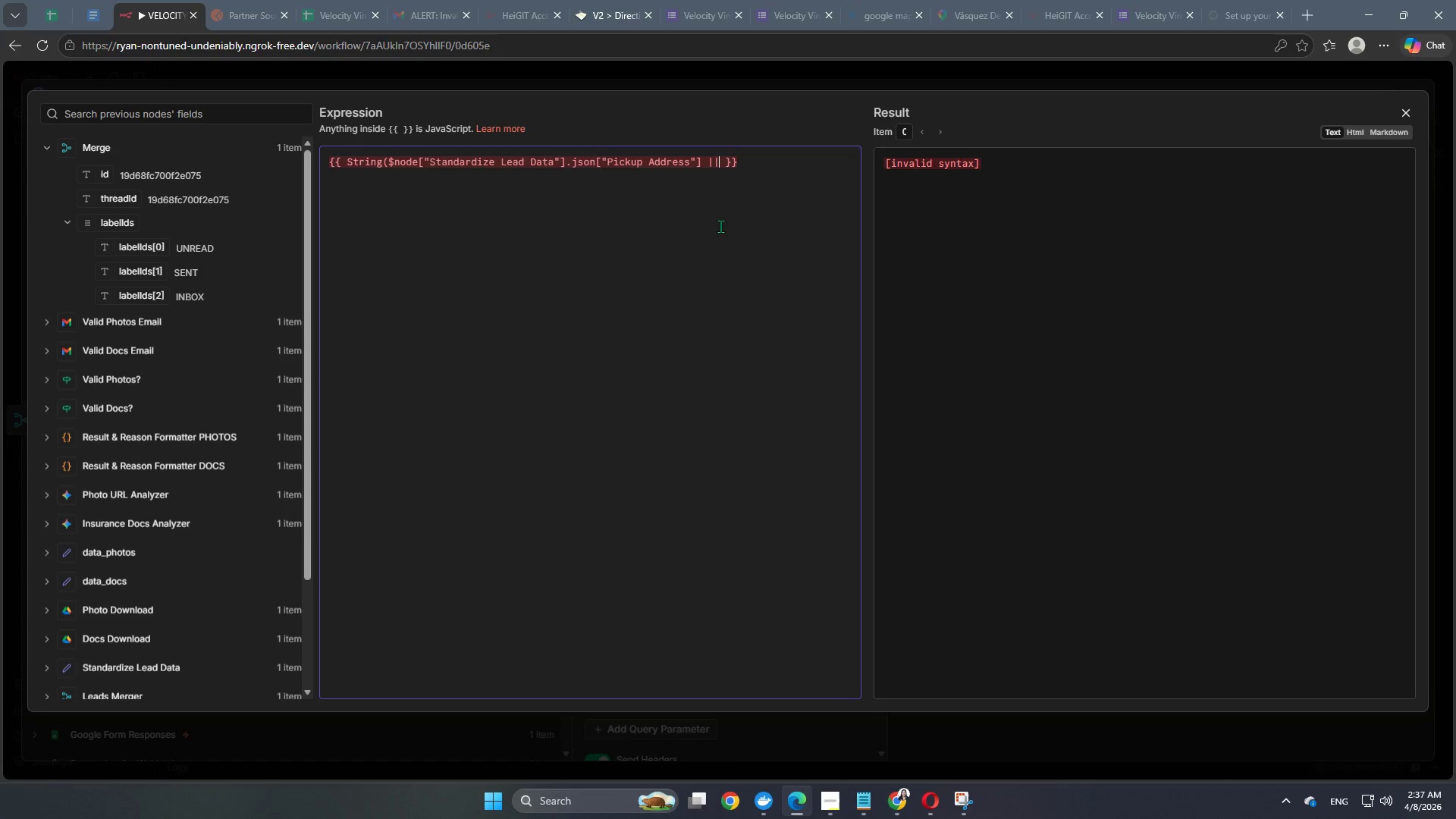 
key(Space)
 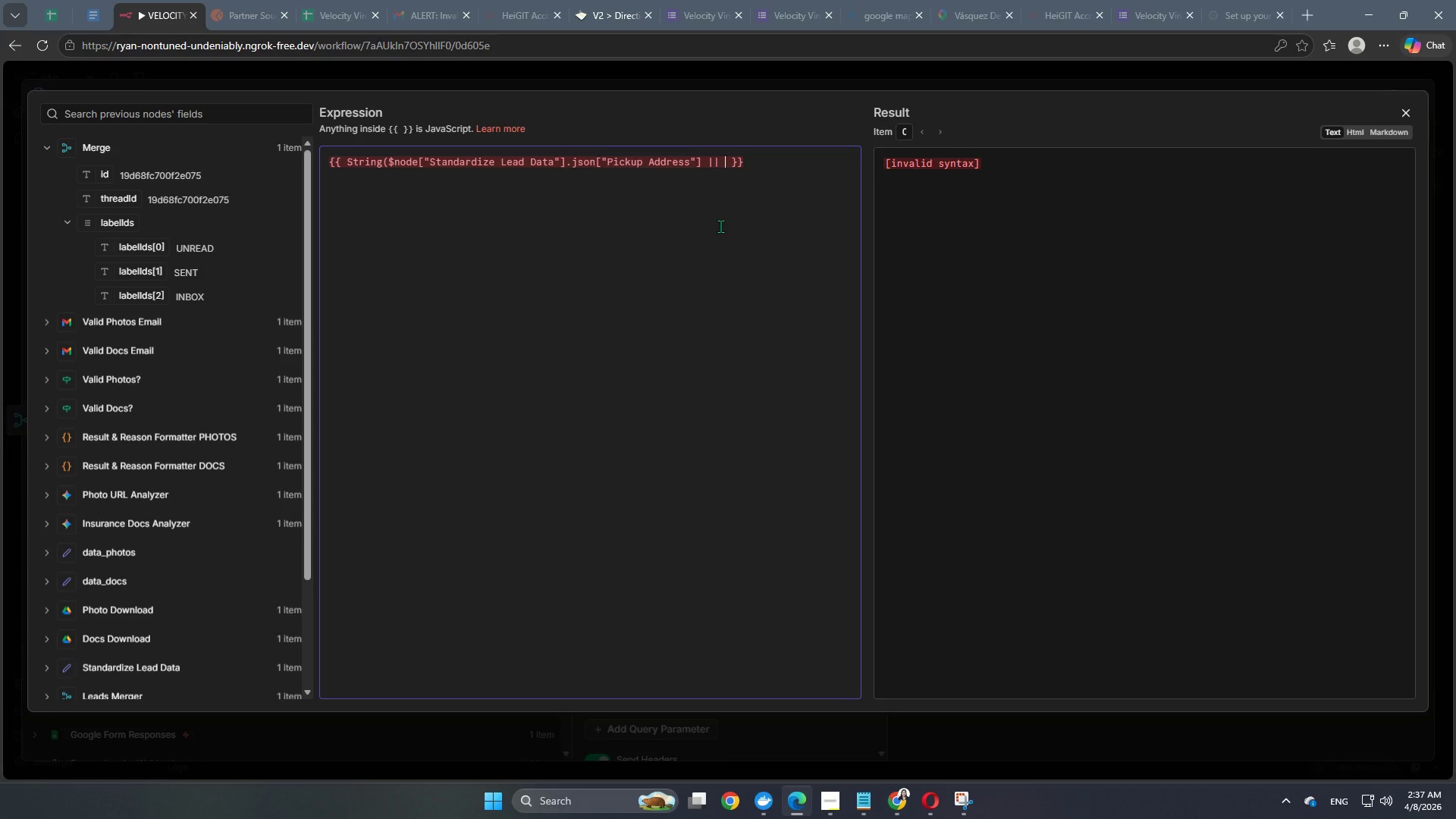 
wait(26.14)
 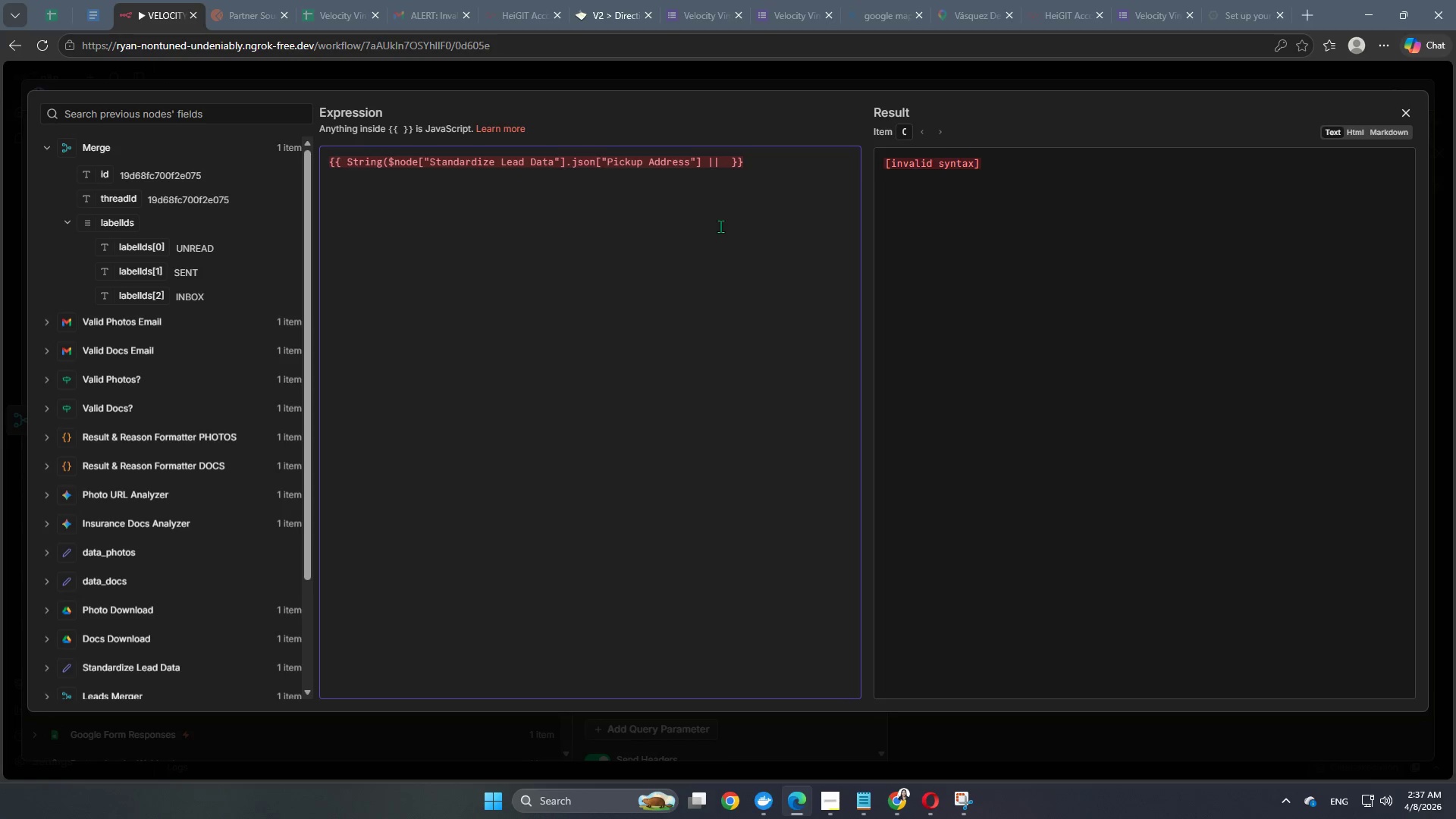 
key(Shift+Quote)
 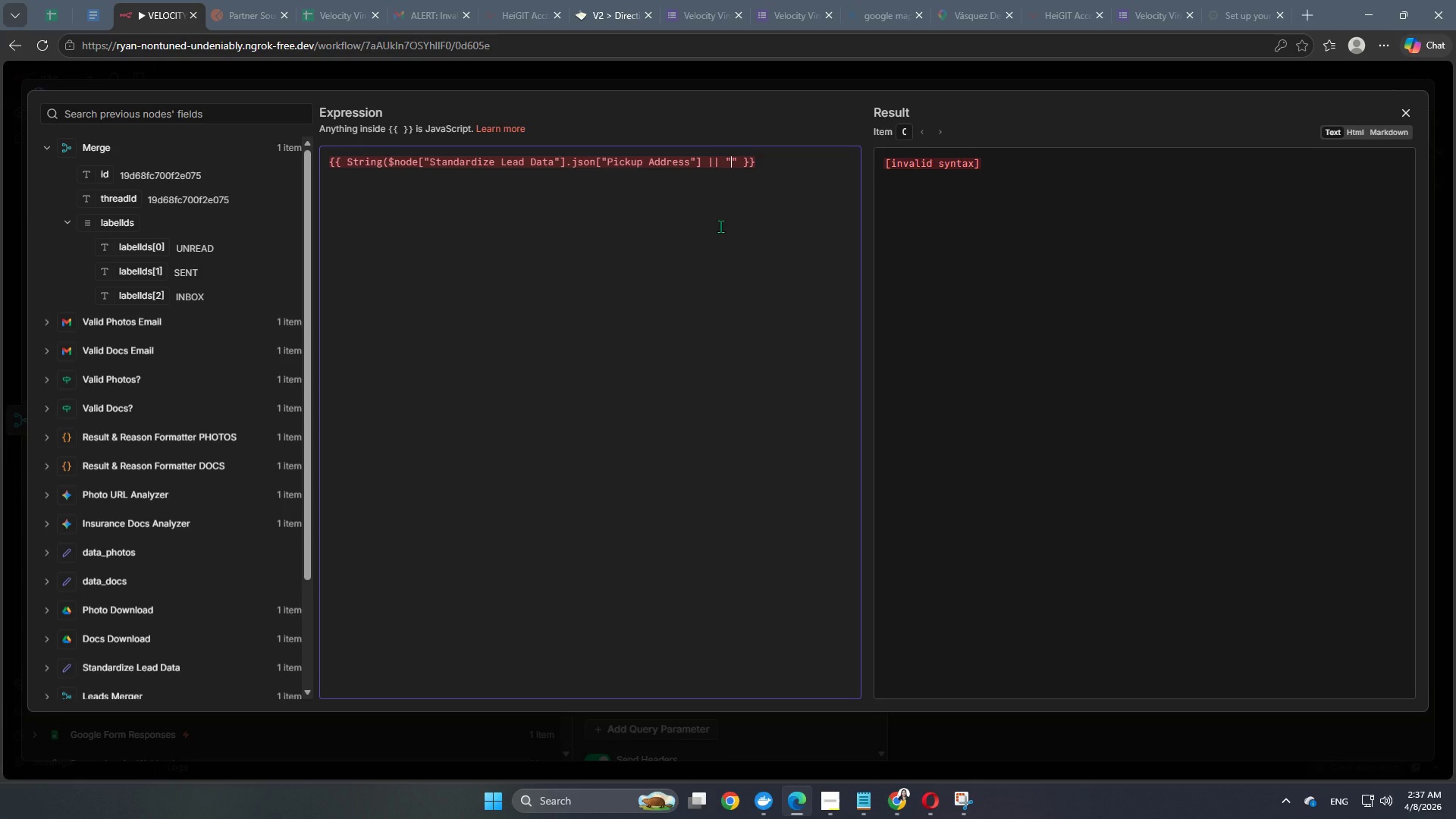 
key(ArrowRight)
 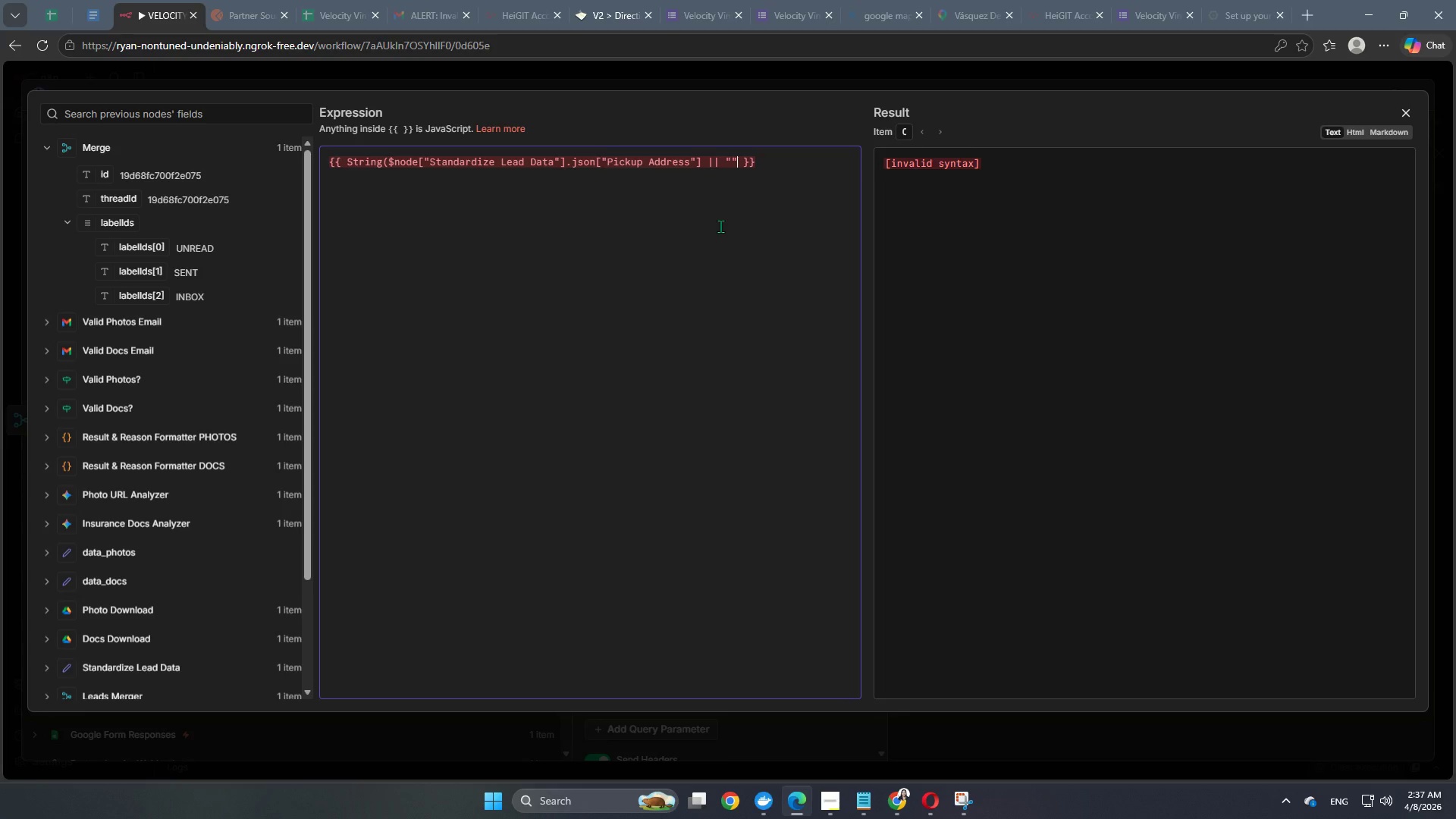 
hold_key(key=ShiftRight, duration=1.5)
 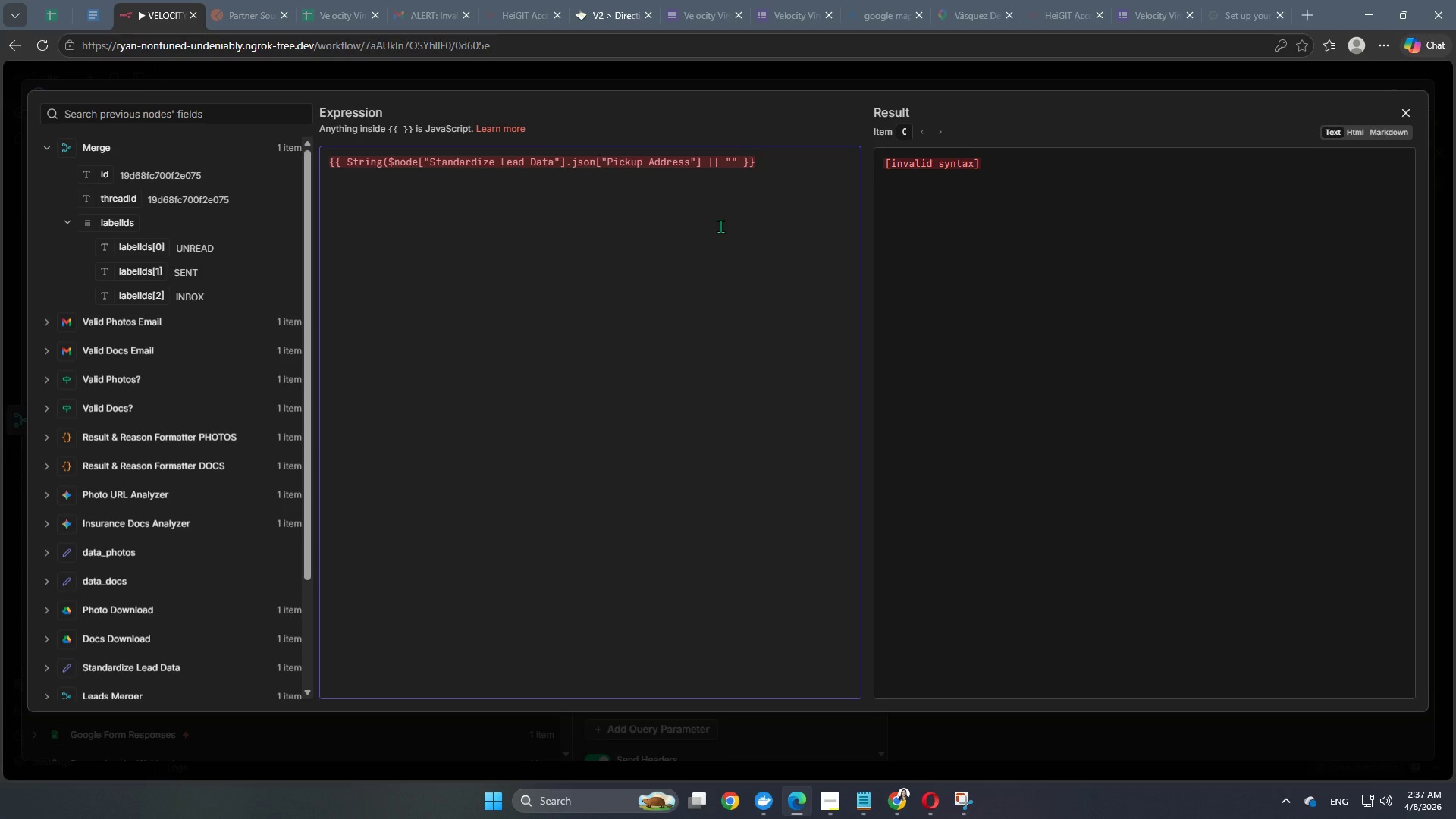 
key(Shift+0)
 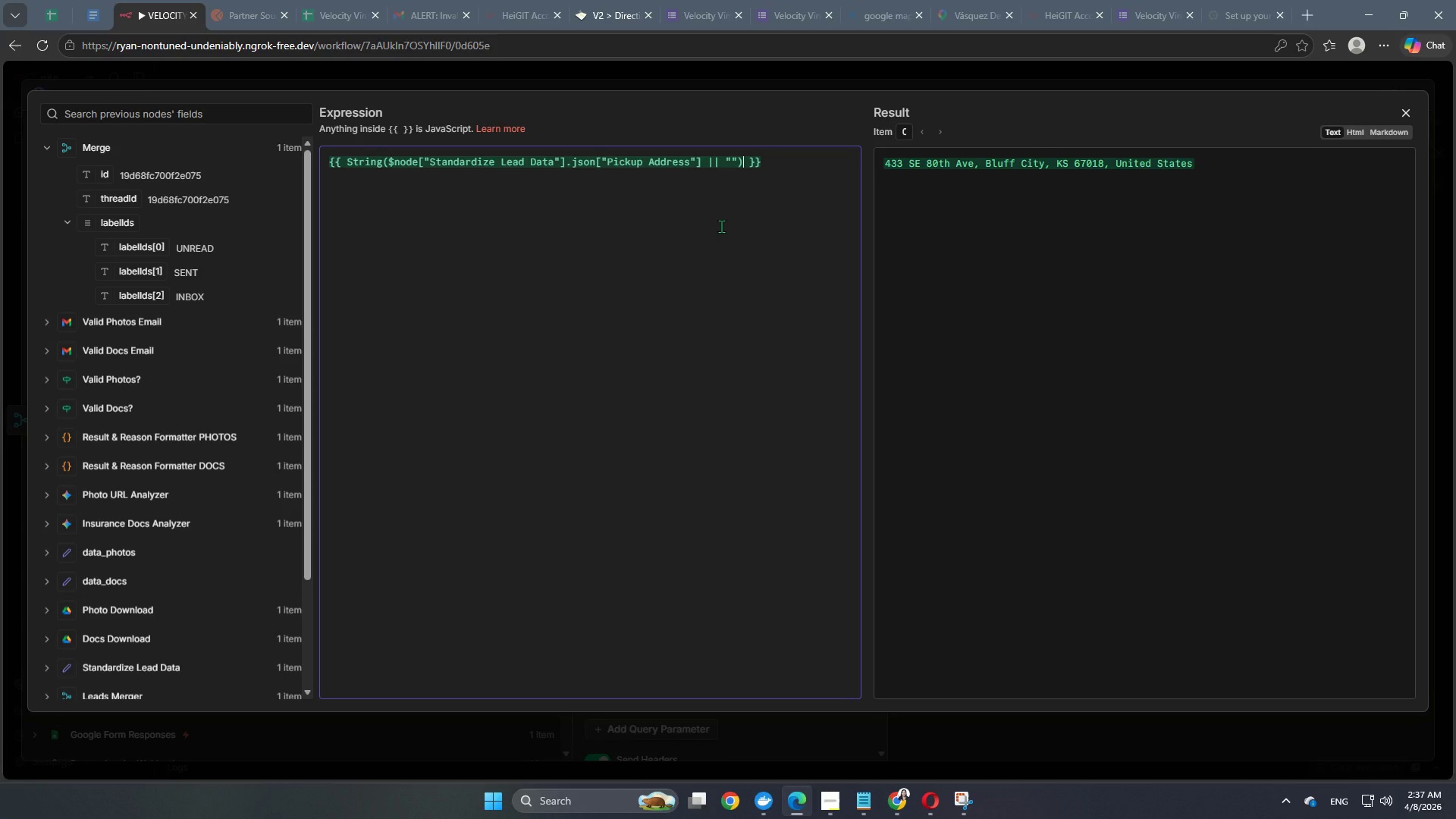 
wait(6.22)
 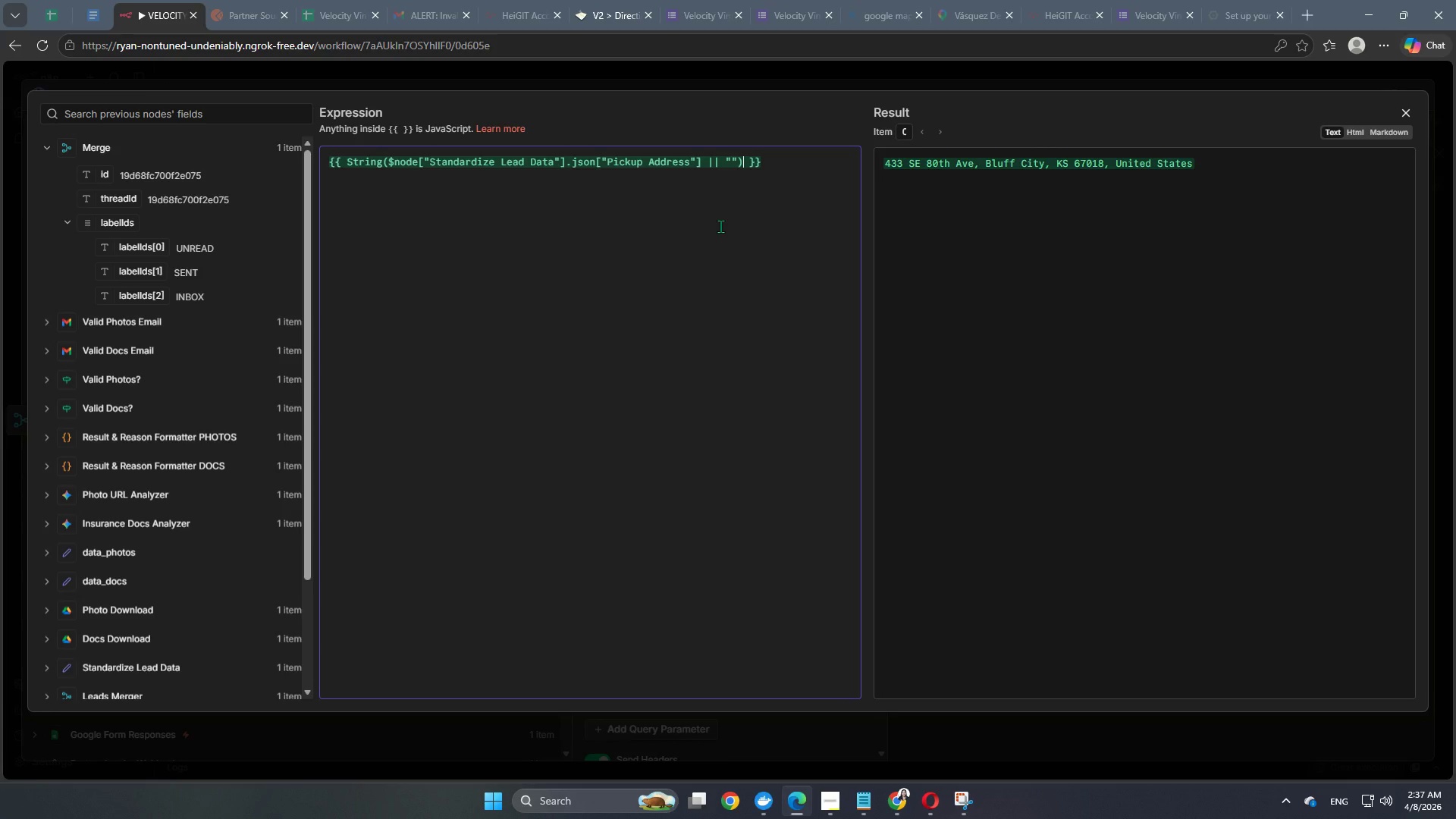 
type(.replace()
 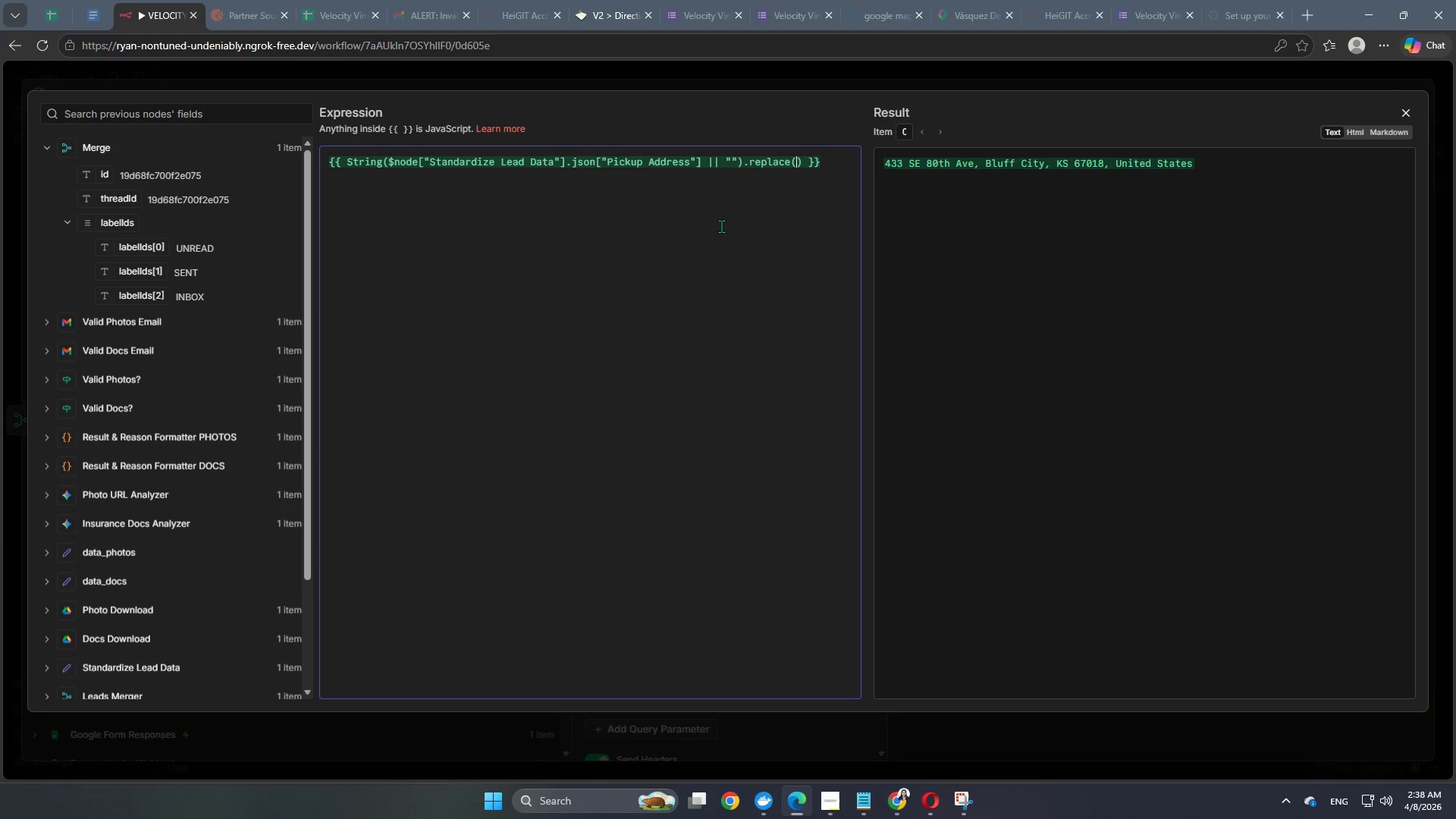 
wait(52.08)
 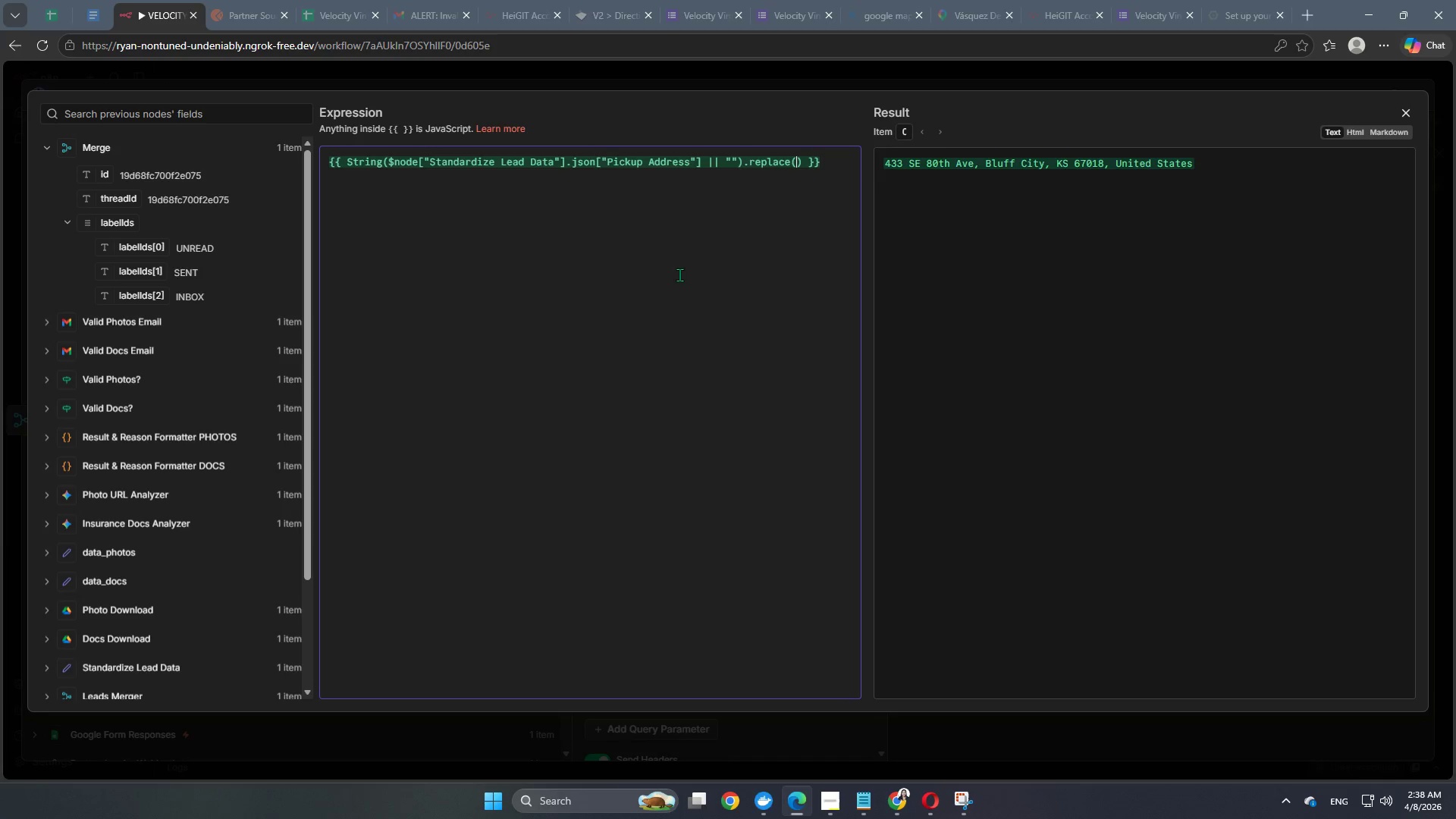 
key(Slash)
 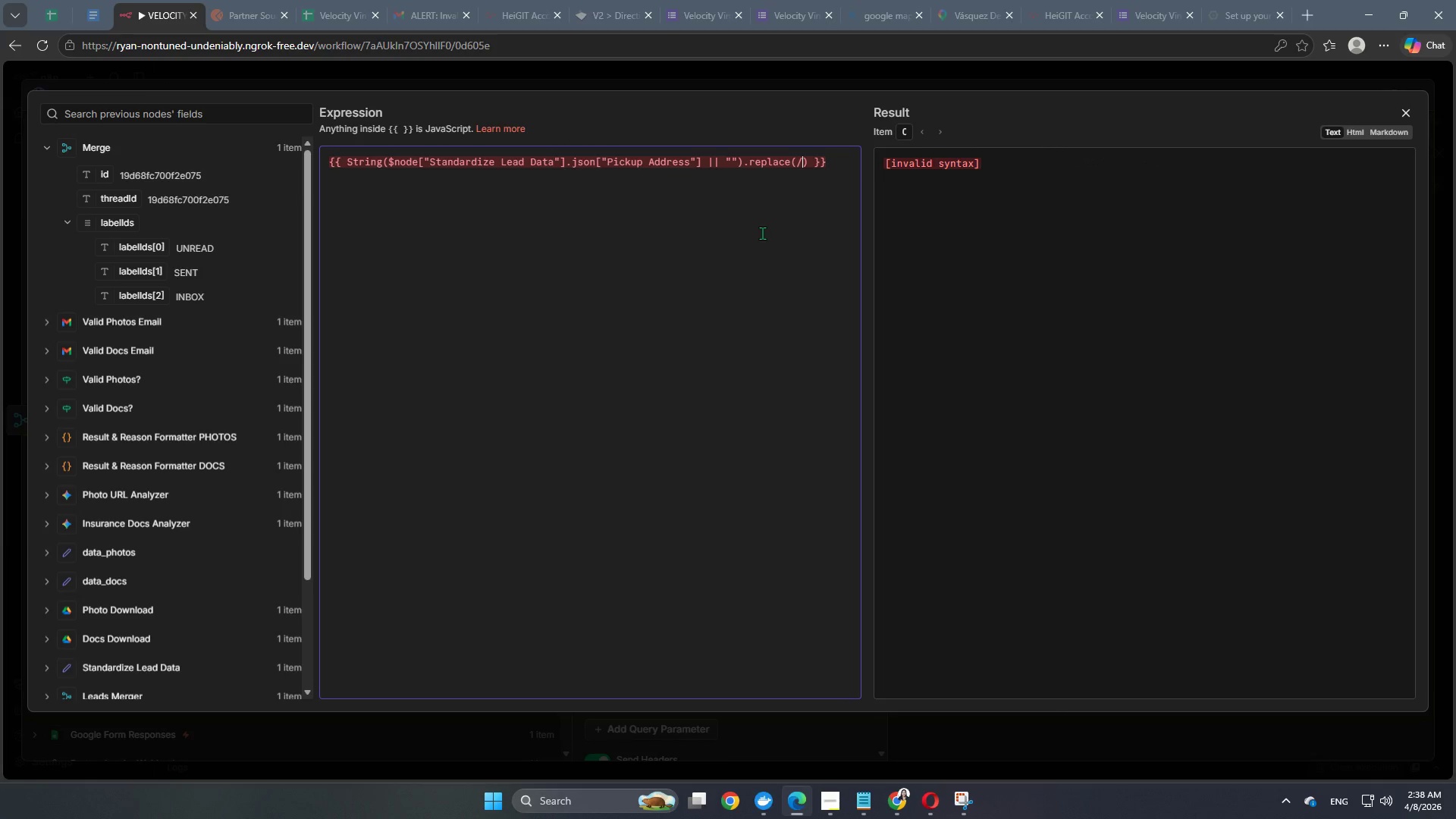 
key(Backslash)
 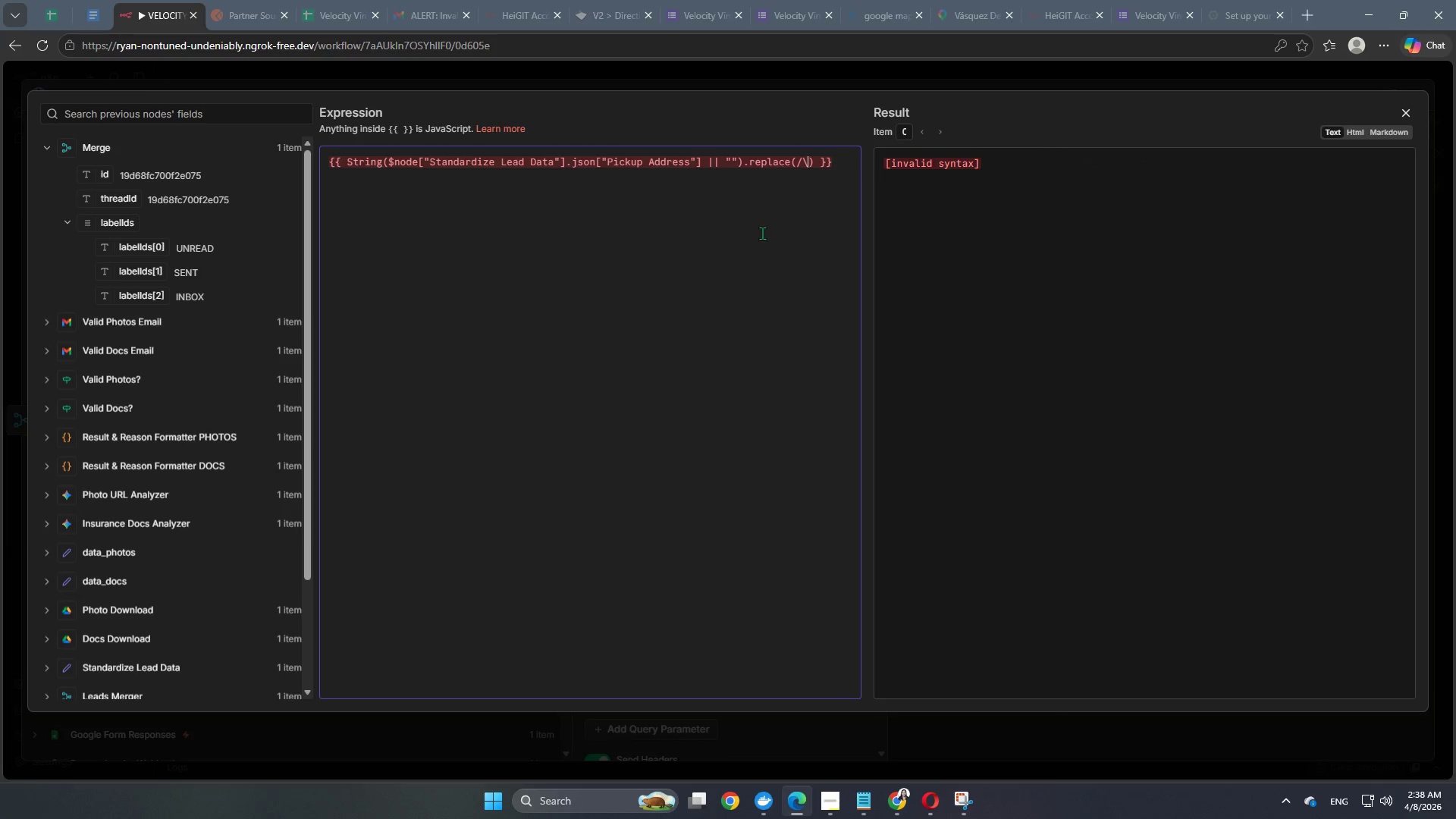 
key(N)
 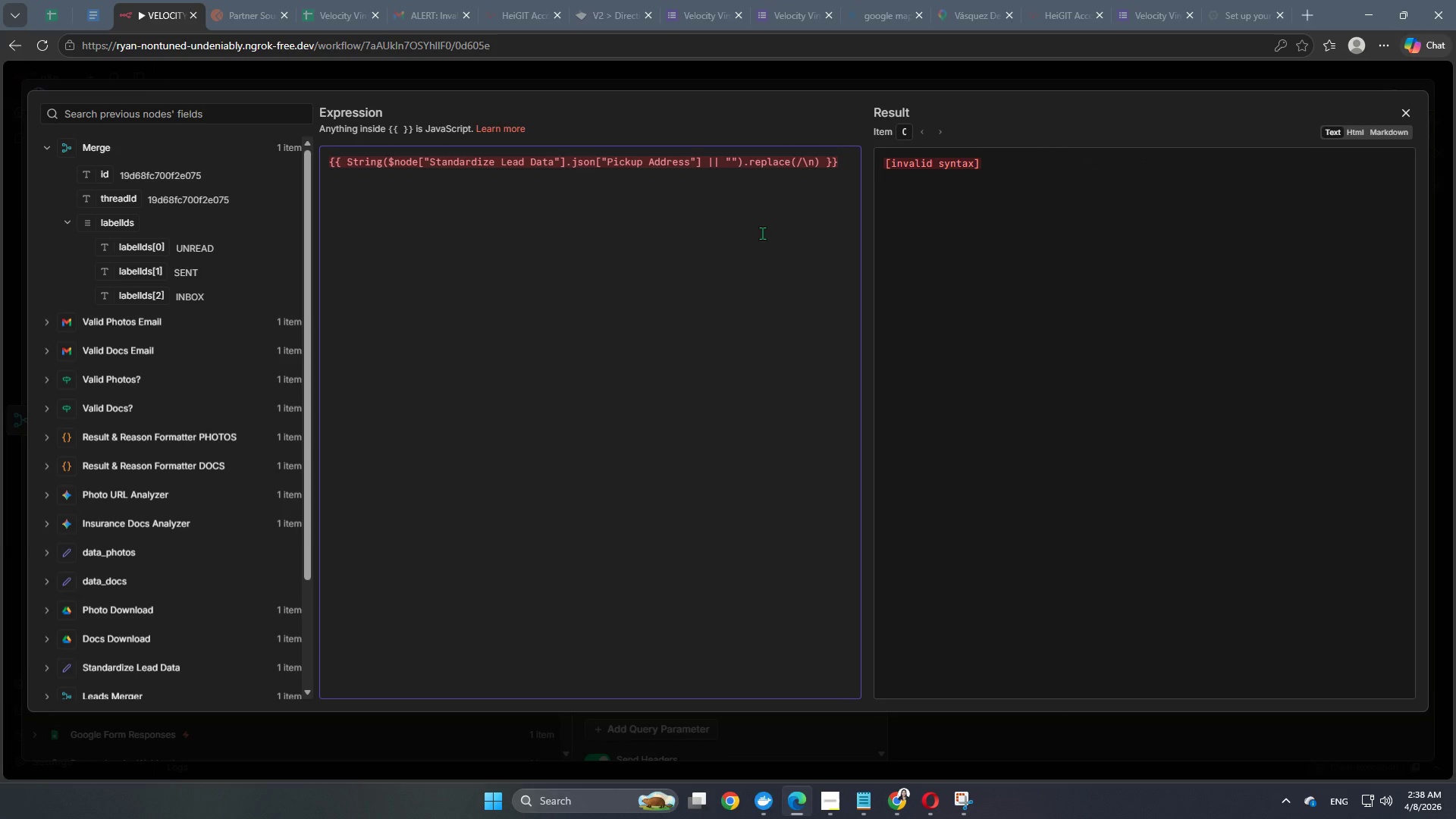 
key(Slash)
 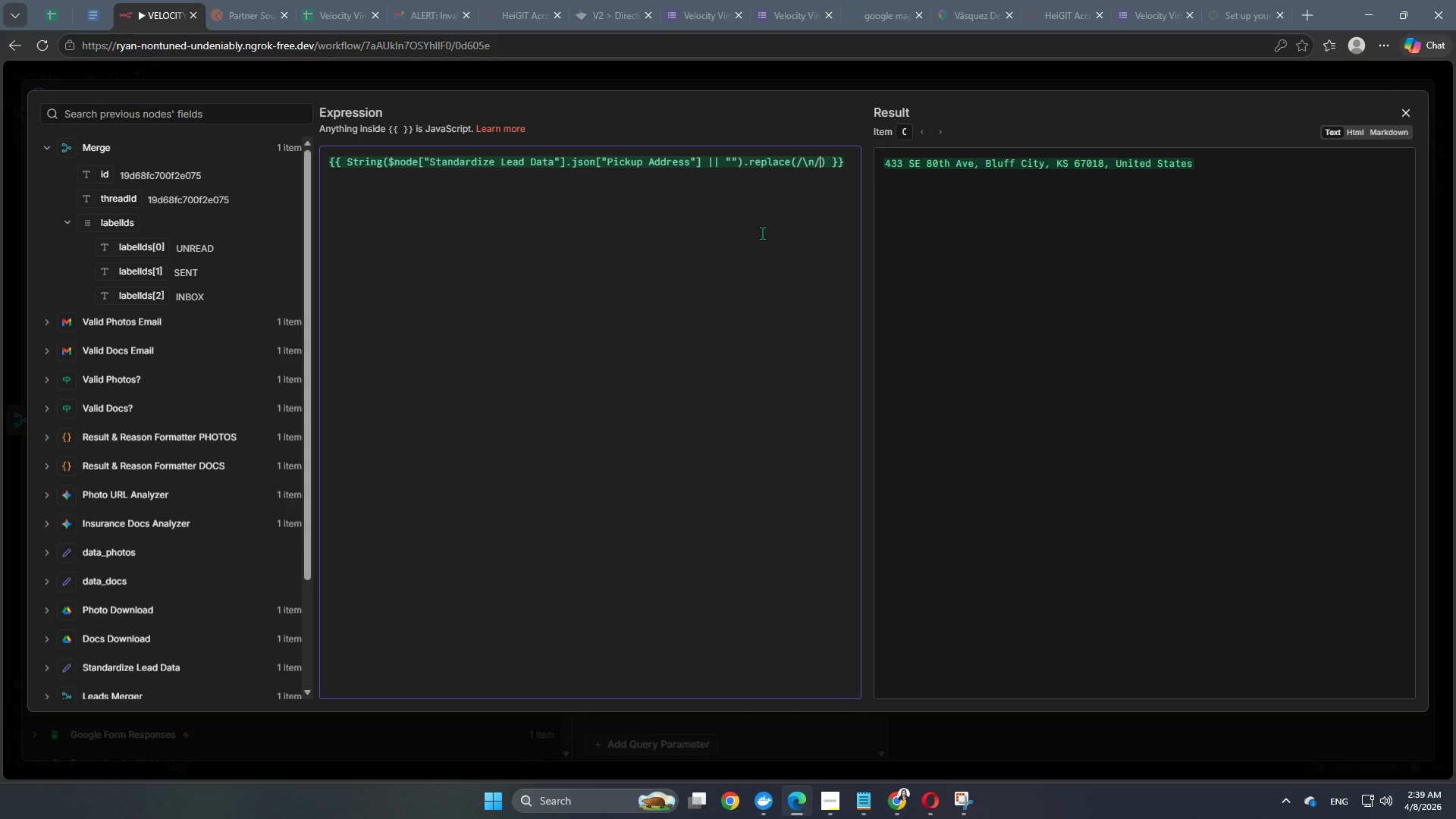 
key(G)
 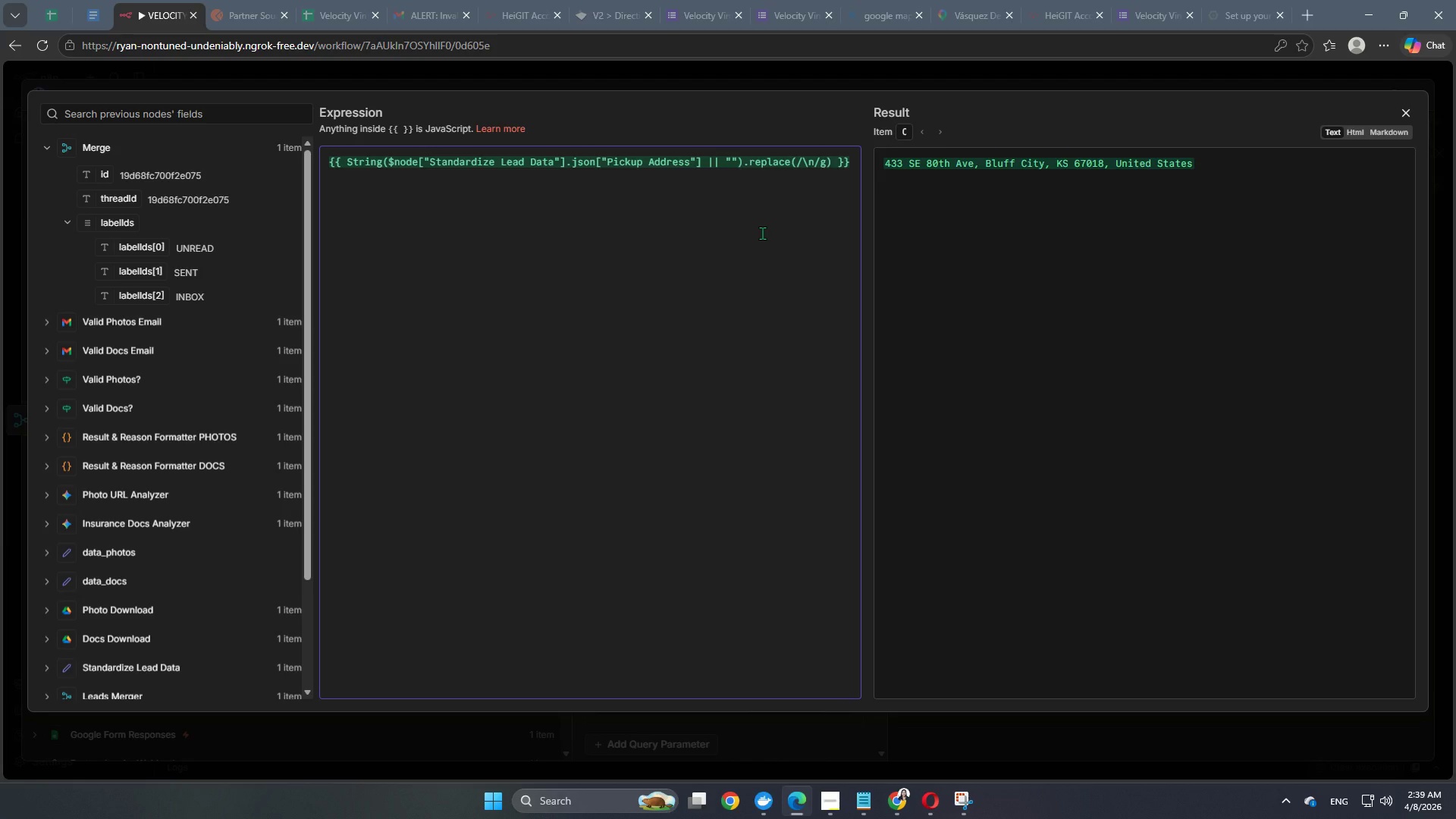 
key(Comma)
 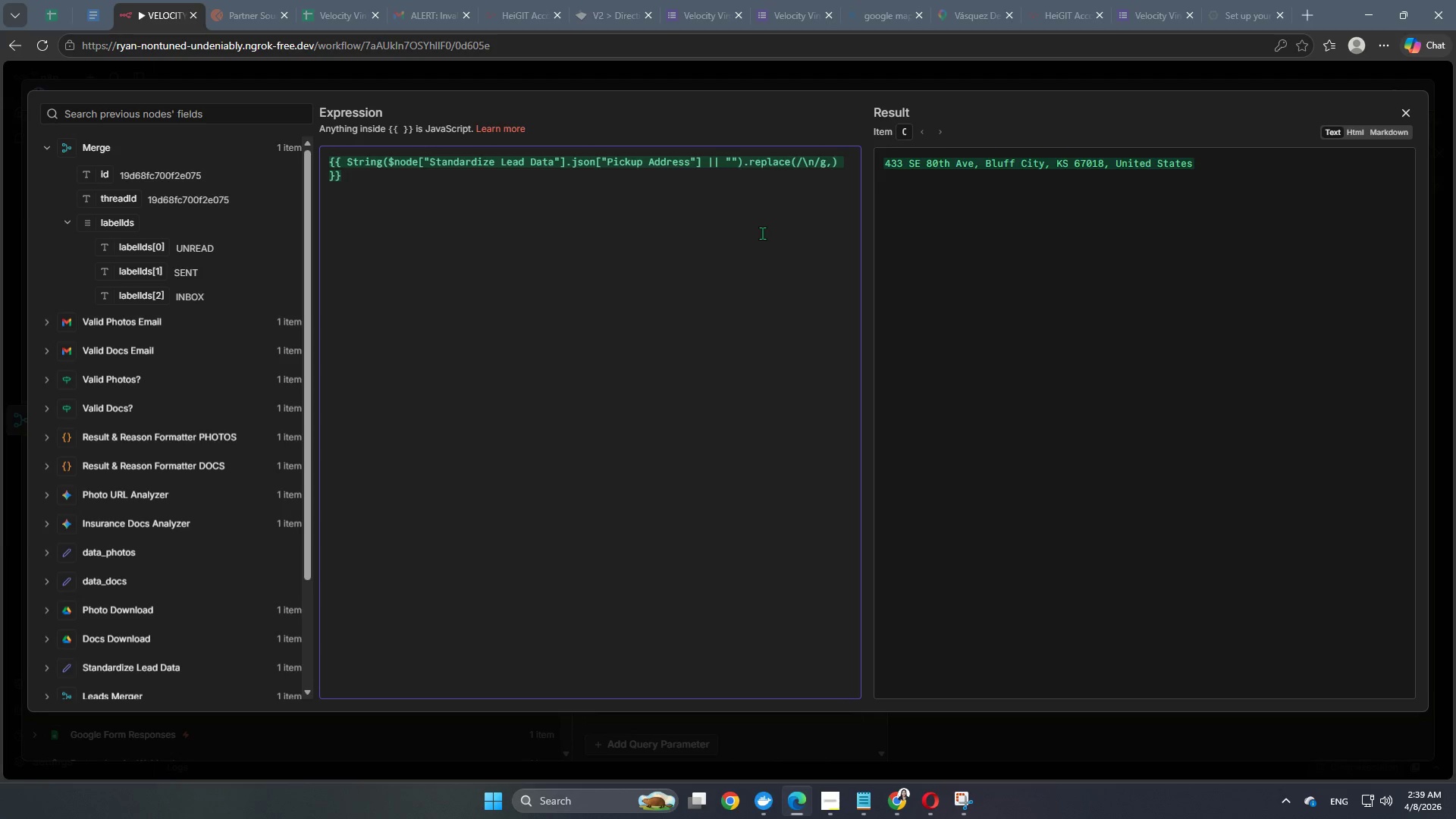 
key(Space)
 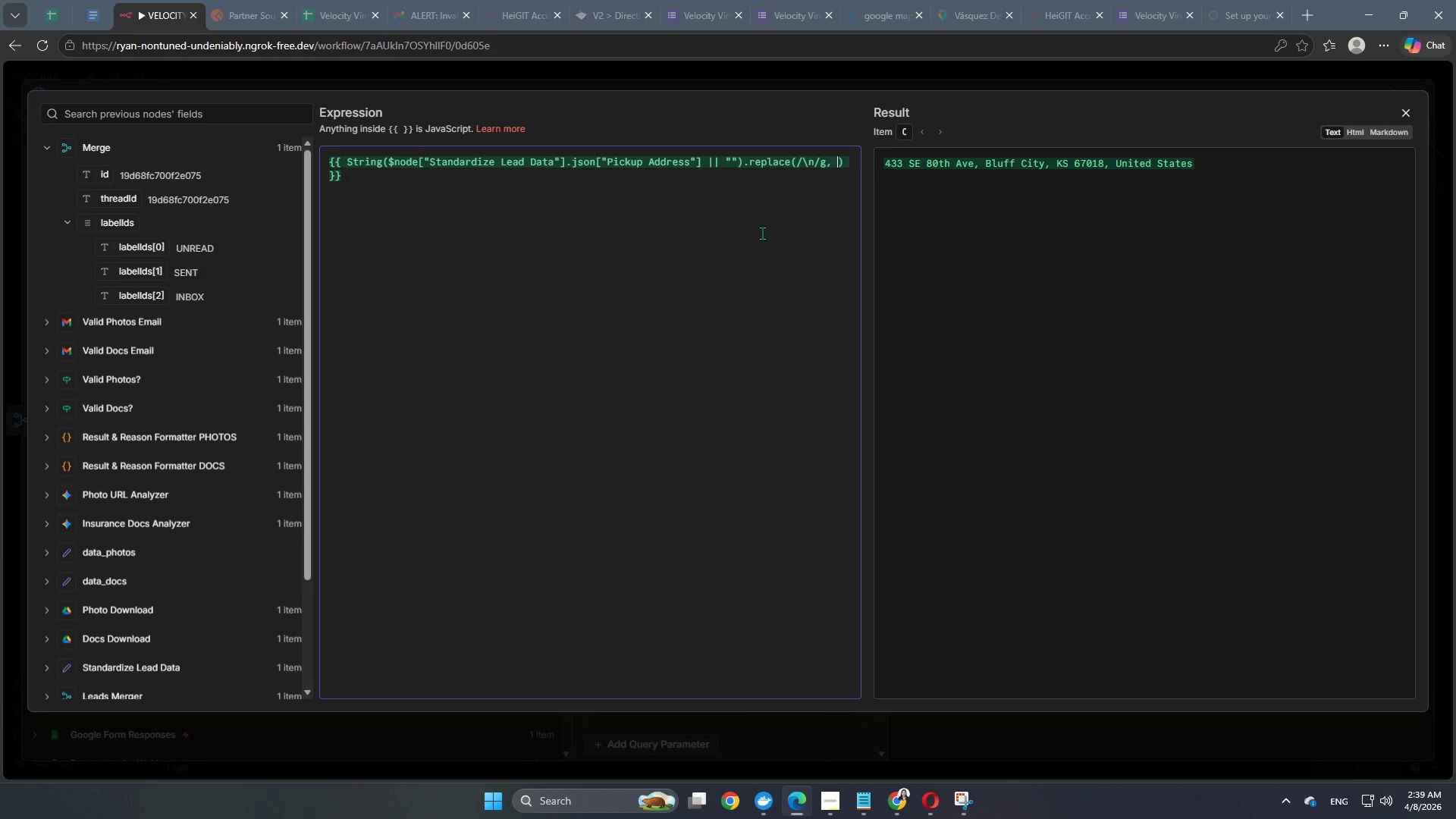 
key(Shift+Quote)
 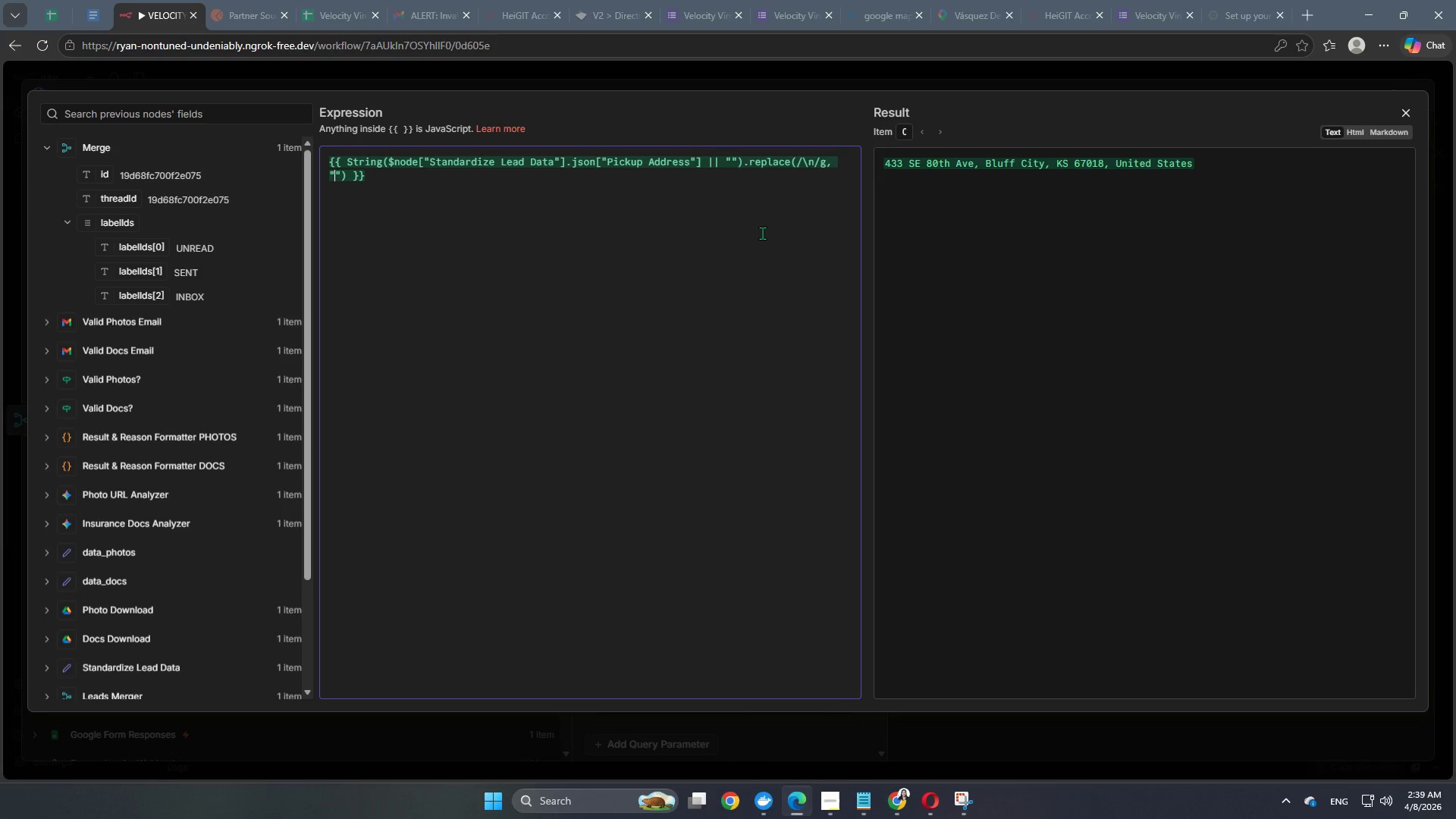 
key(Space)
 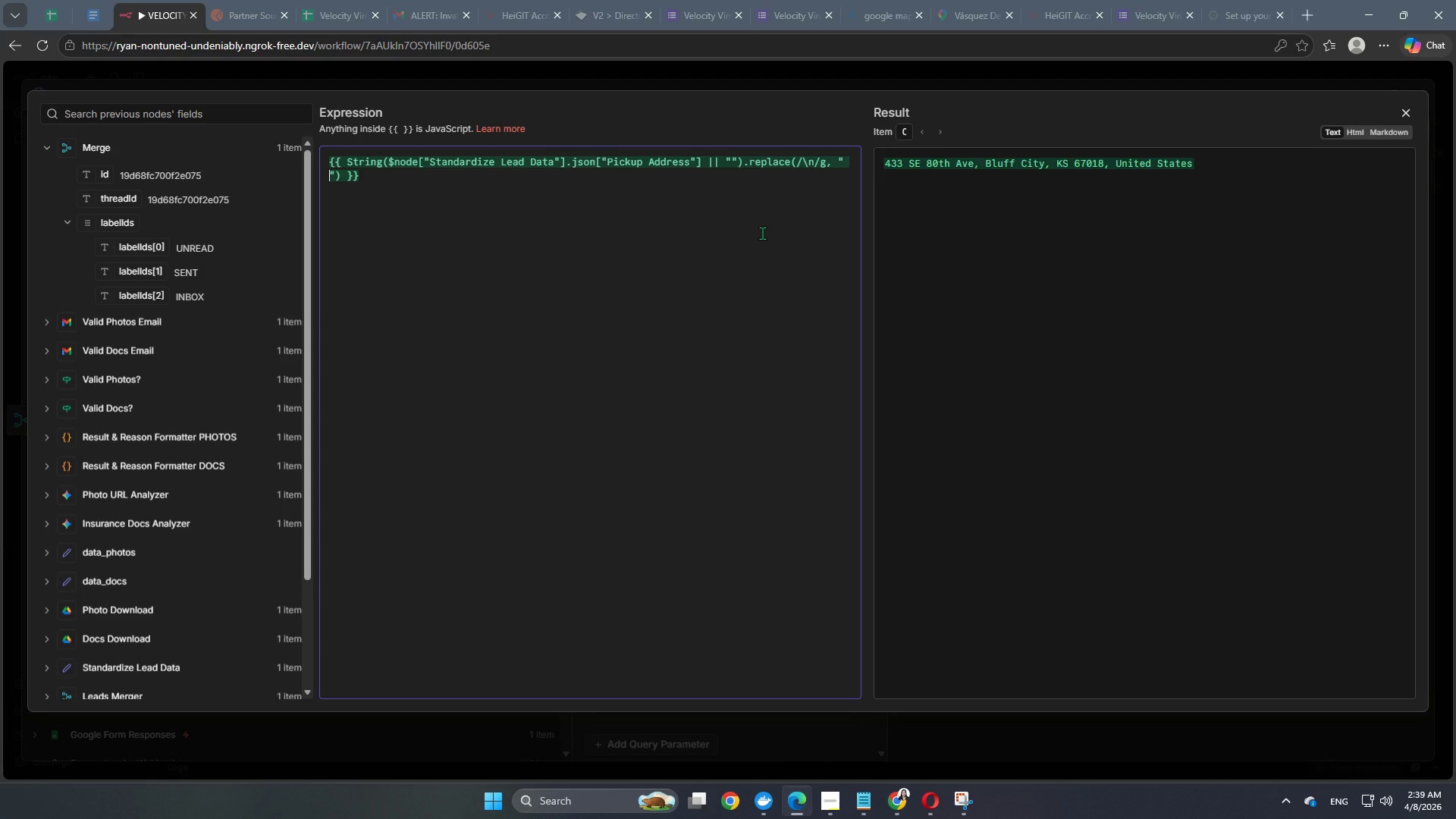 
key(ArrowRight)
 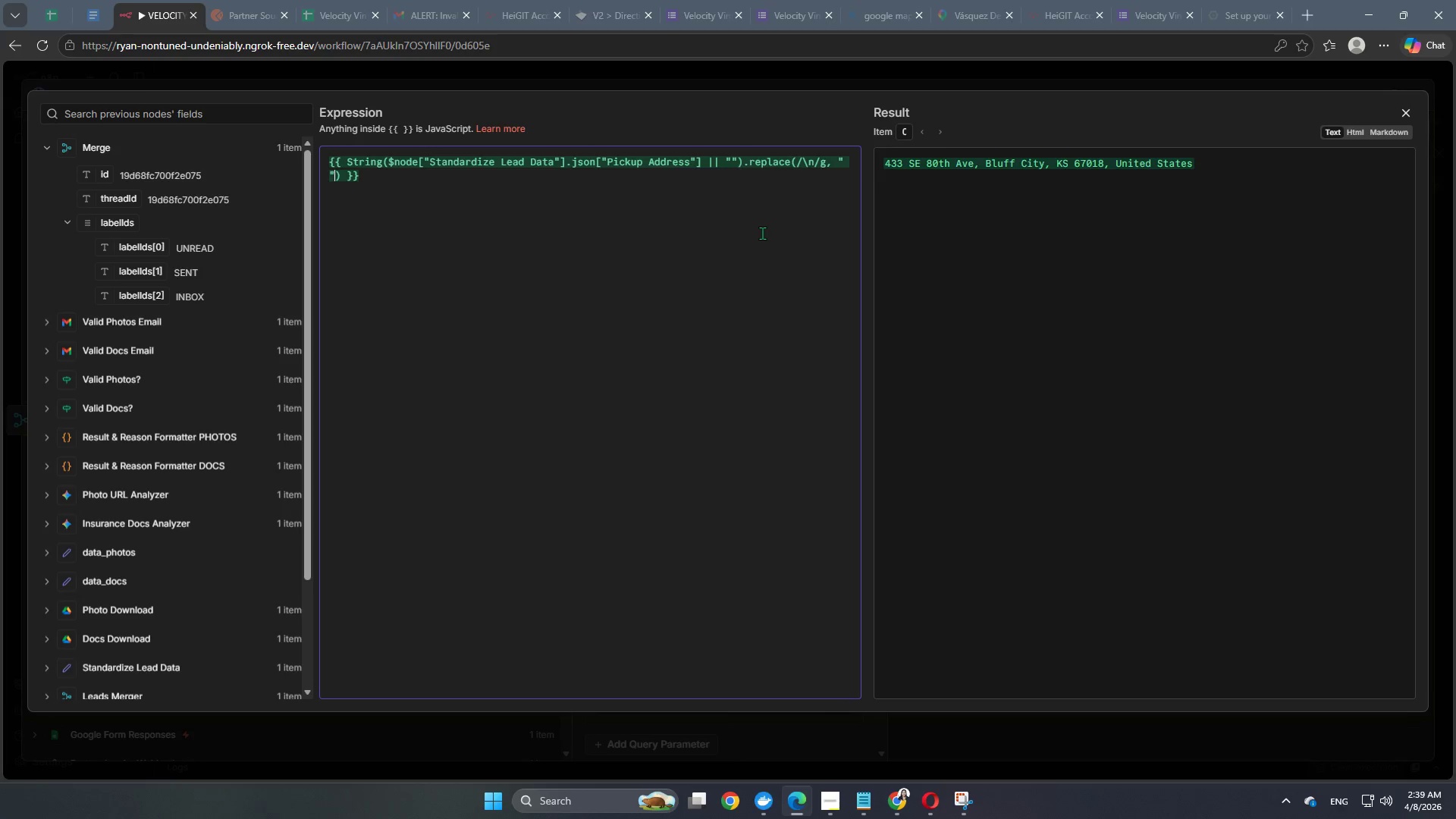 
key(ArrowRight)
 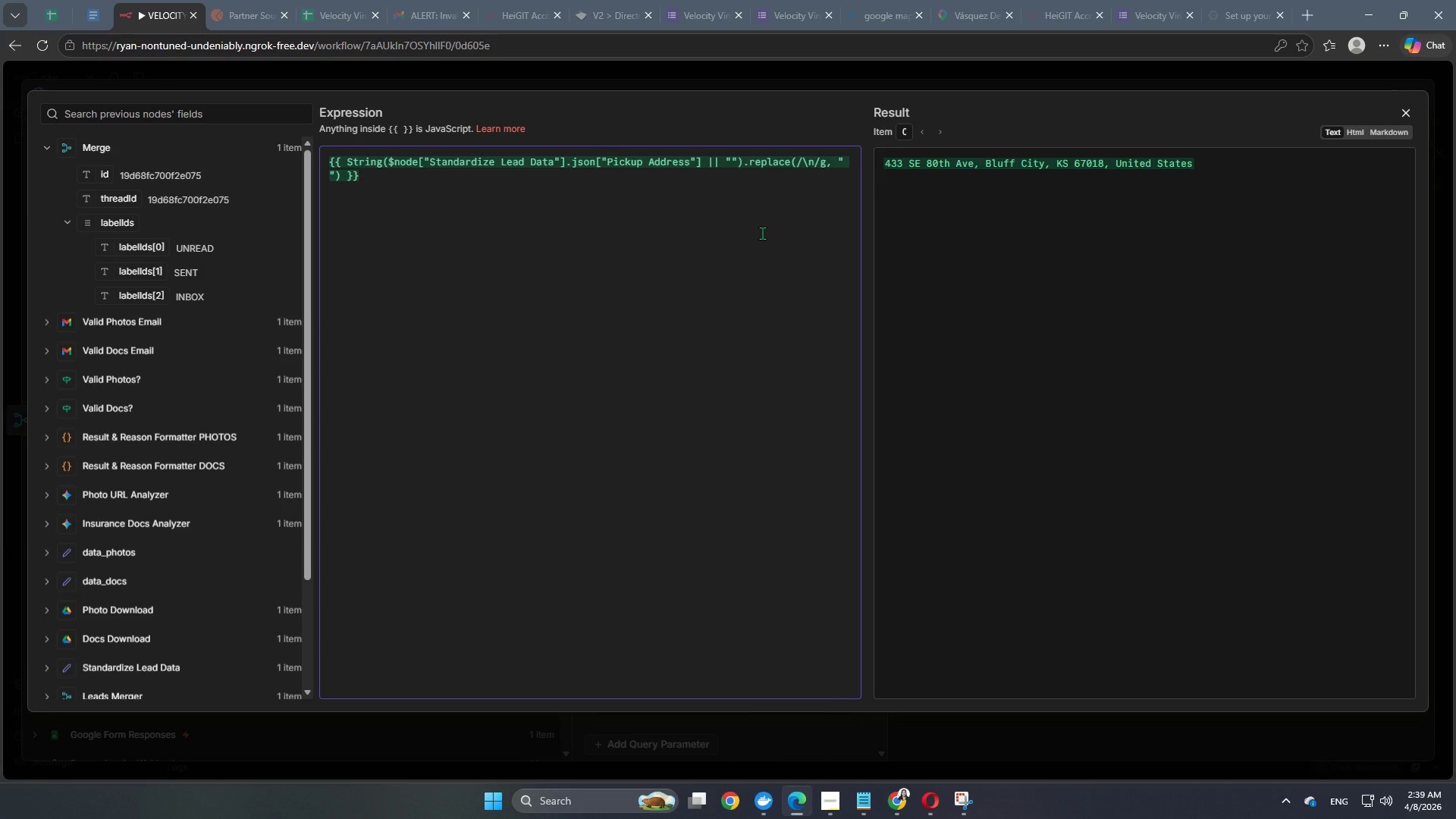 
key(ArrowRight)
 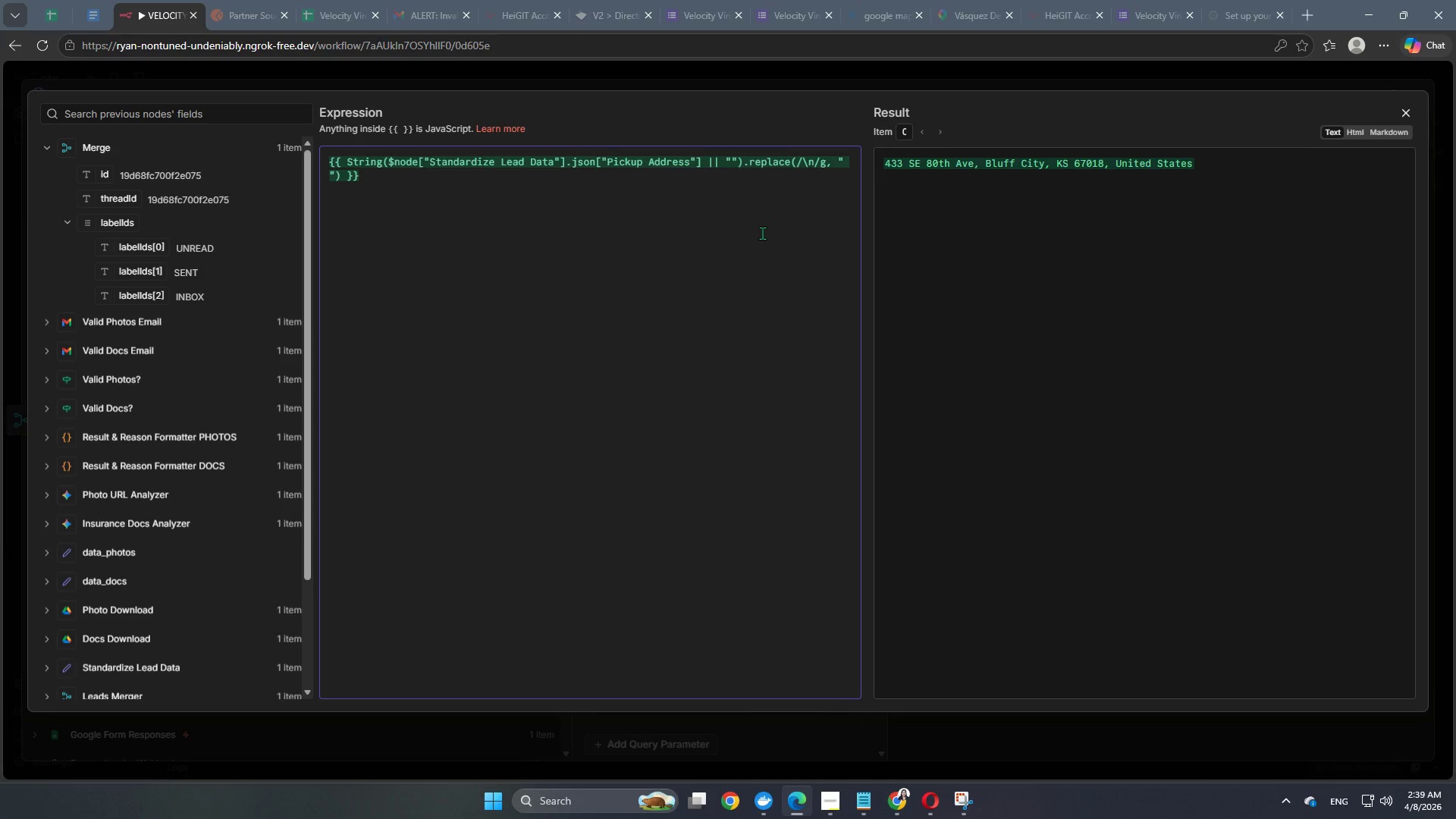 
key(ArrowLeft)
 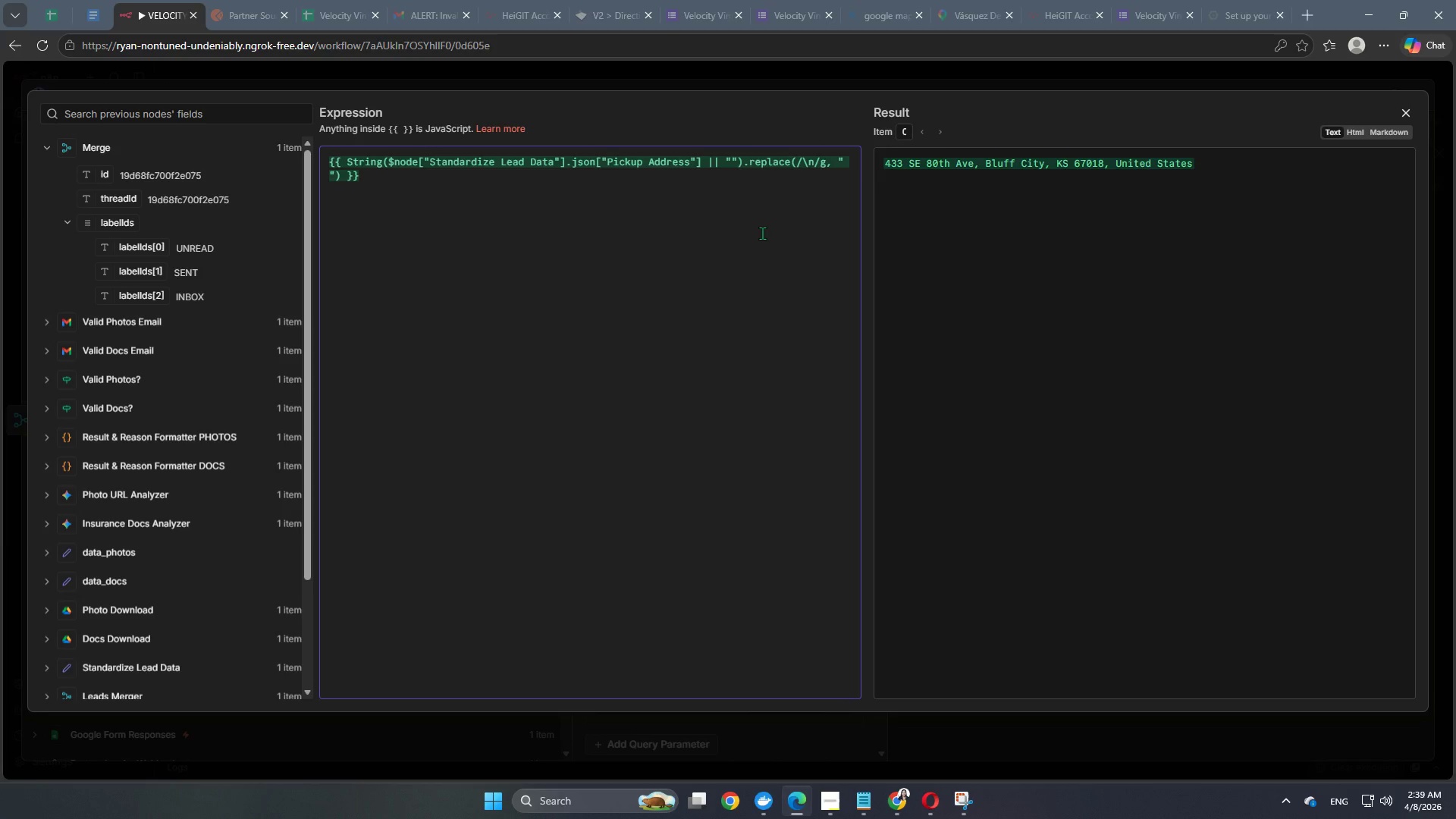 
wait(10.02)
 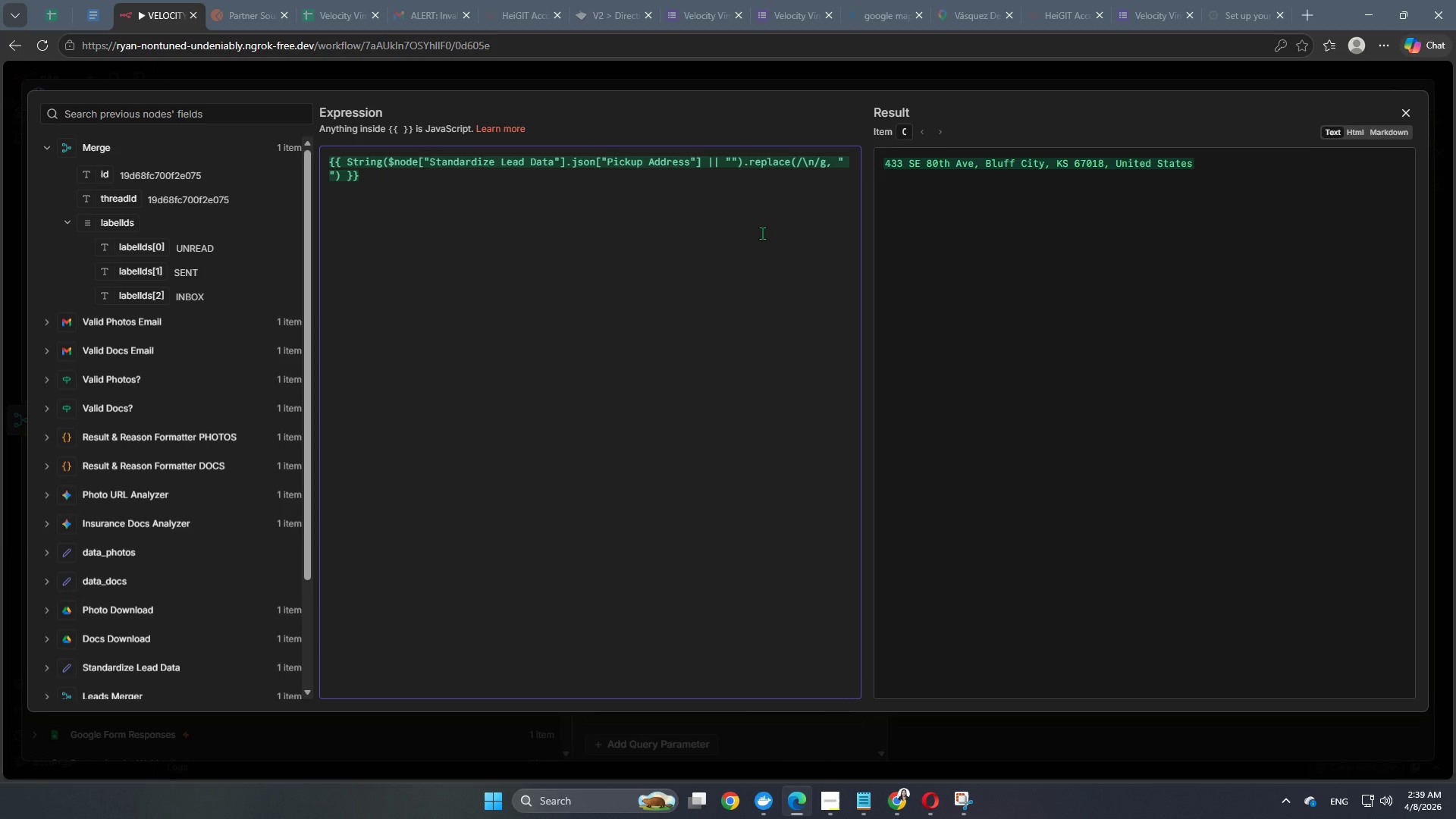 
left_click([743, 165])
 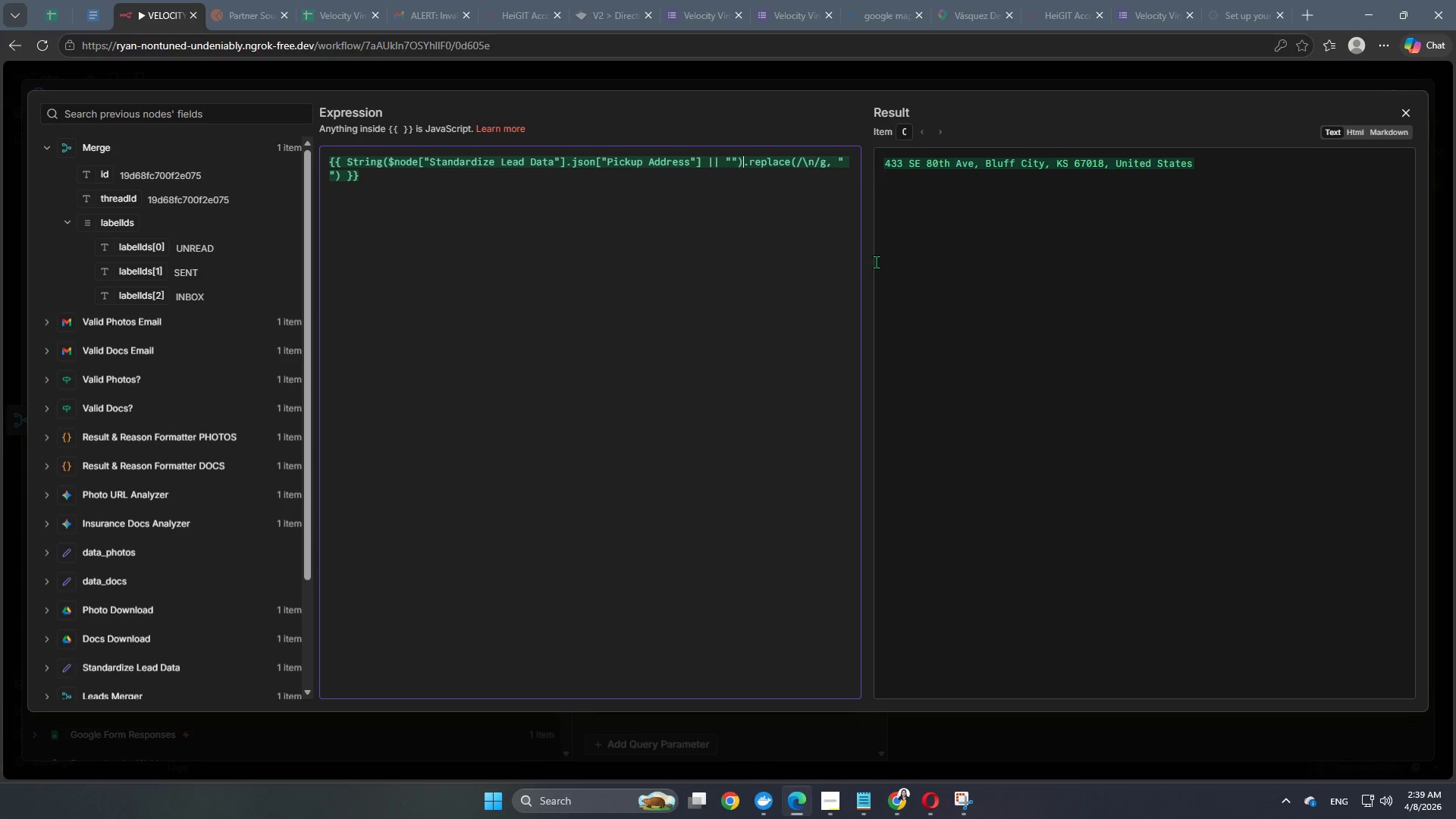 
key(Enter)
 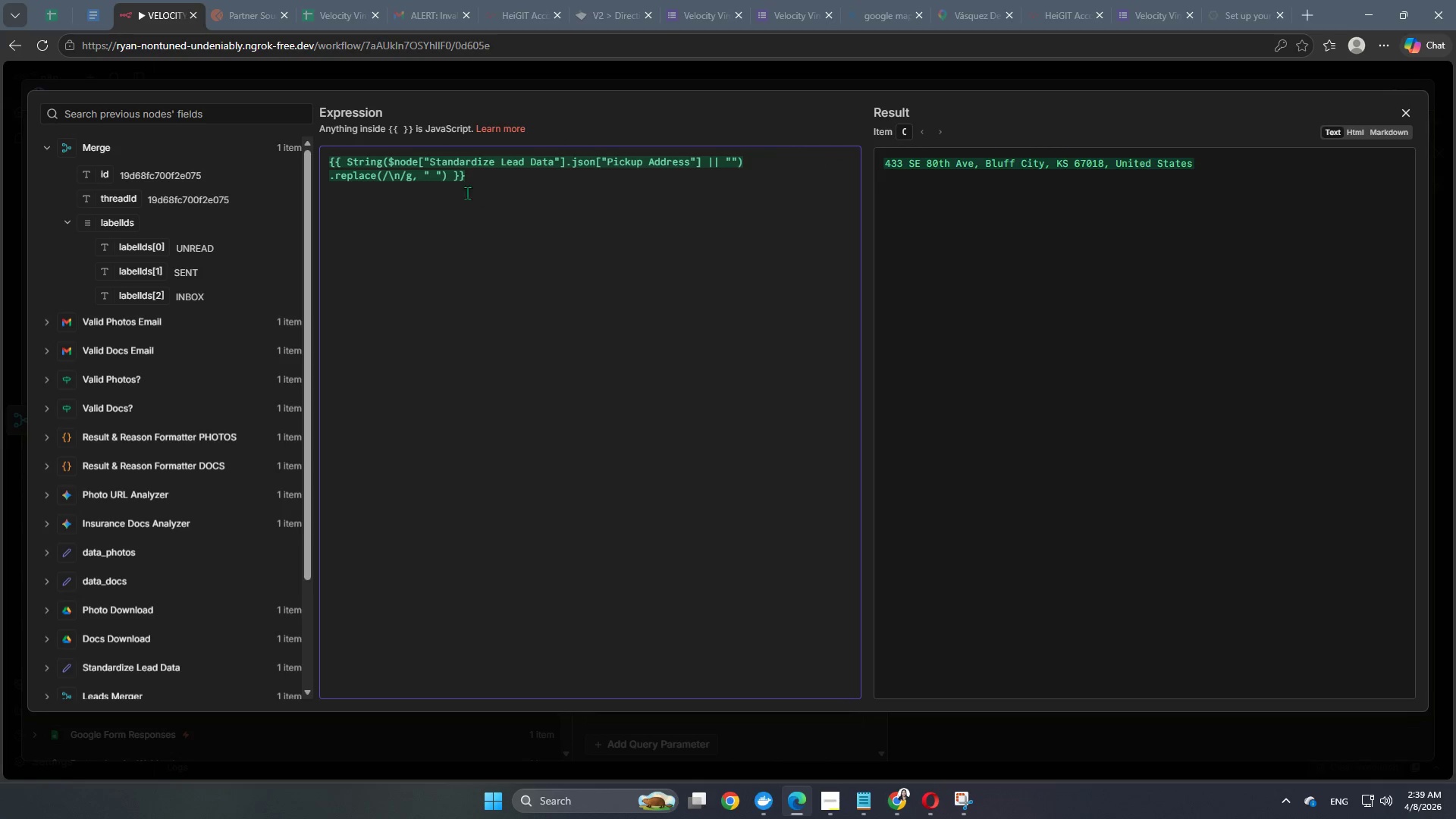 
left_click([446, 174])
 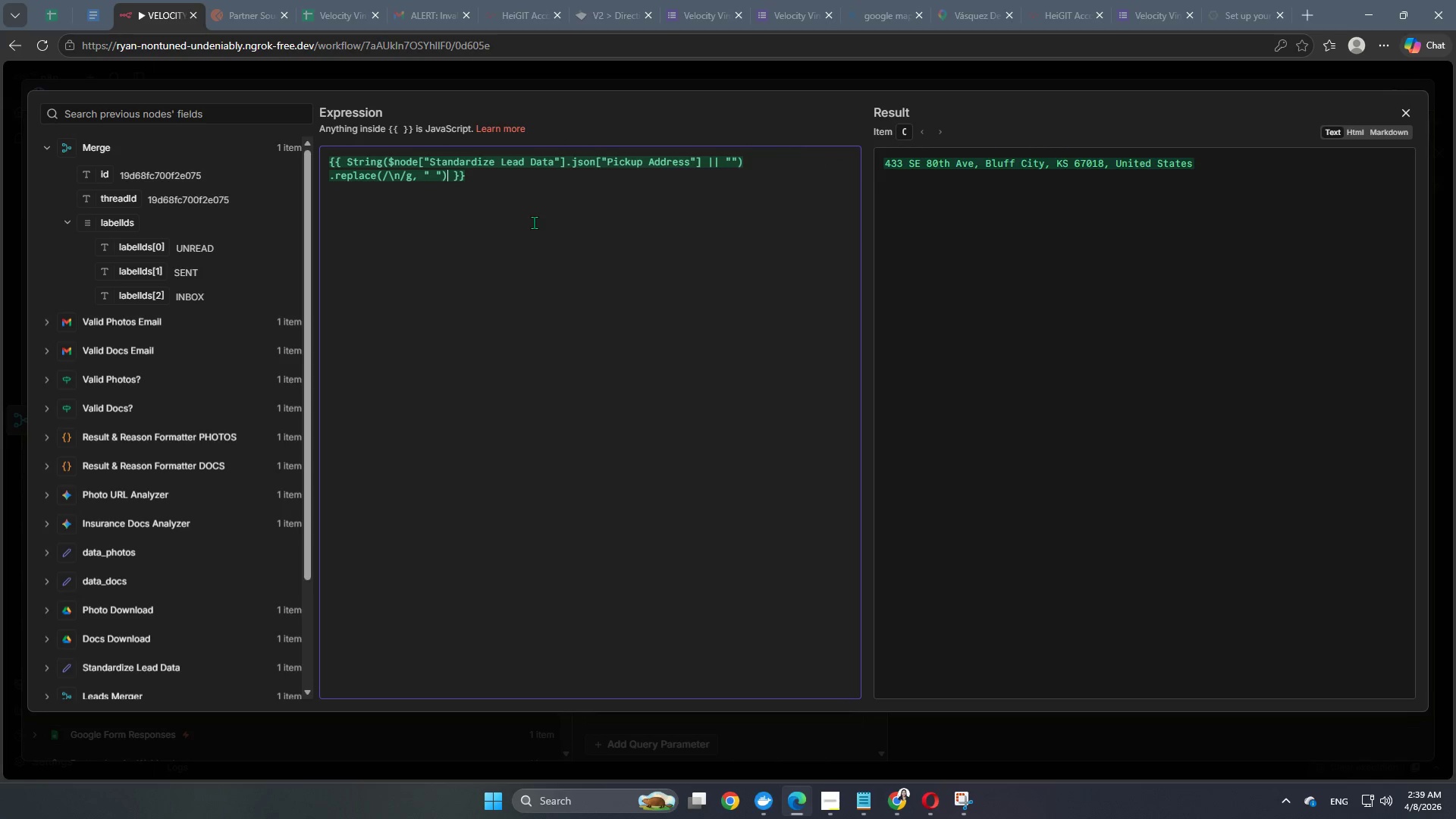 
key(Enter)
 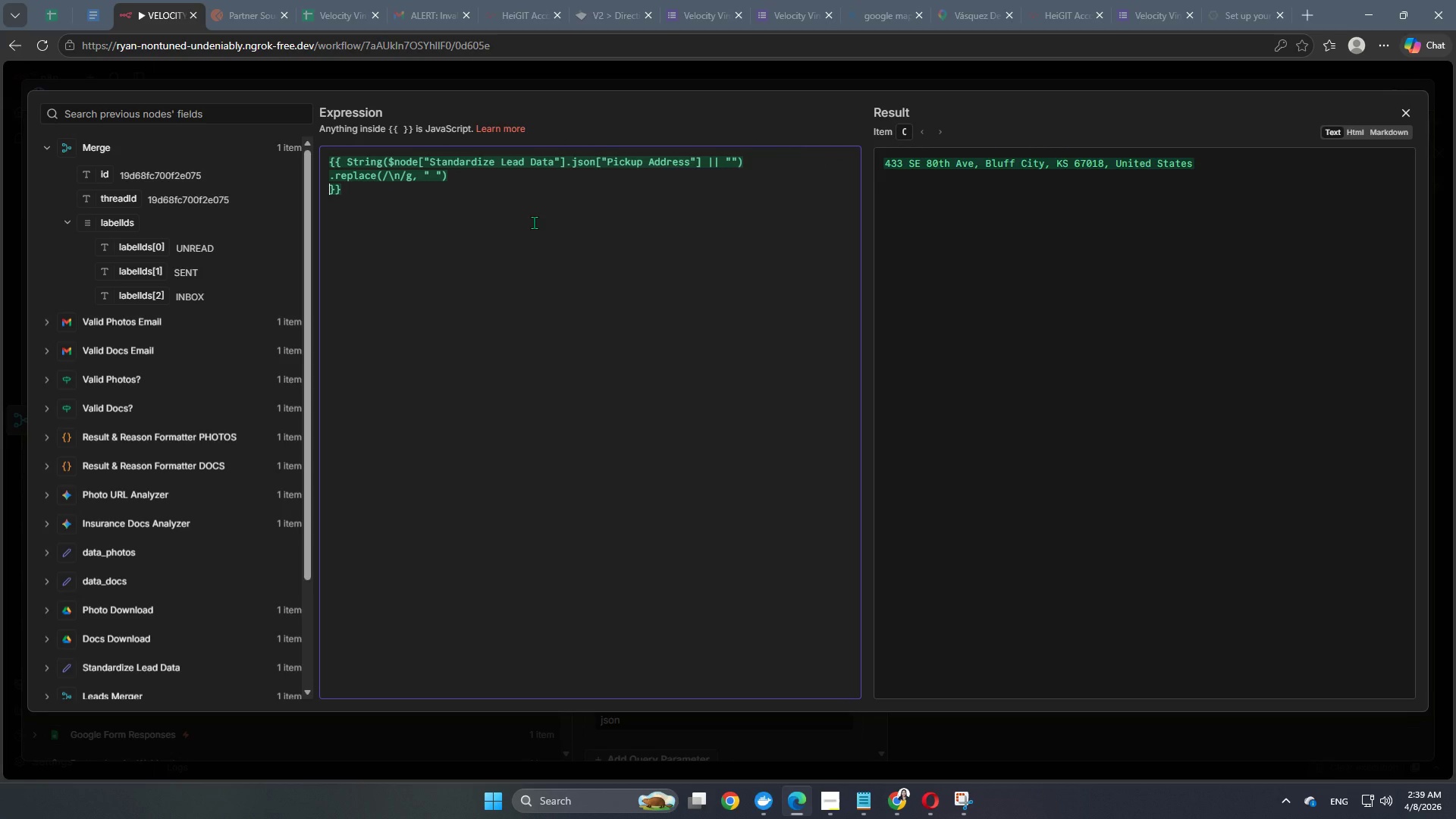 
type(.replace)
 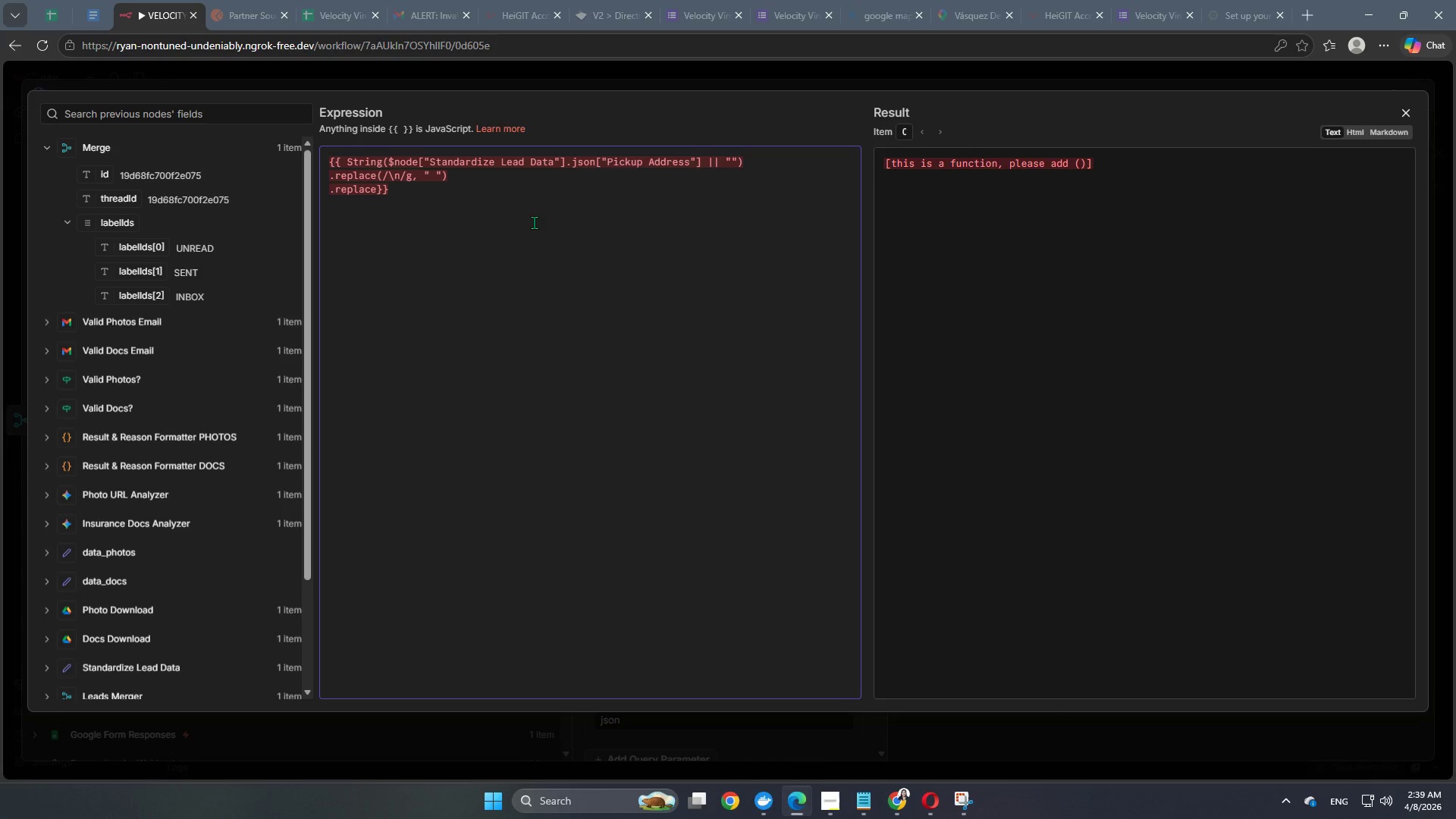 
key(Shift+9)
 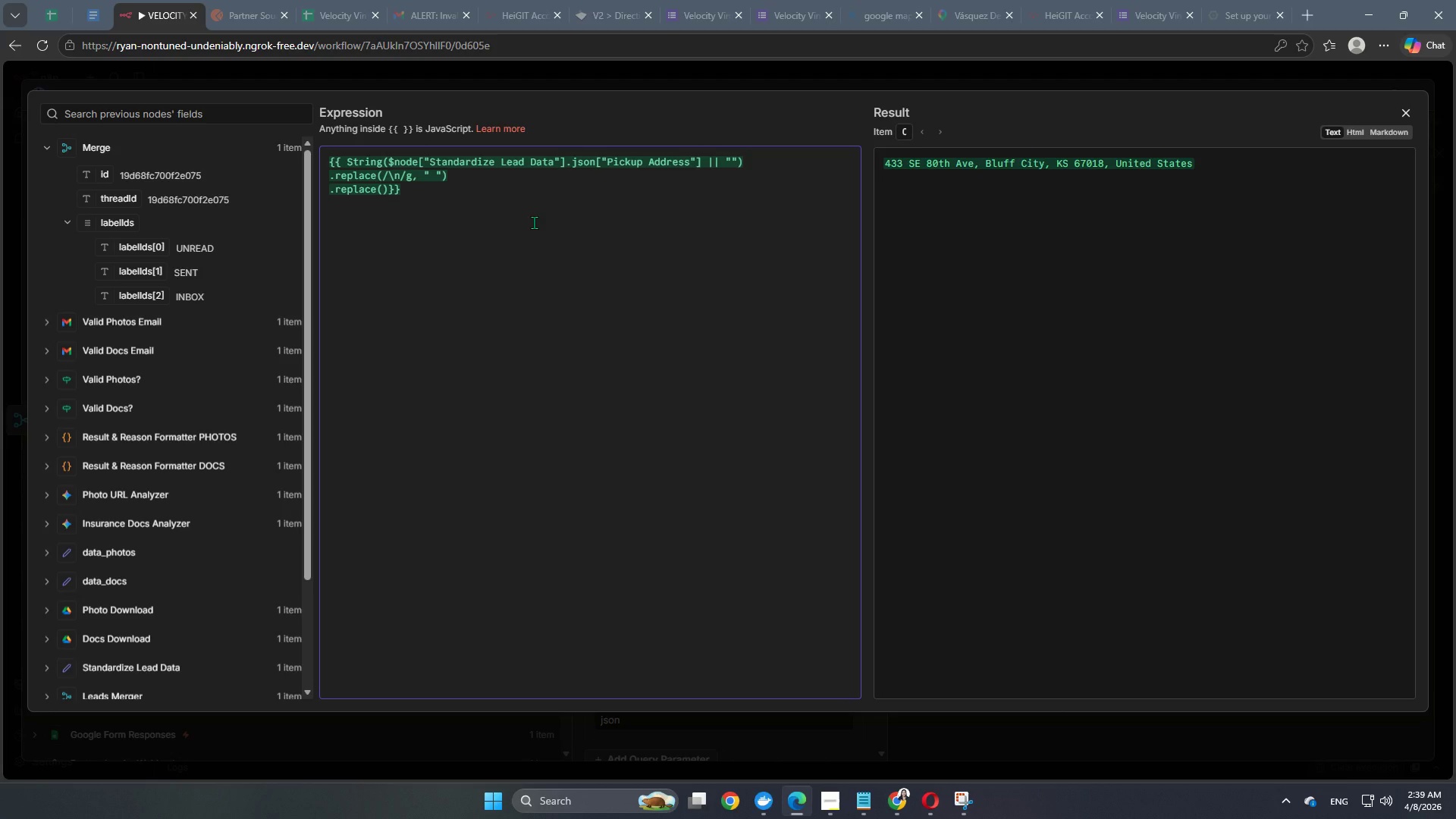 
key(Slash)
 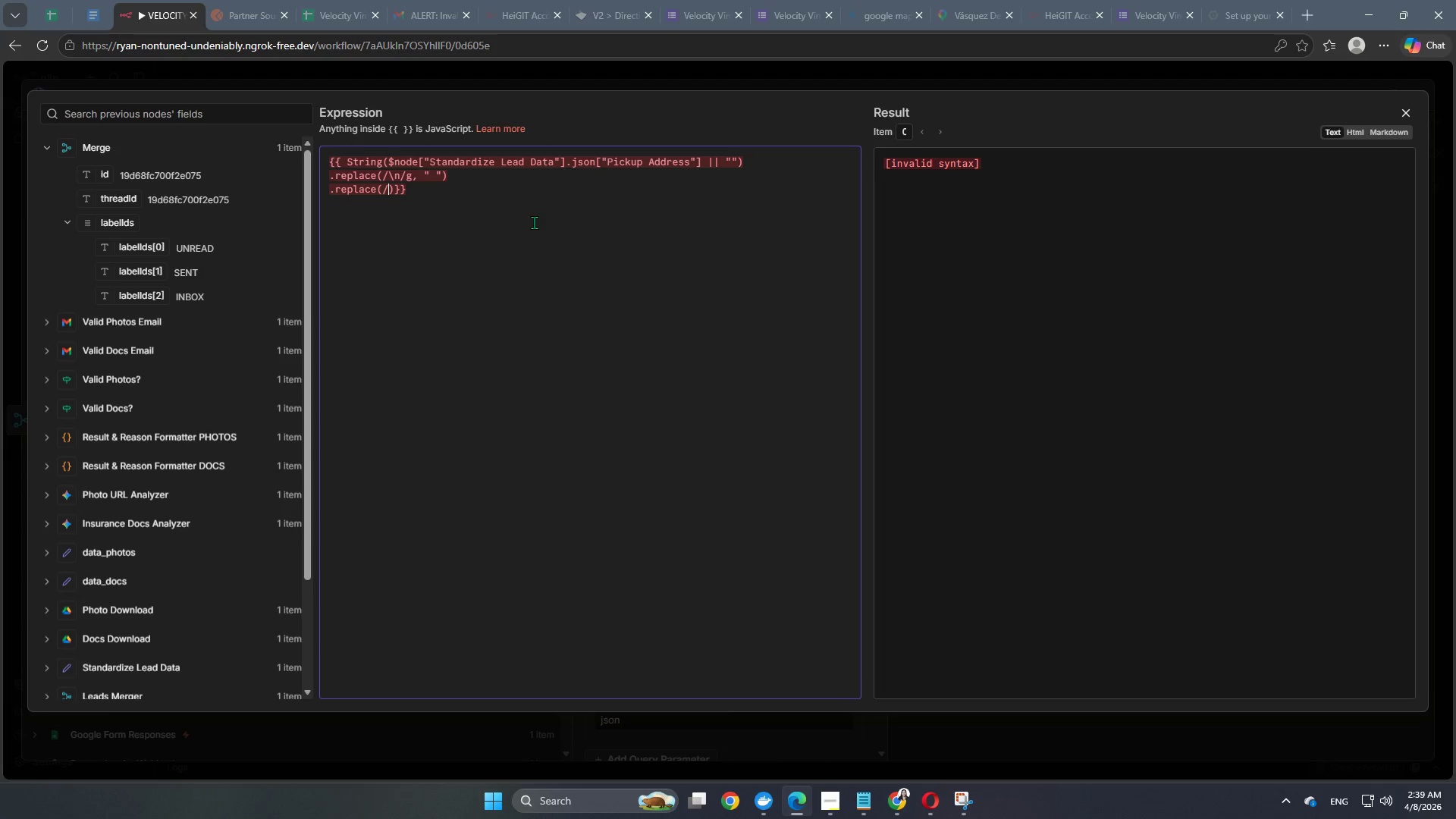 
key(Backslash)
 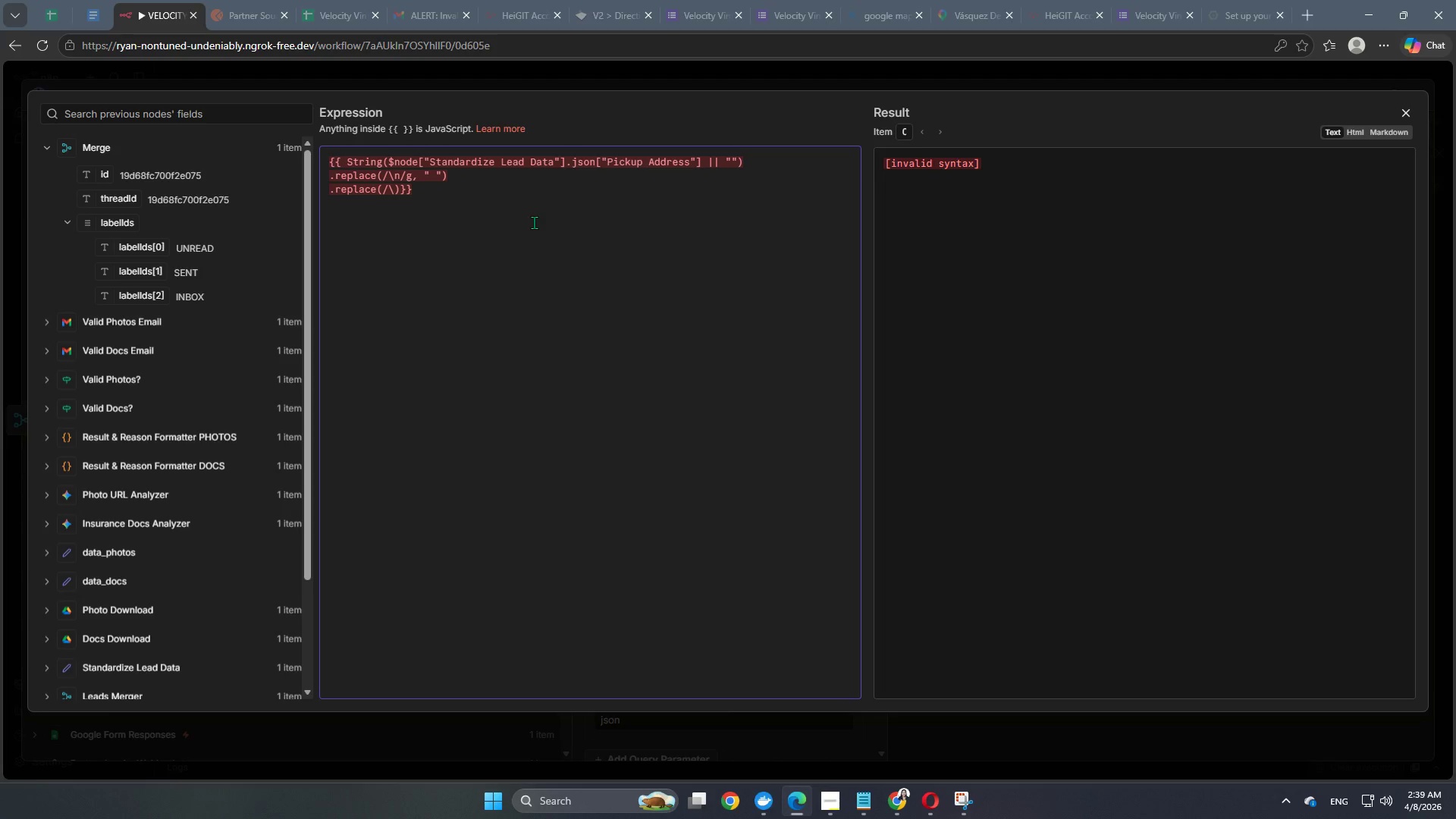 
key(S)
 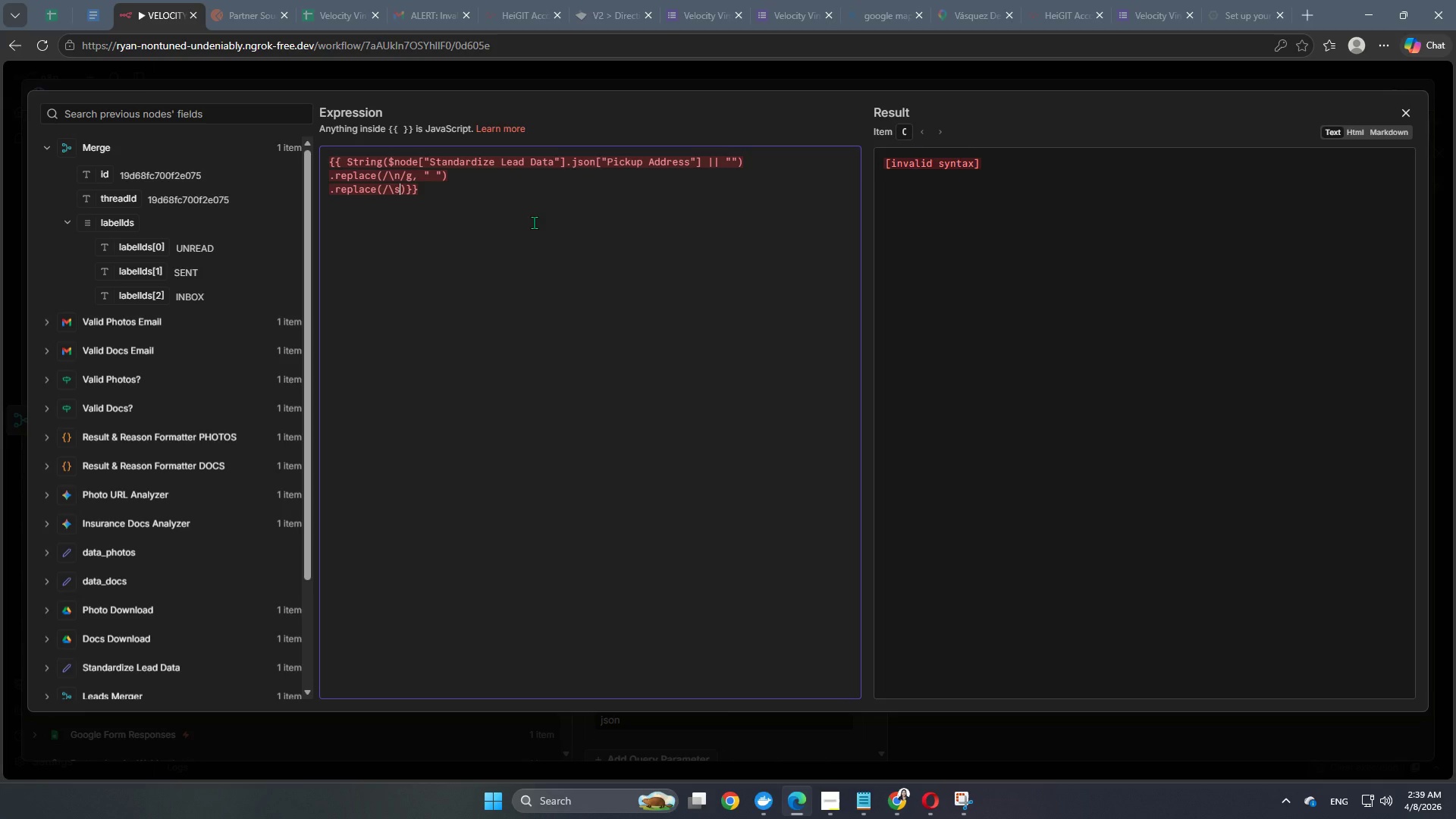 
key(NumpadAdd)
 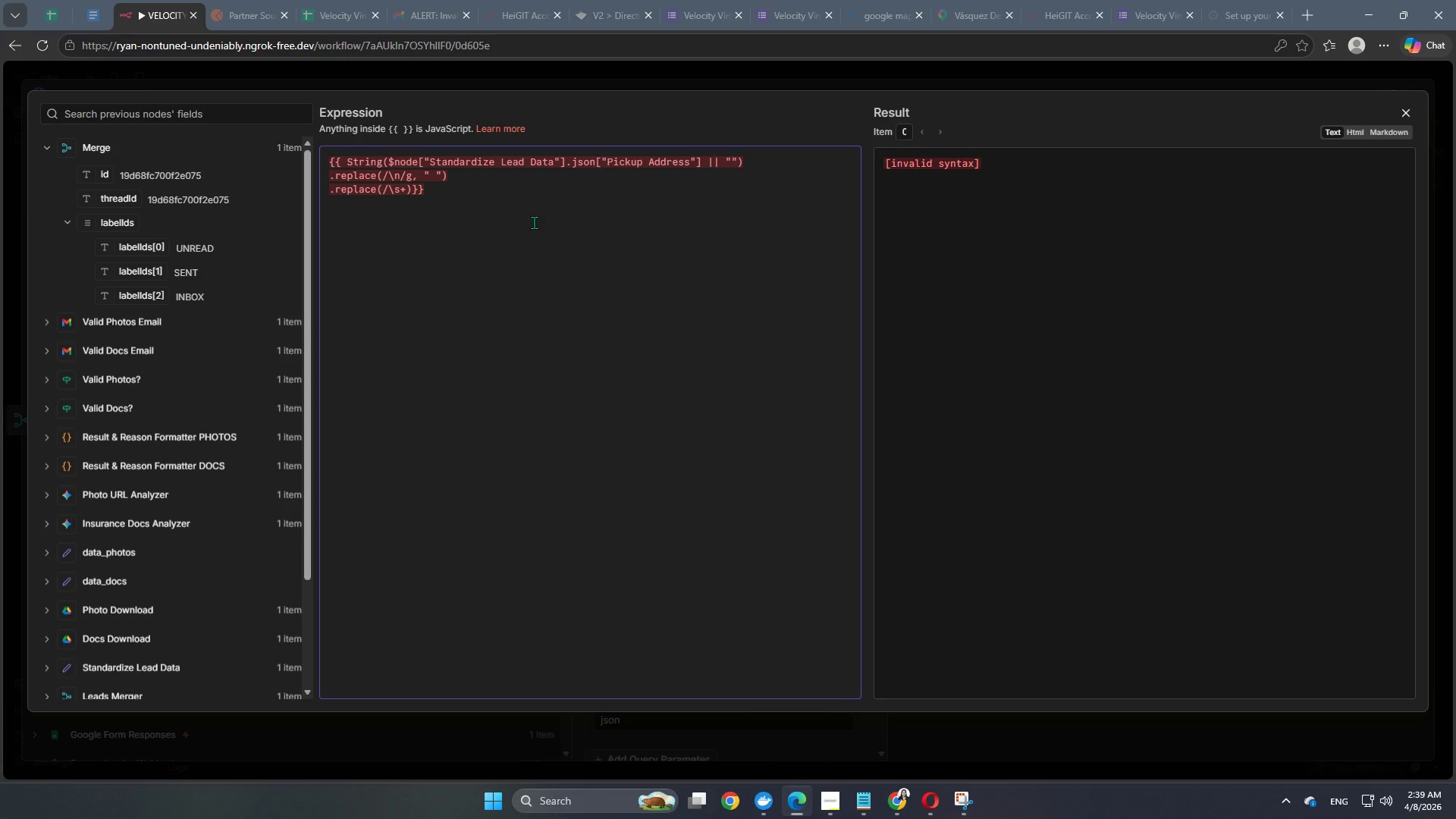 
key(G)
 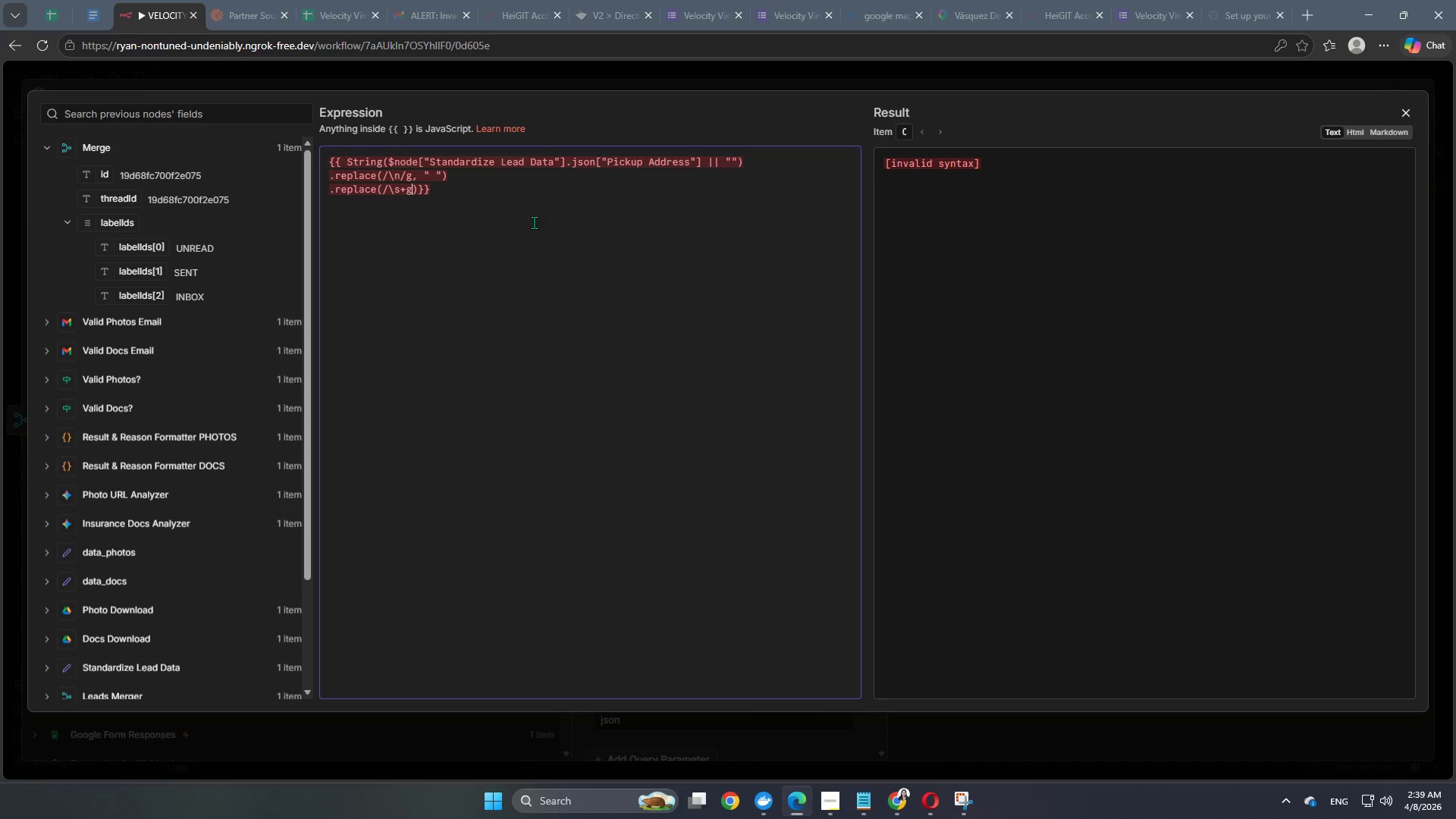 
key(Comma)
 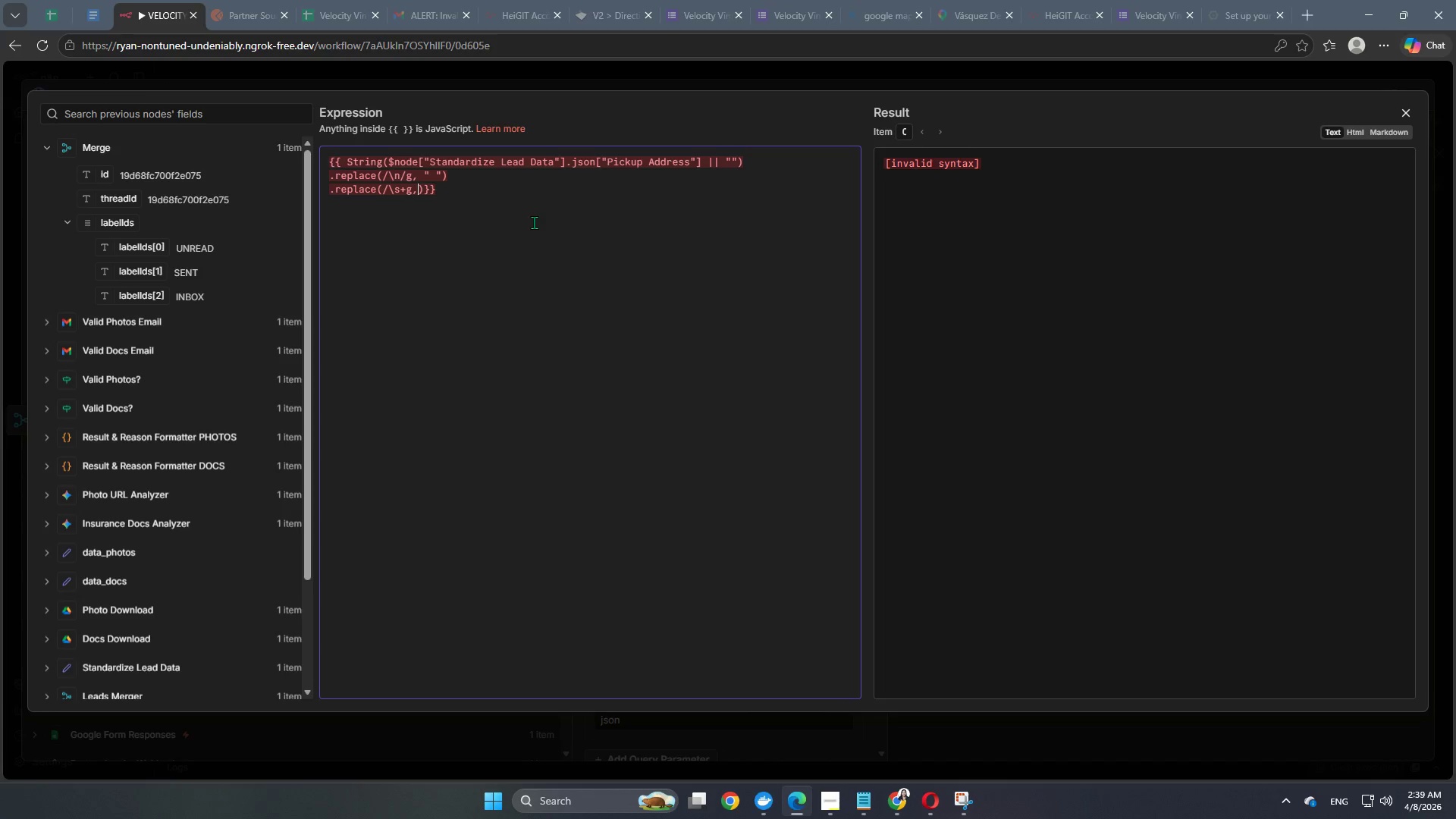 
key(Space)
 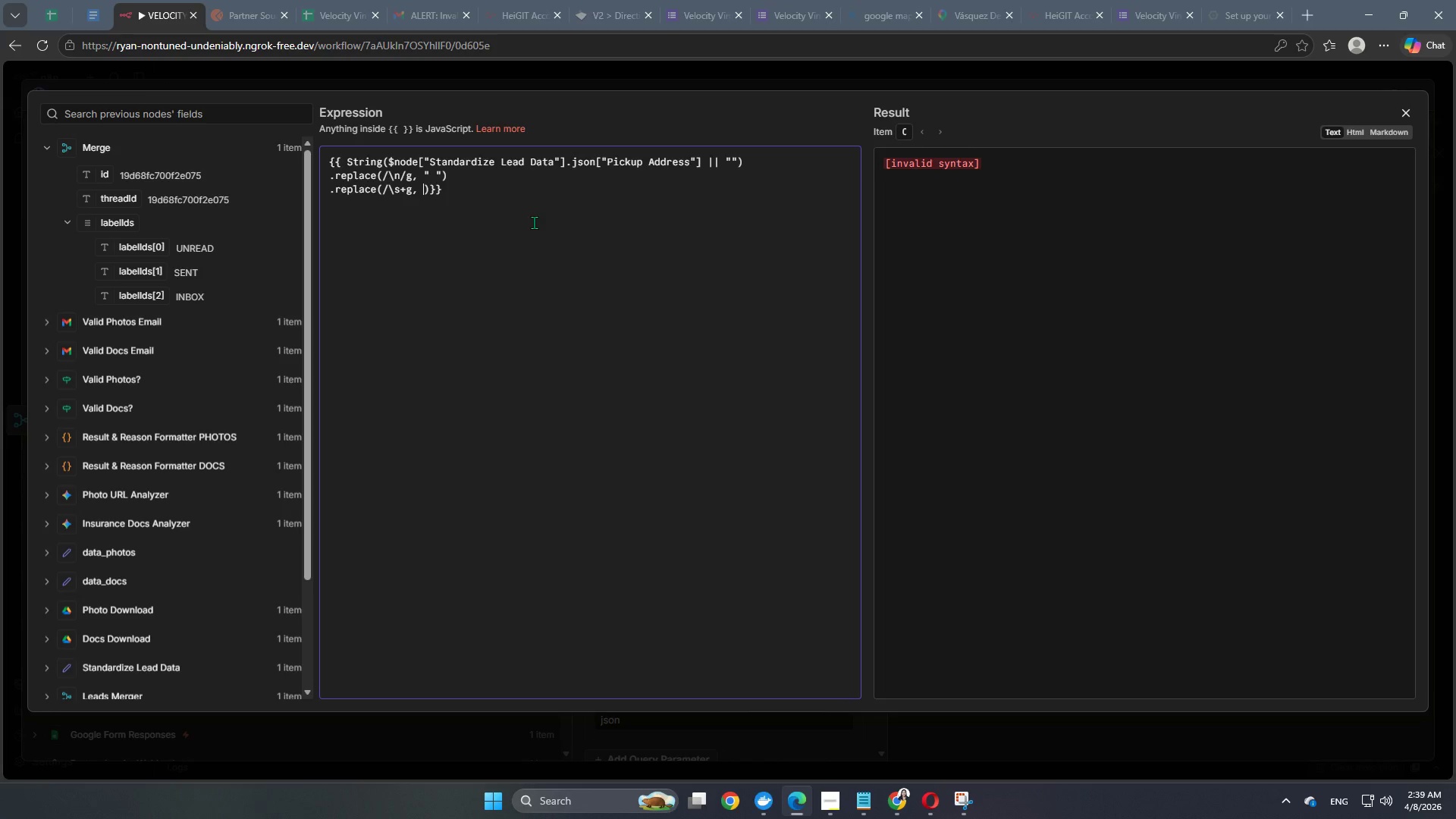 
key(Shift+Quote)
 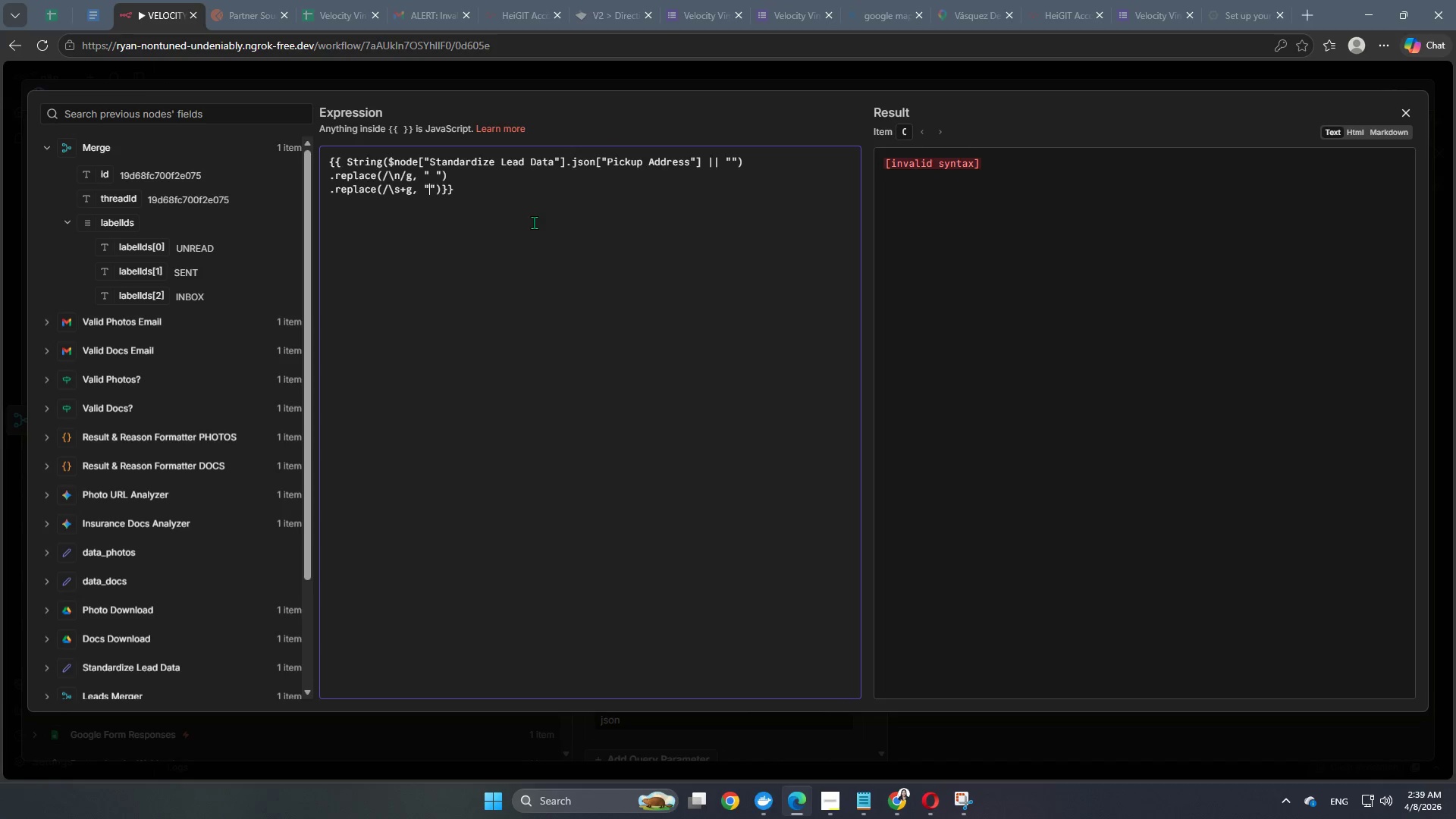 
key(Shift+ShiftRight)
 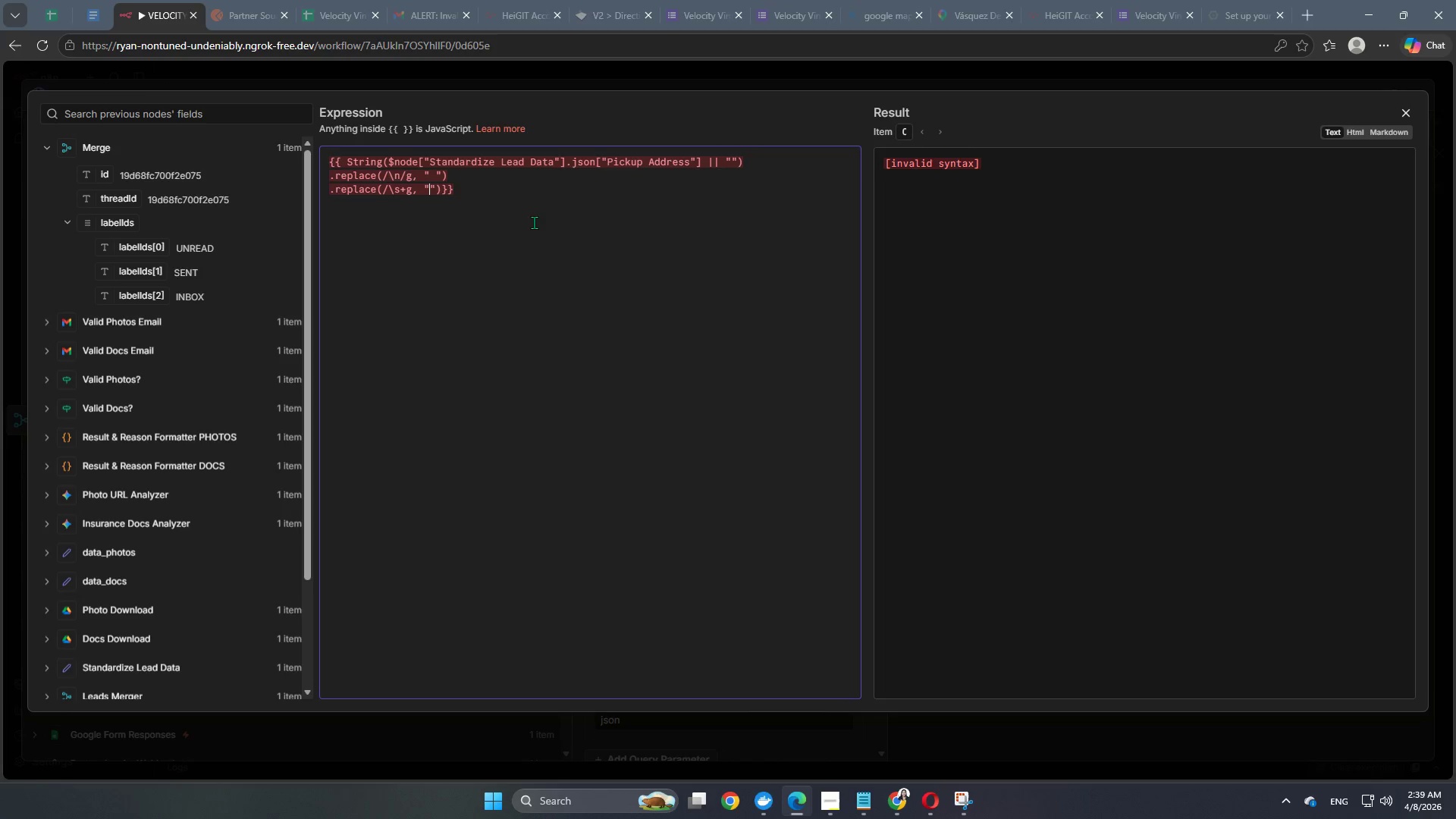 
key(Space)
 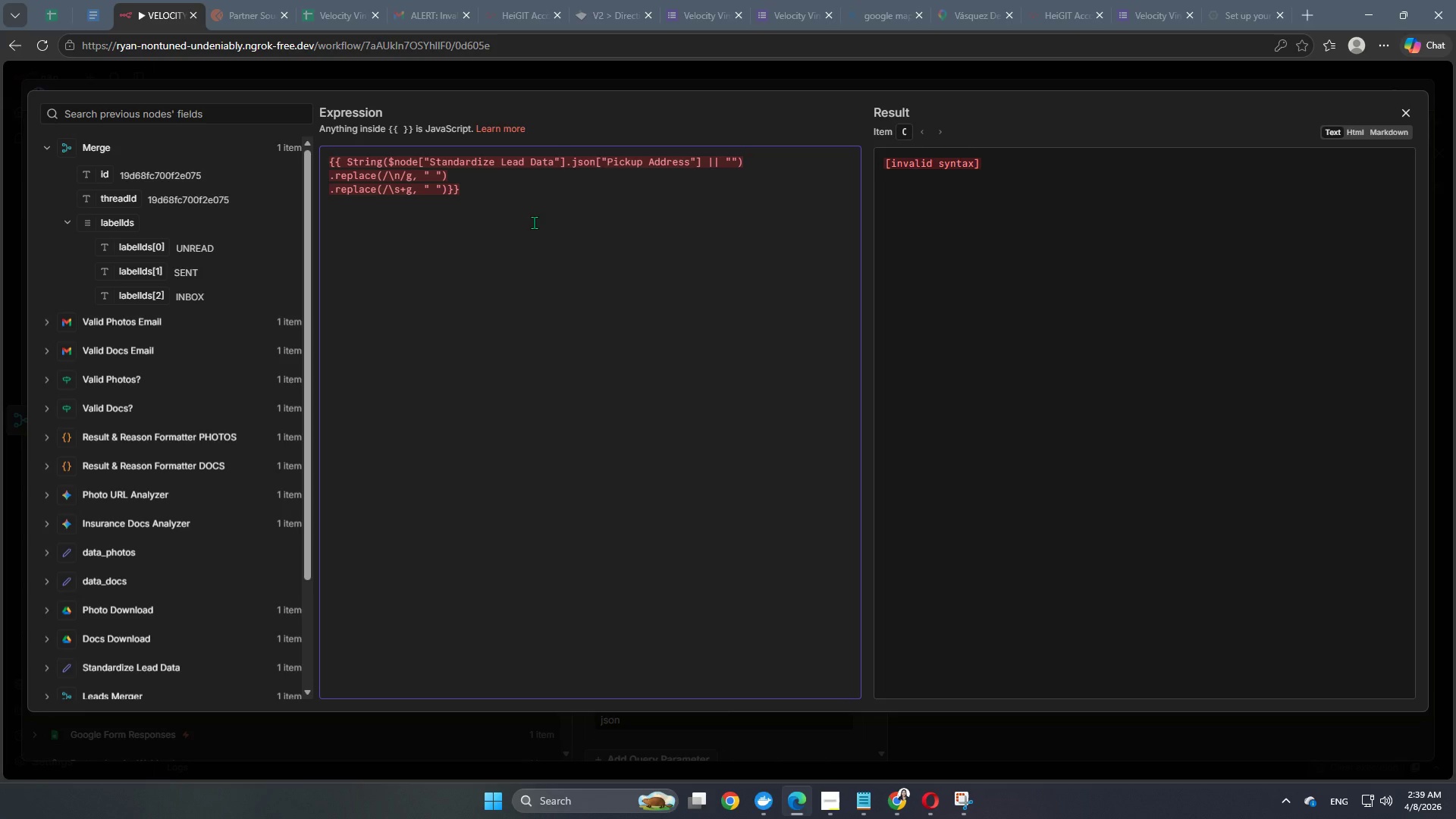 
wait(5.73)
 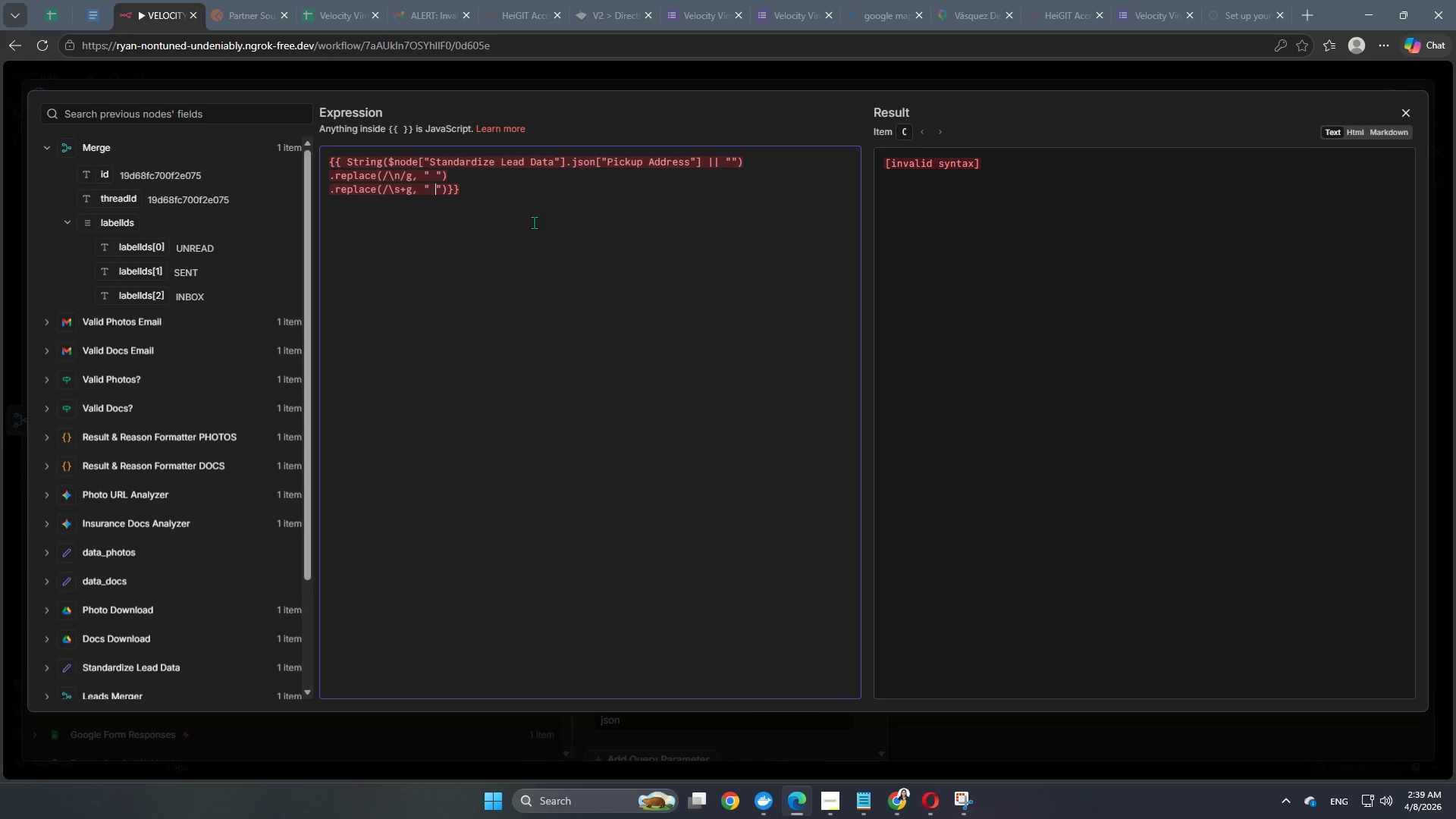 
left_click([405, 192])
 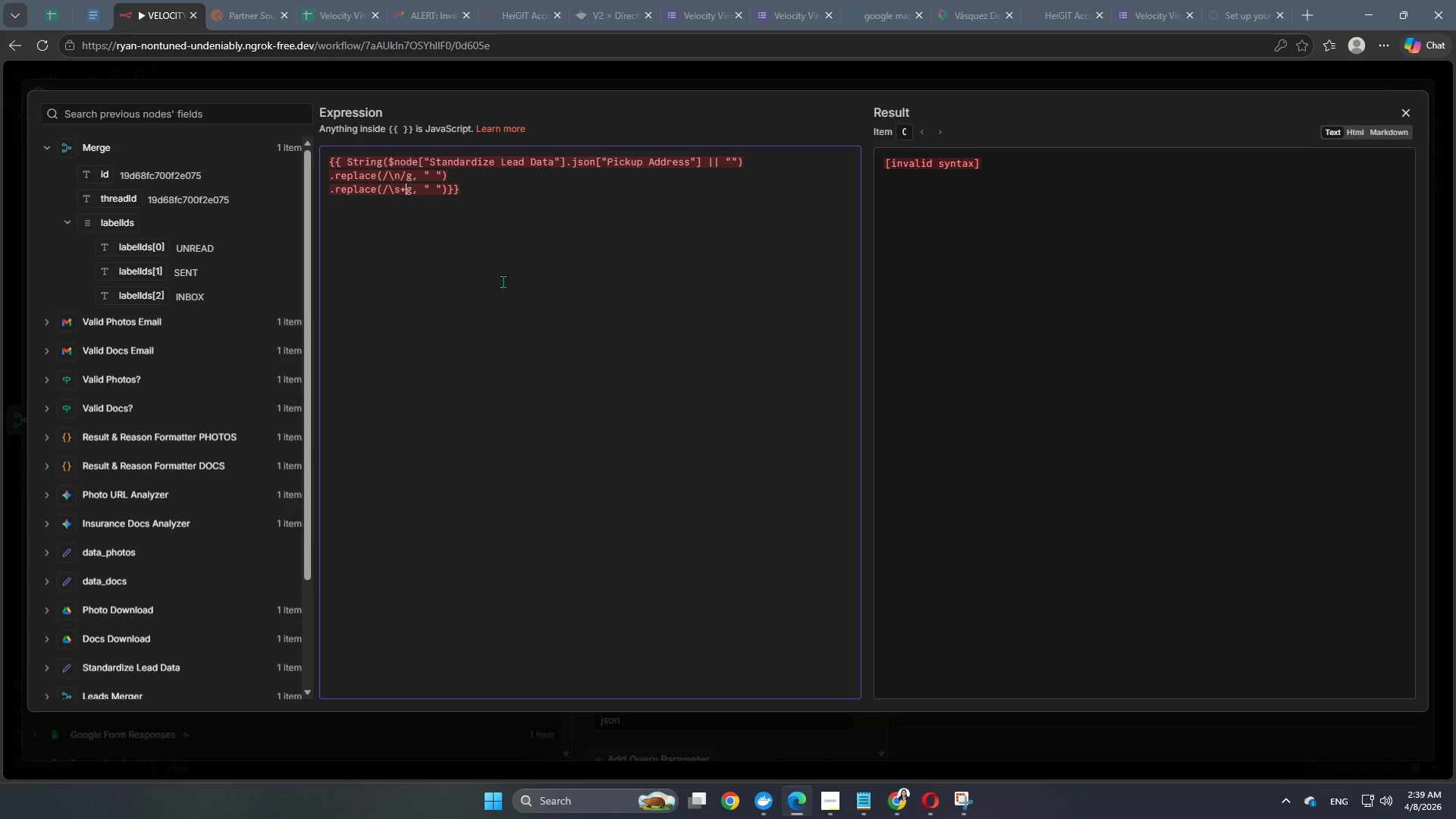 
key(Backslash)
 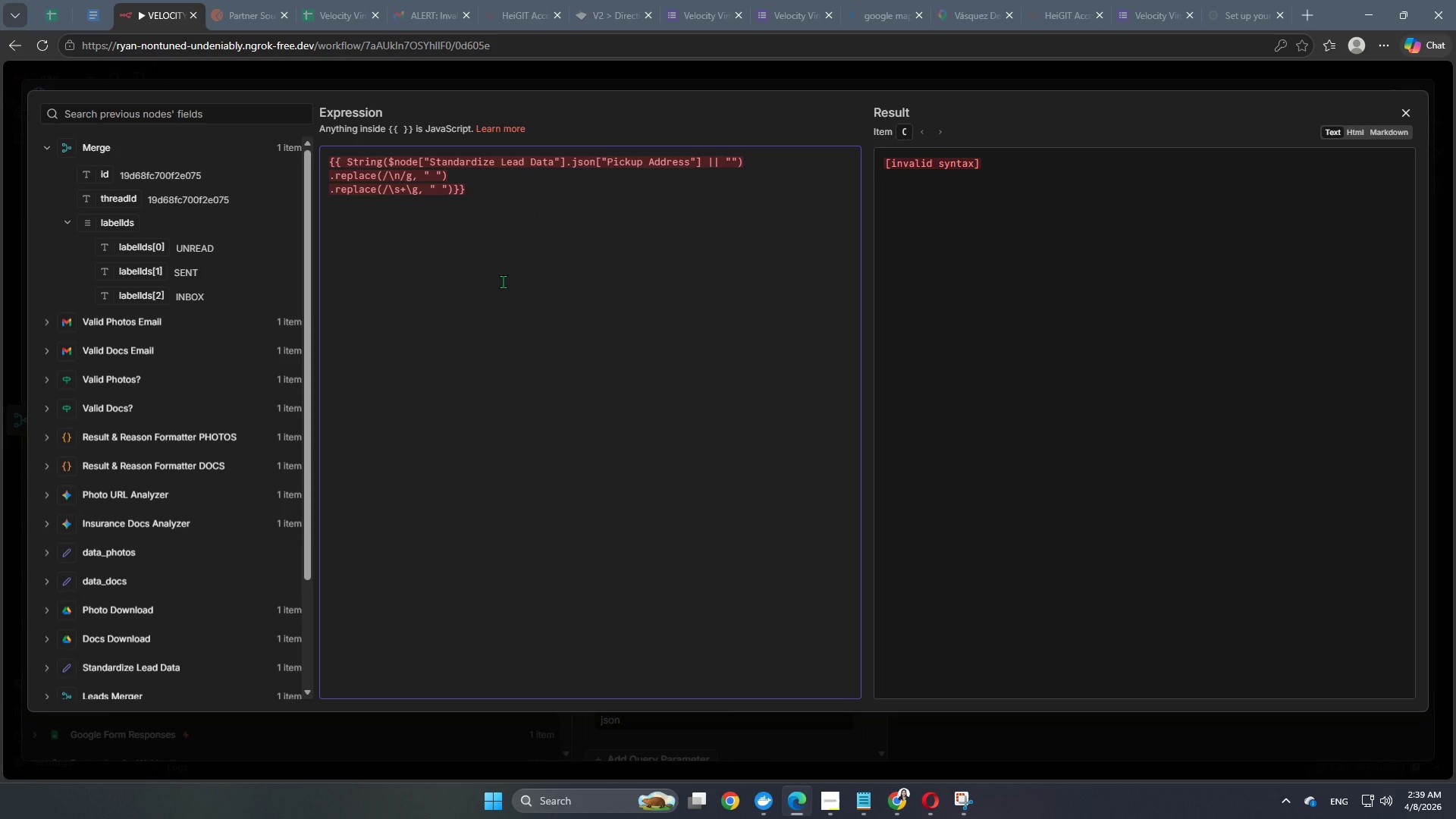 
key(Backspace)
 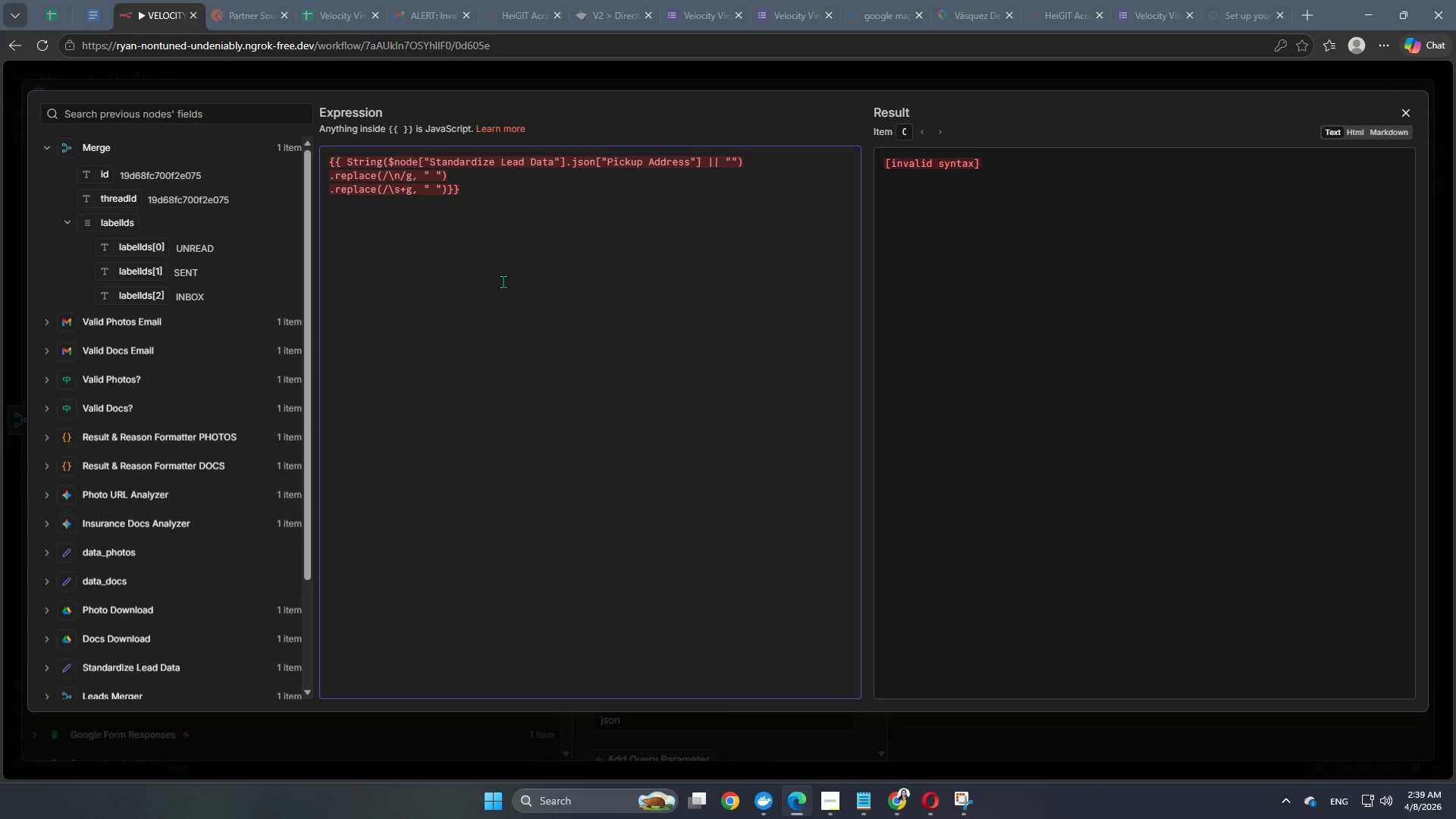 
key(Slash)
 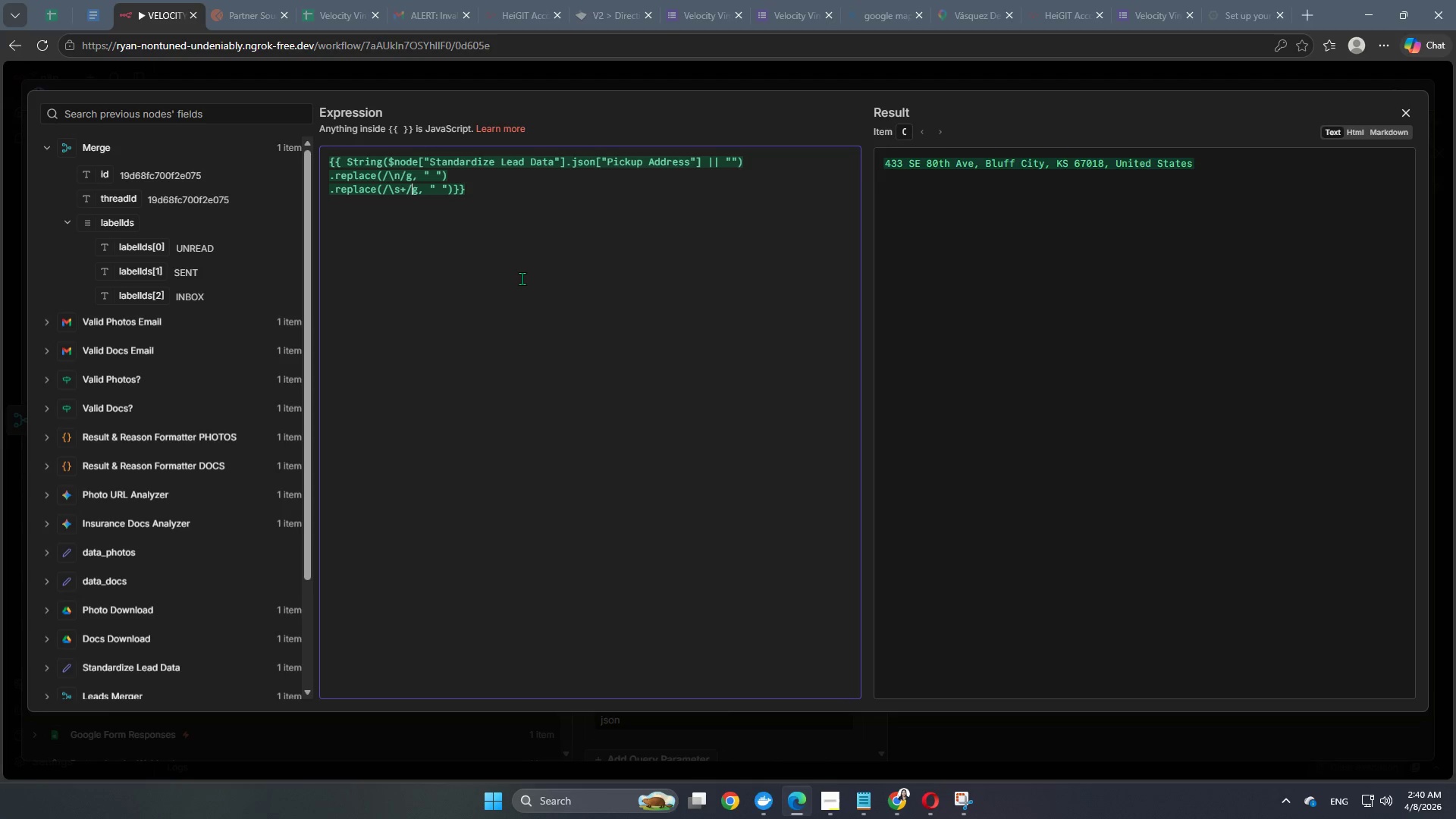 
wait(43.75)
 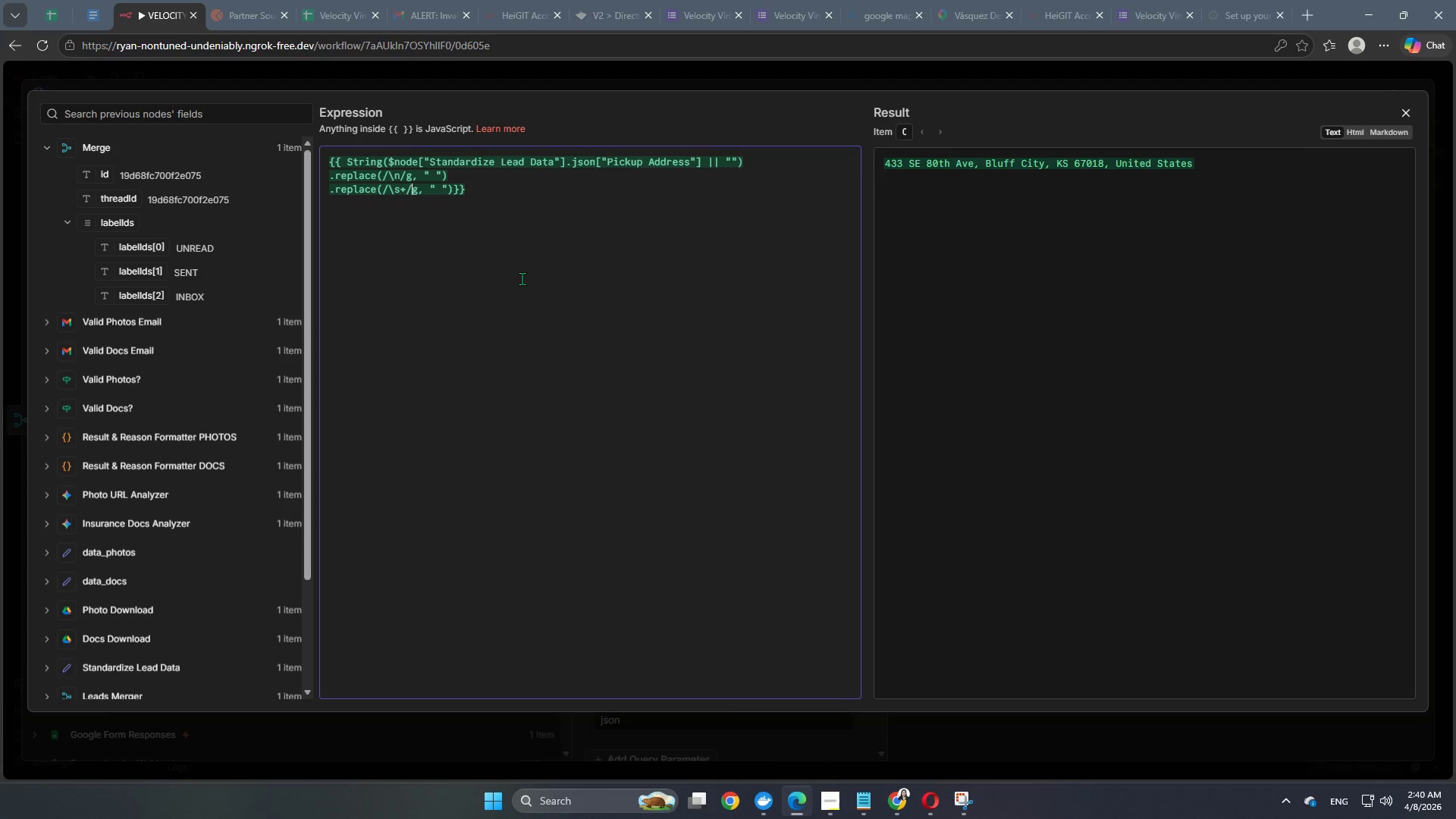 
left_click([453, 193])
 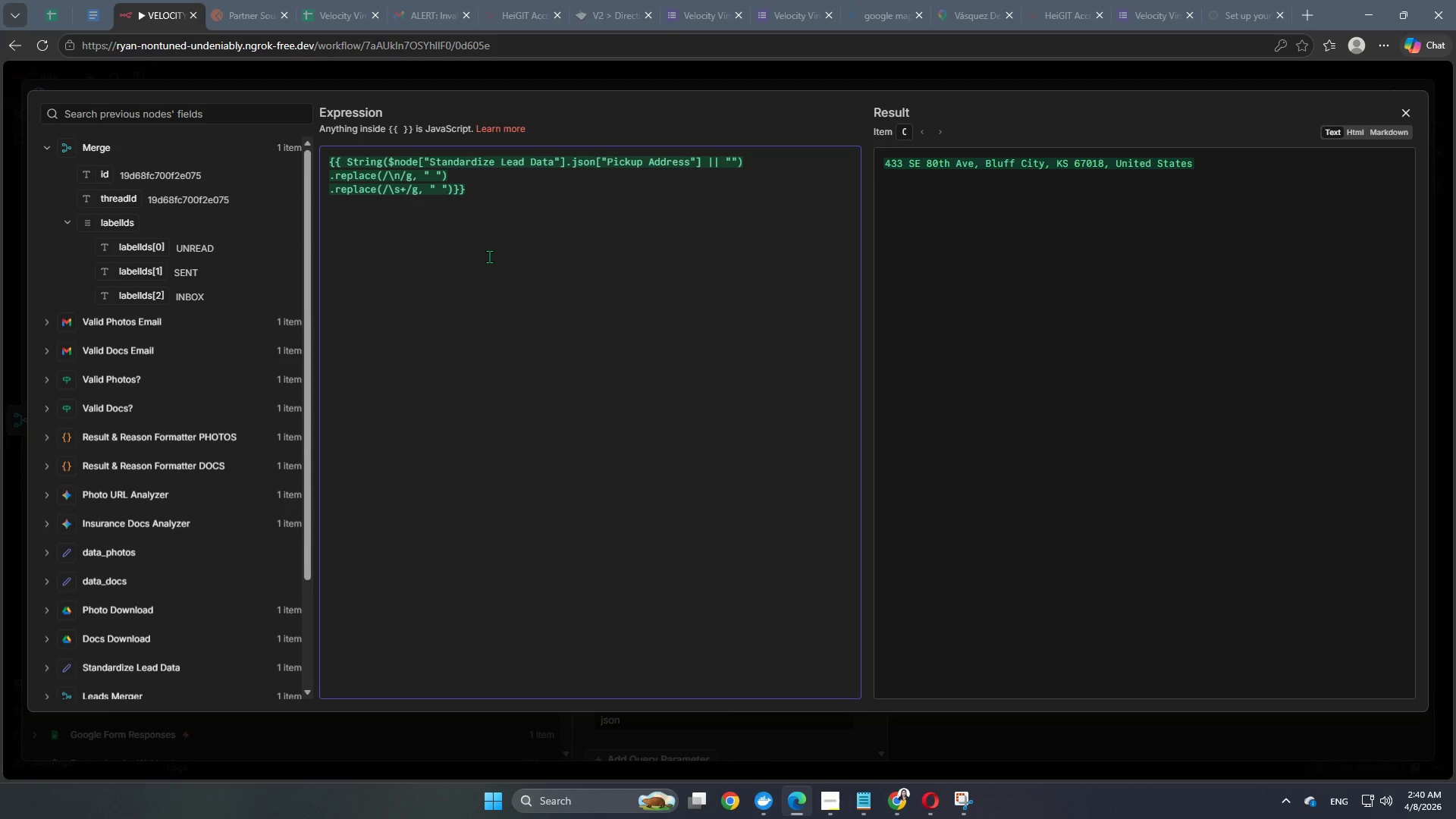 
key(Enter)
 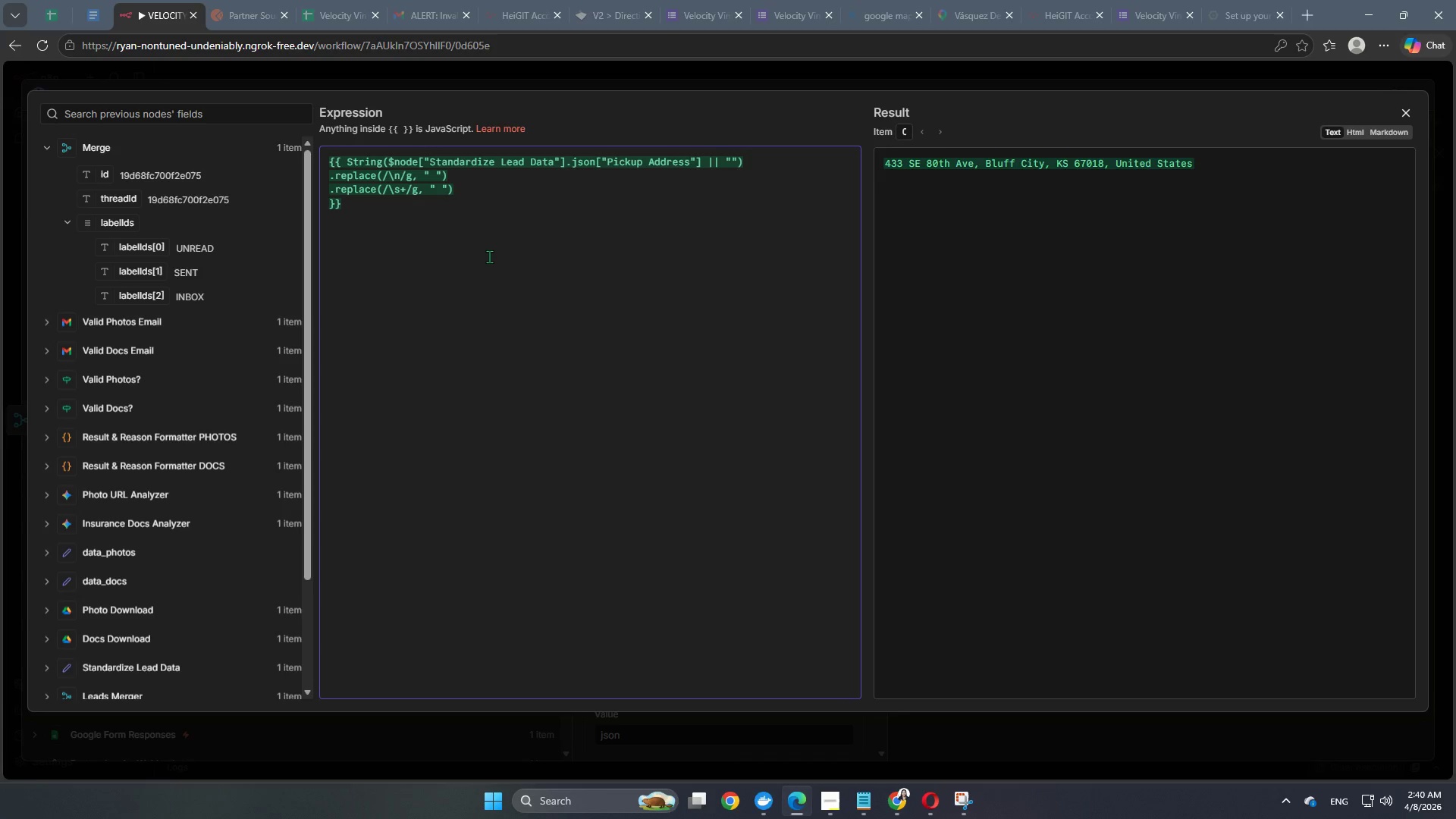 
type(.trim()
 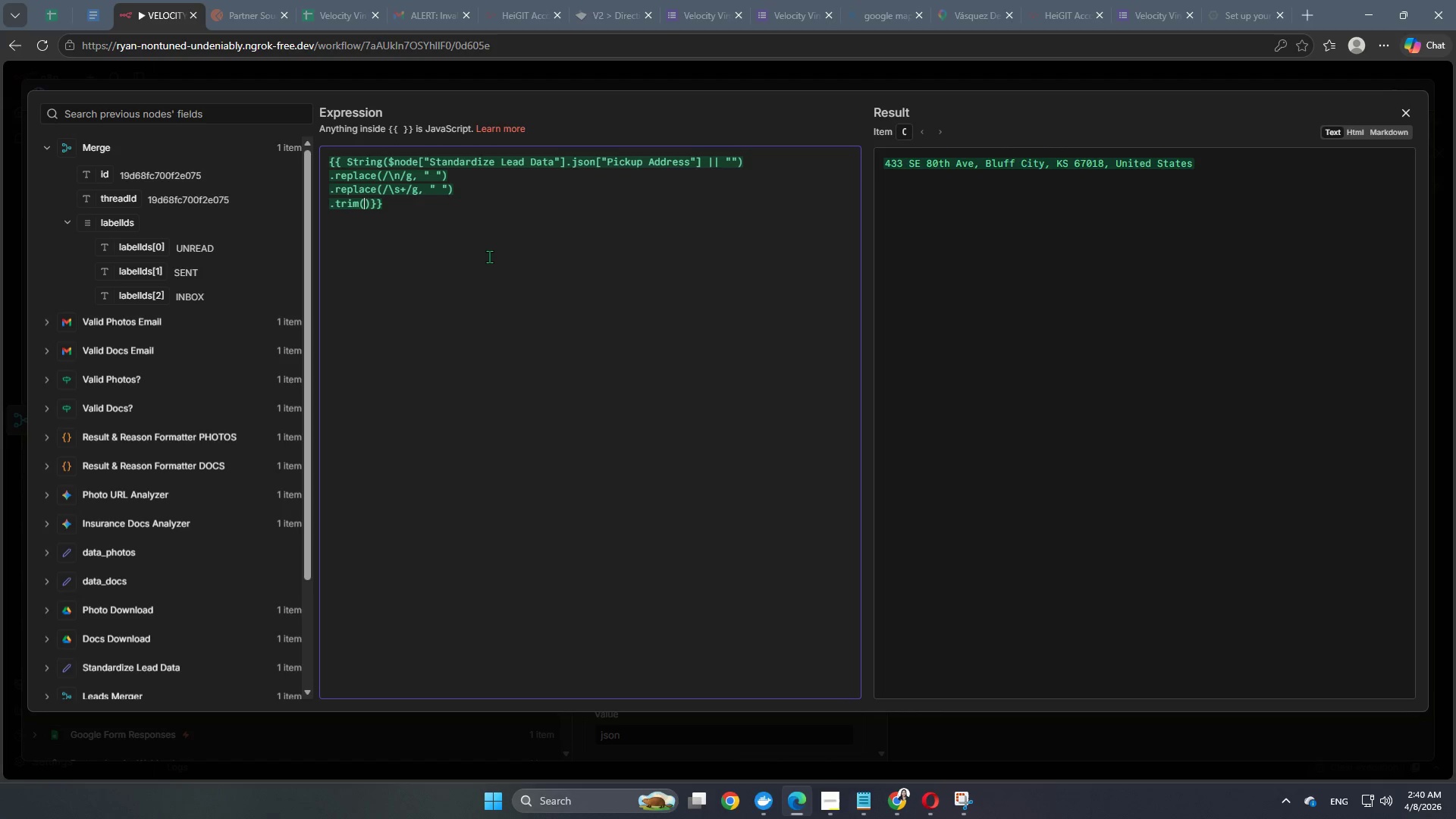 
key(ArrowRight)
 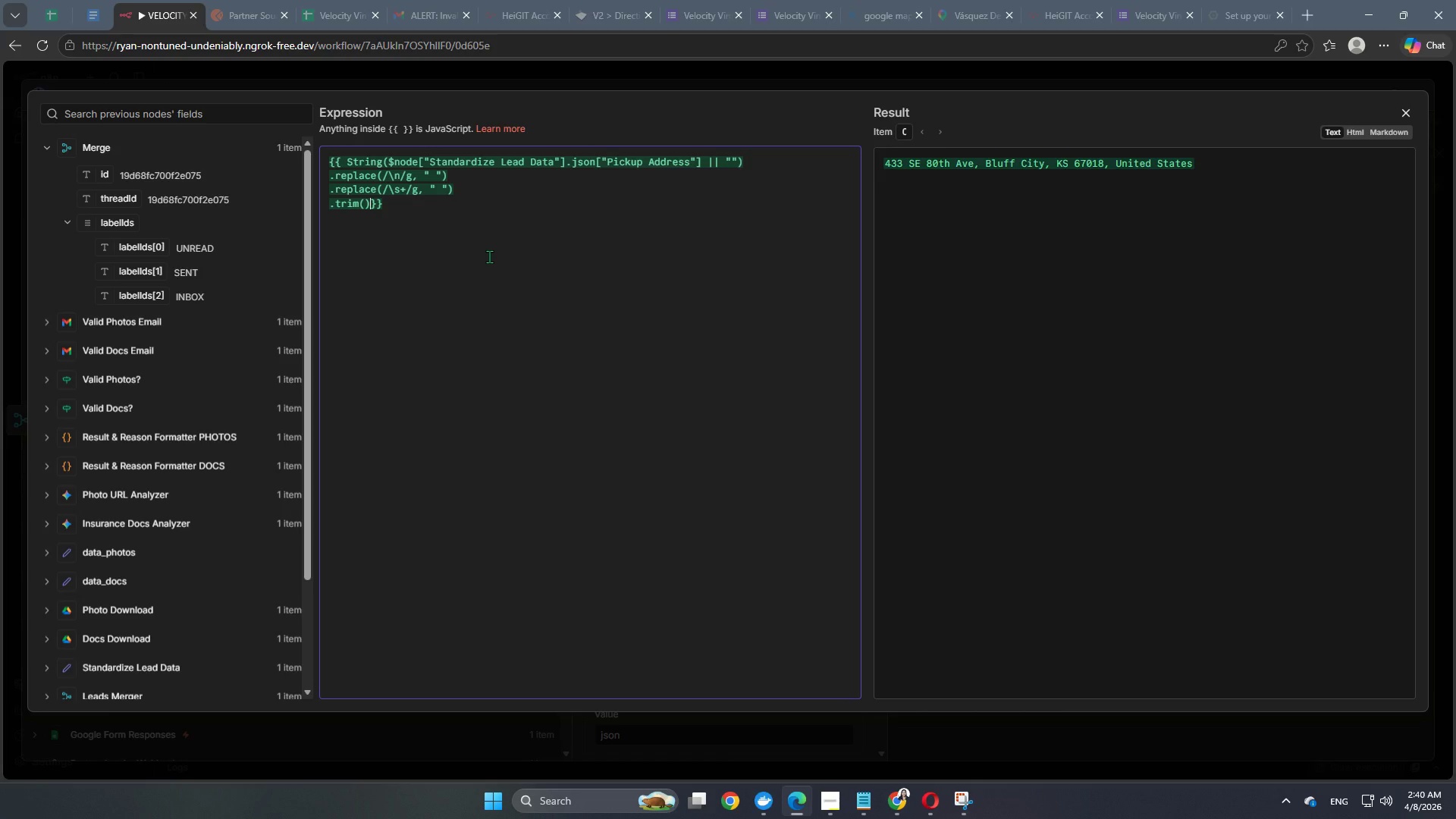 
key(Space)
 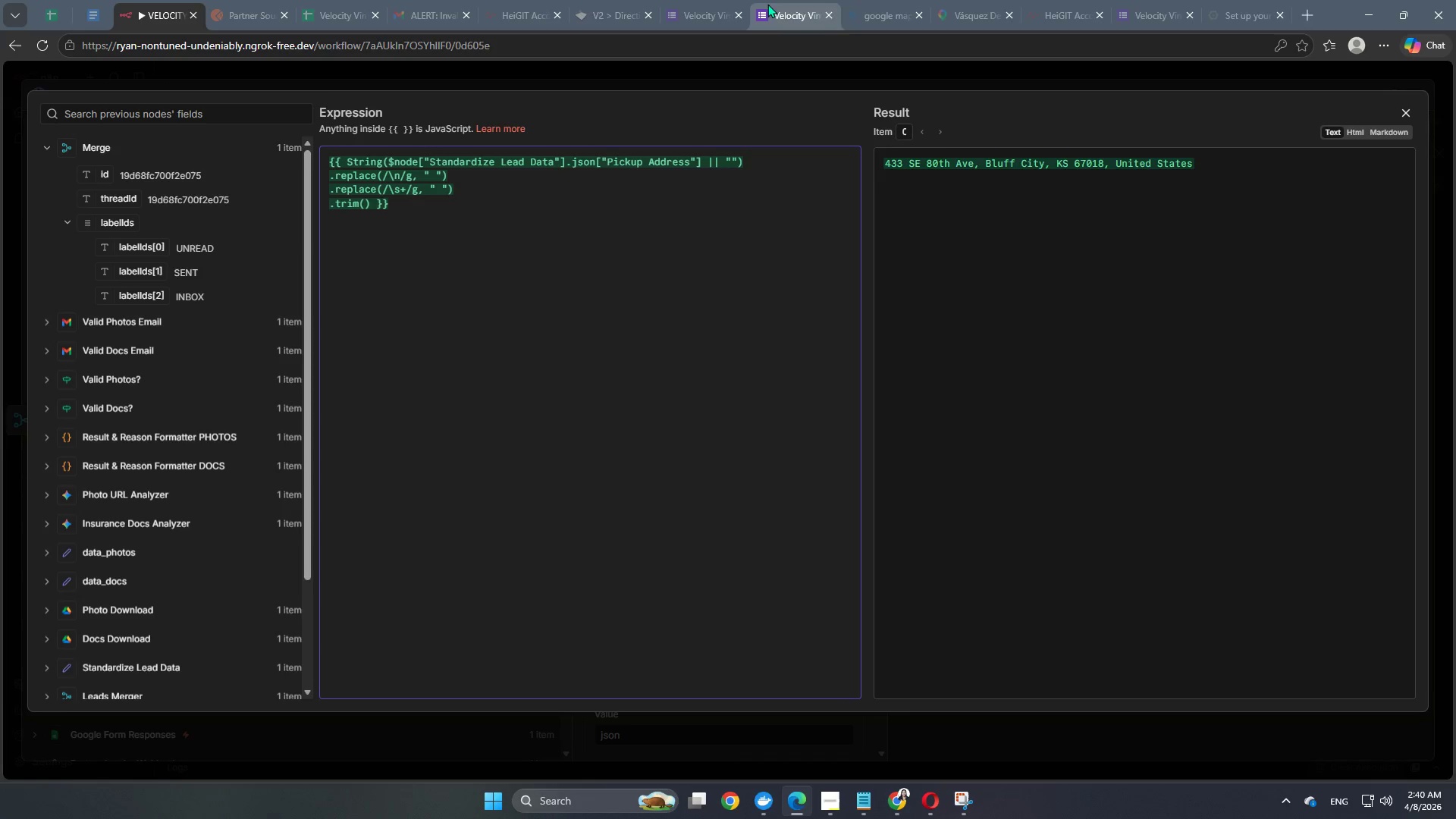 
left_click([772, 78])
 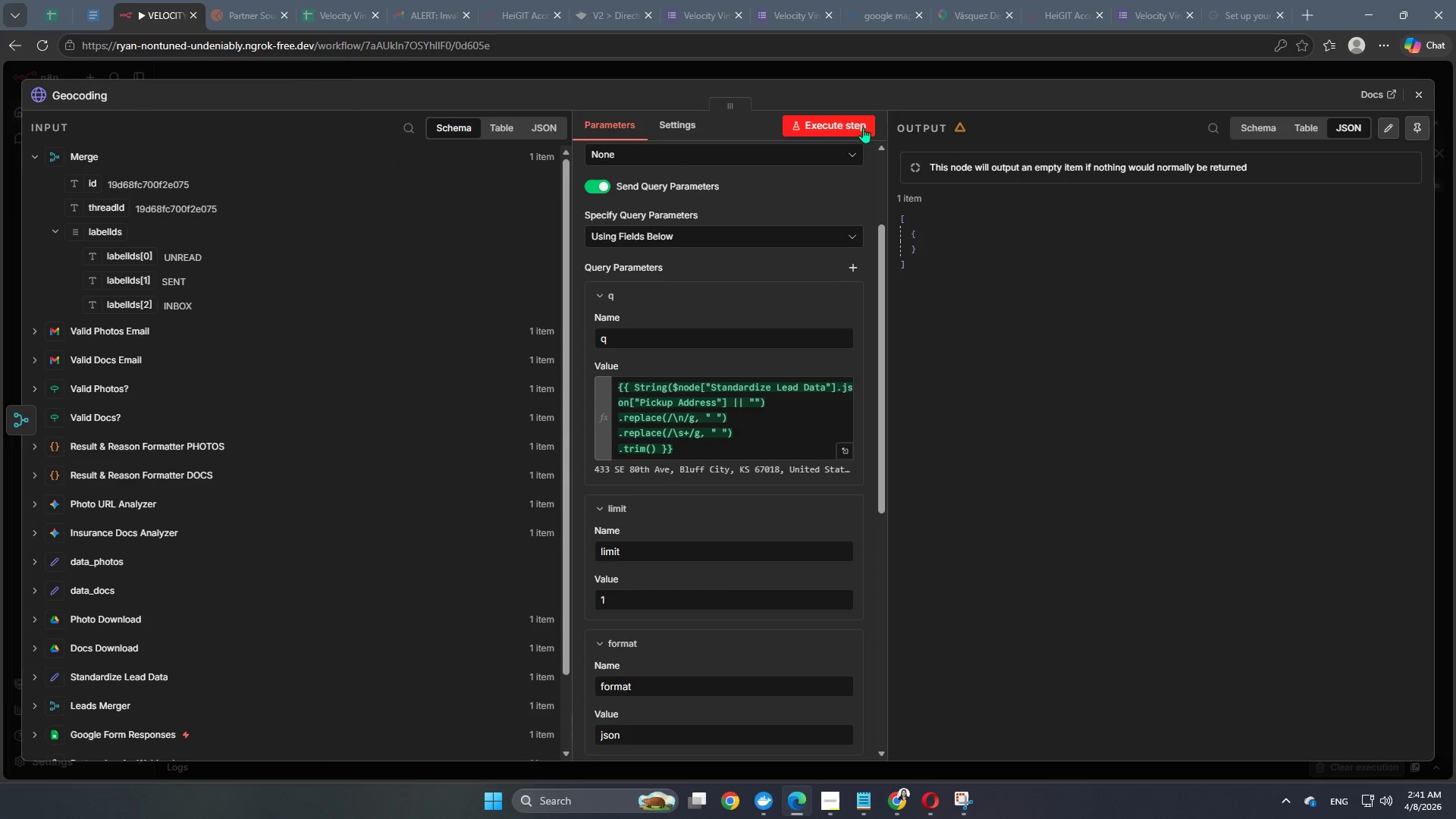 
left_click([850, 123])
 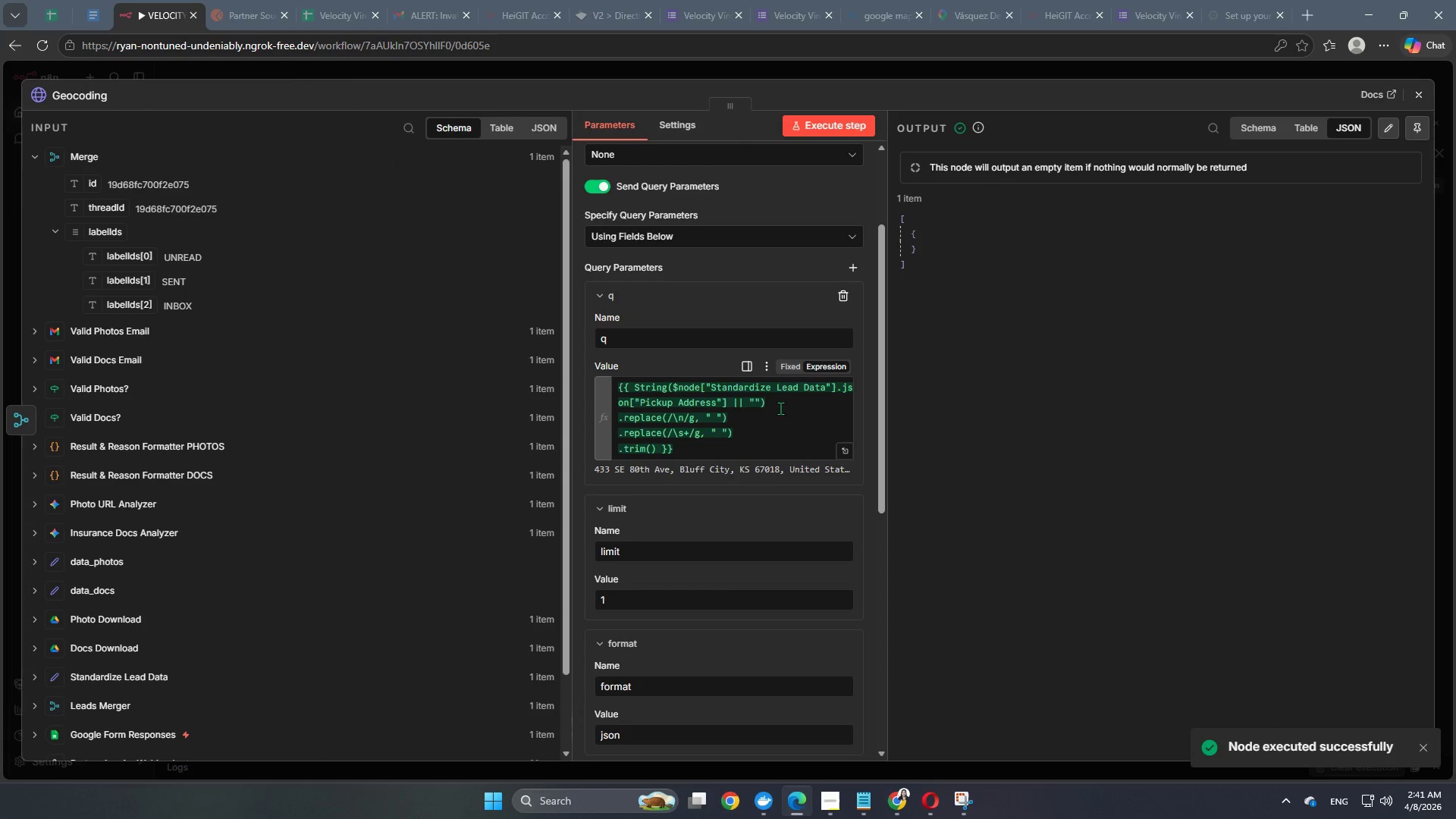 
scroll: coordinate [783, 438], scroll_direction: up, amount: 2.0
 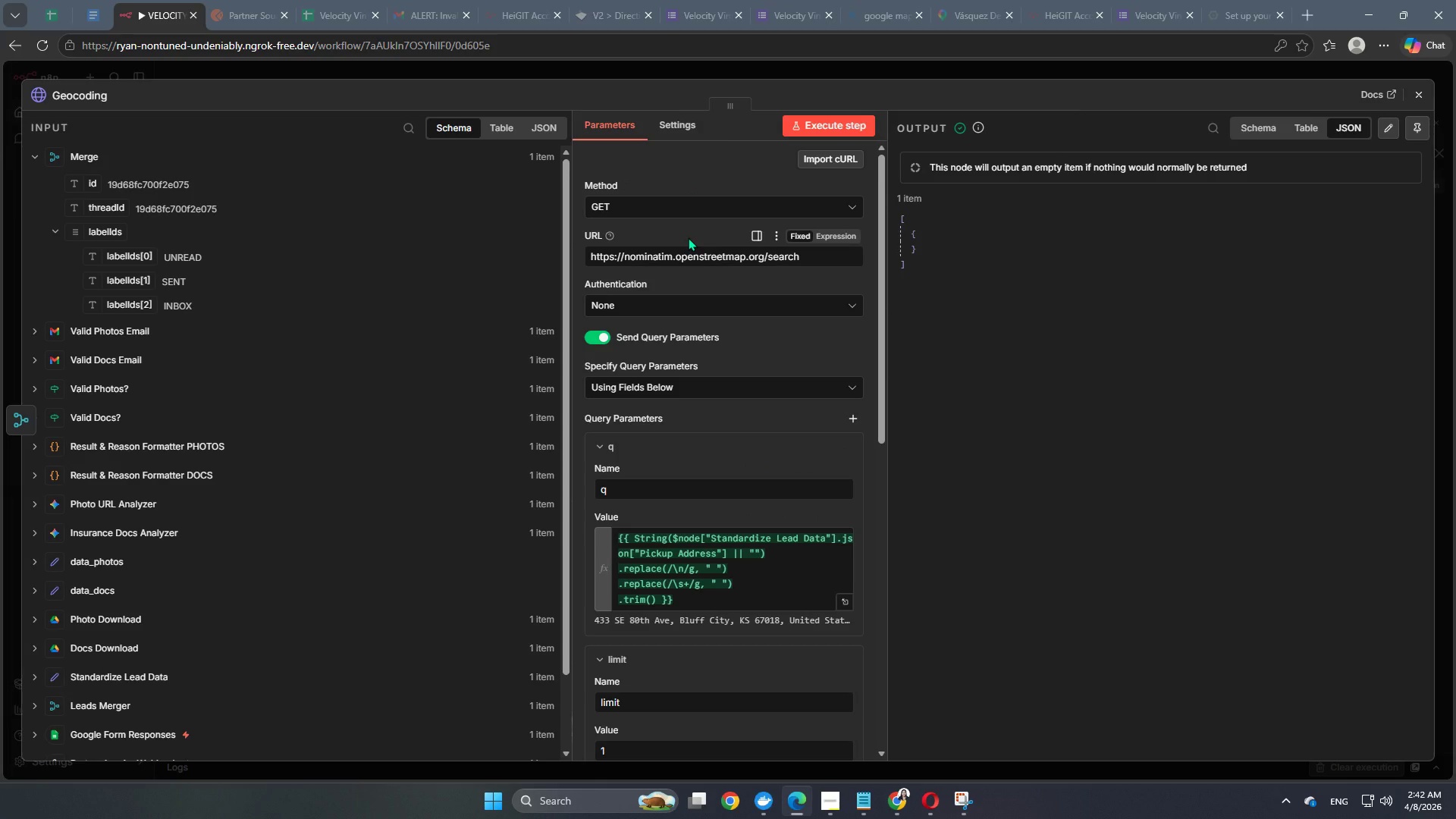 
wait(104.9)
 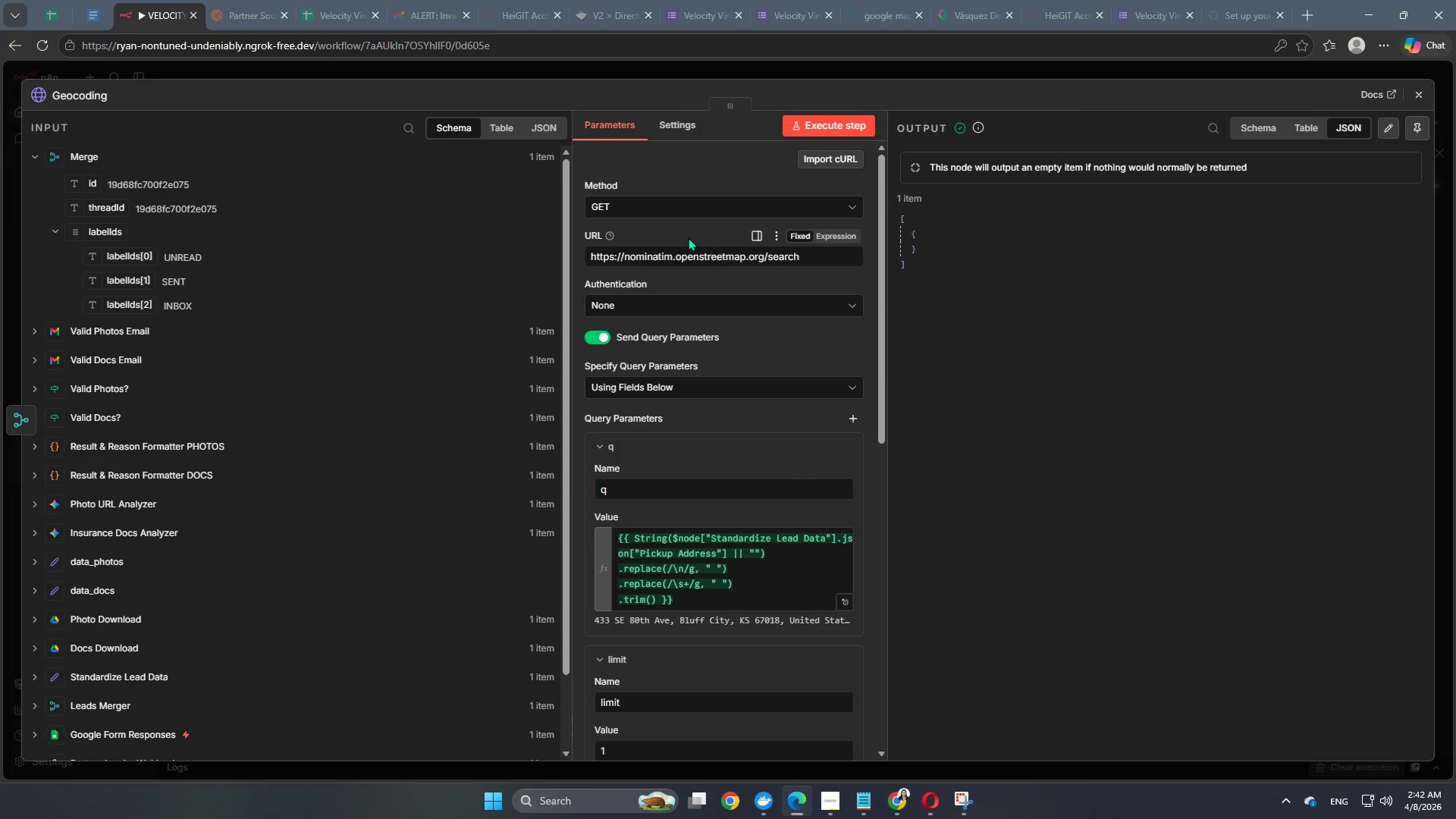 
left_click([755, 551])
 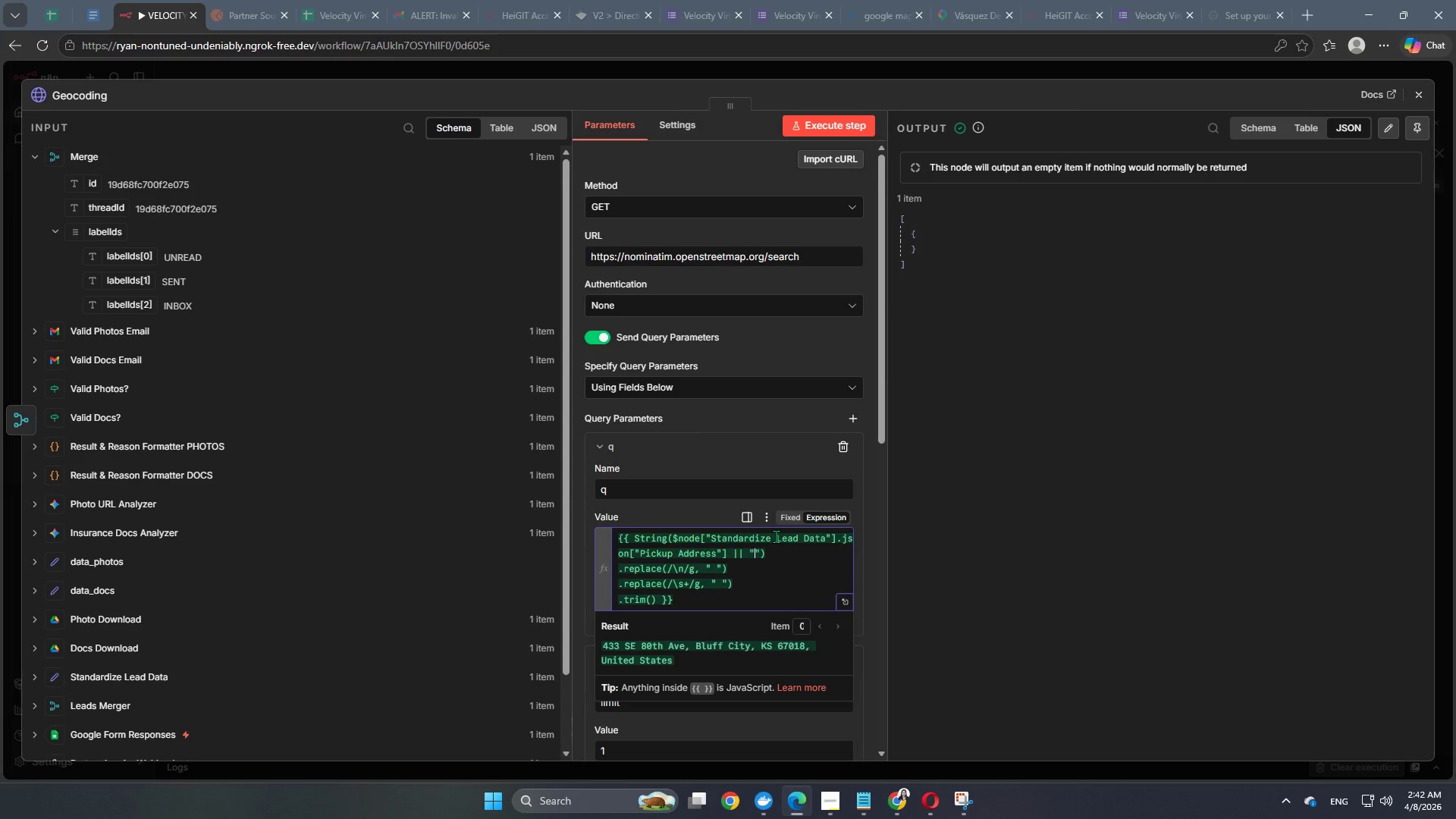 
key(Space)
 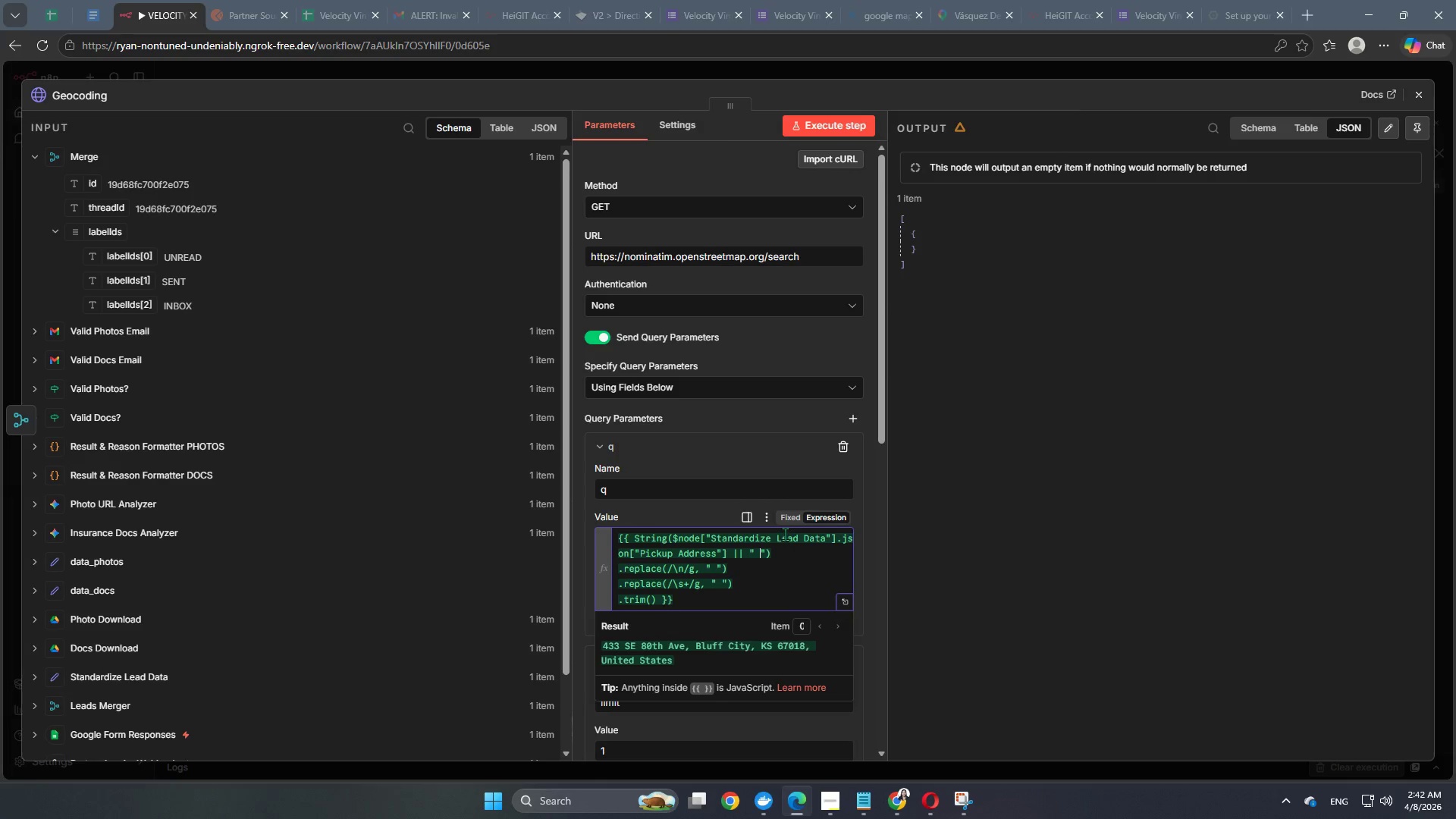 
wait(8.86)
 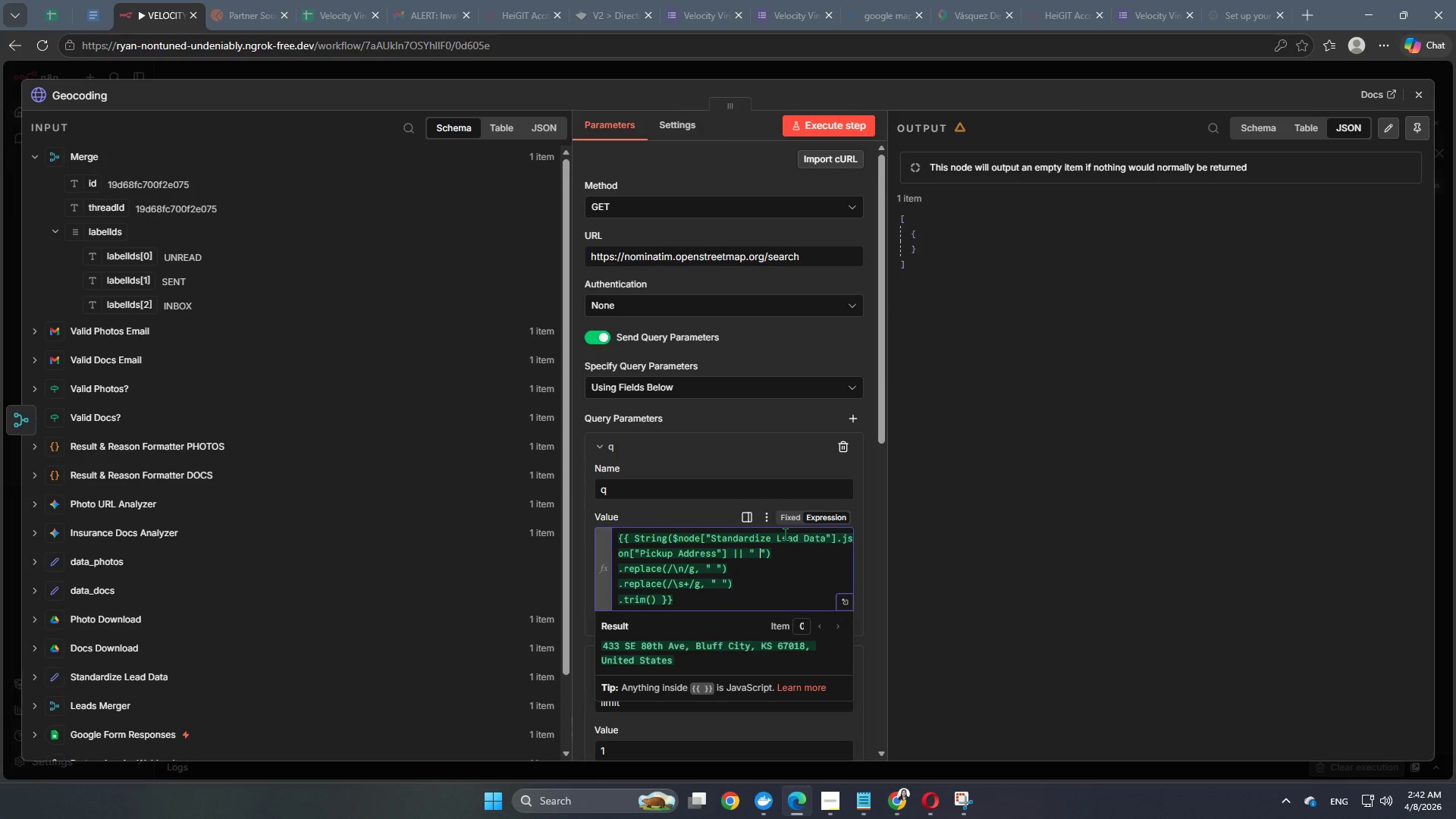 
left_click([833, 115])
 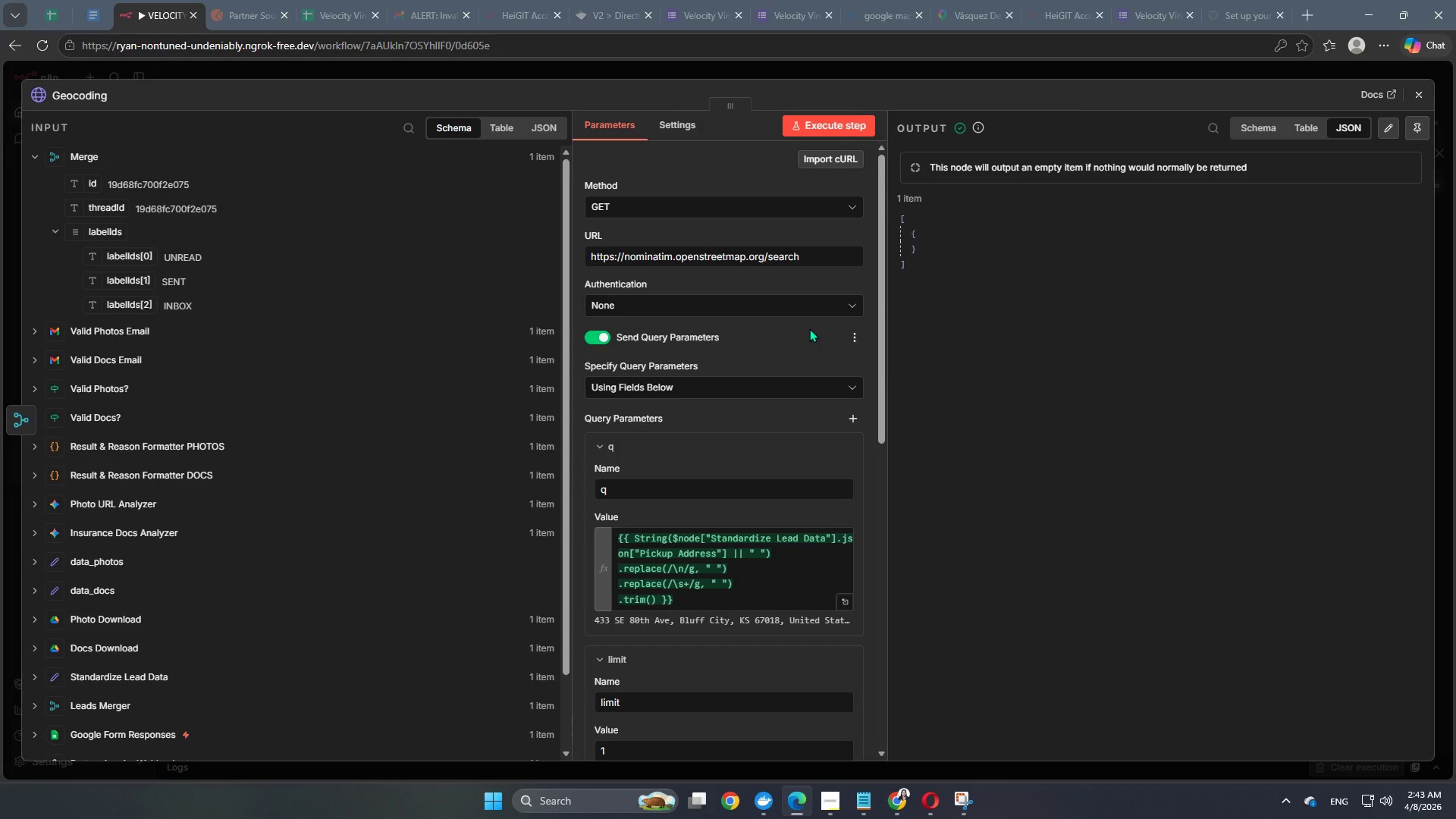 
wait(13.59)
 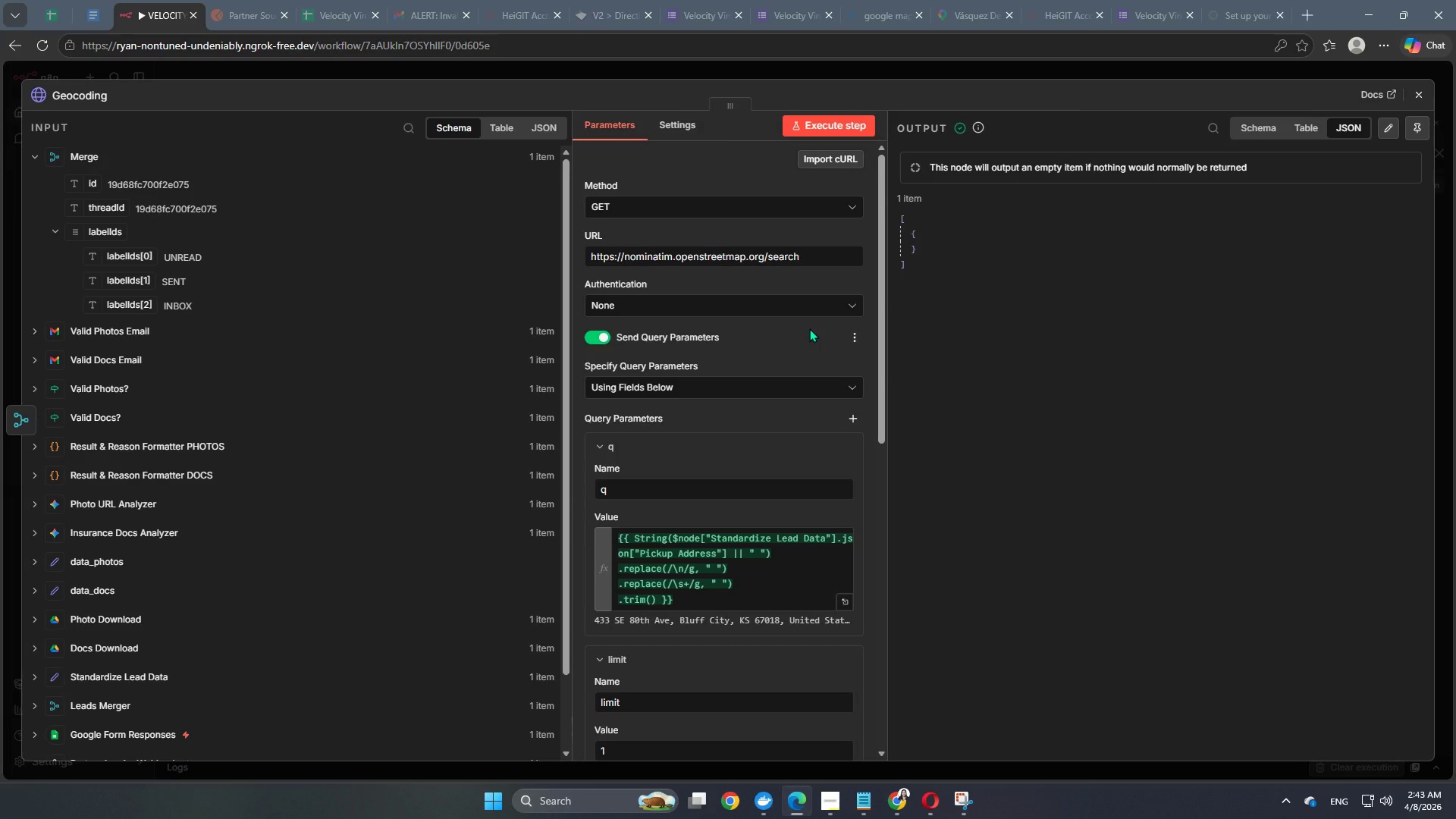 
scroll: coordinate [797, 542], scroll_direction: down, amount: 10.0
 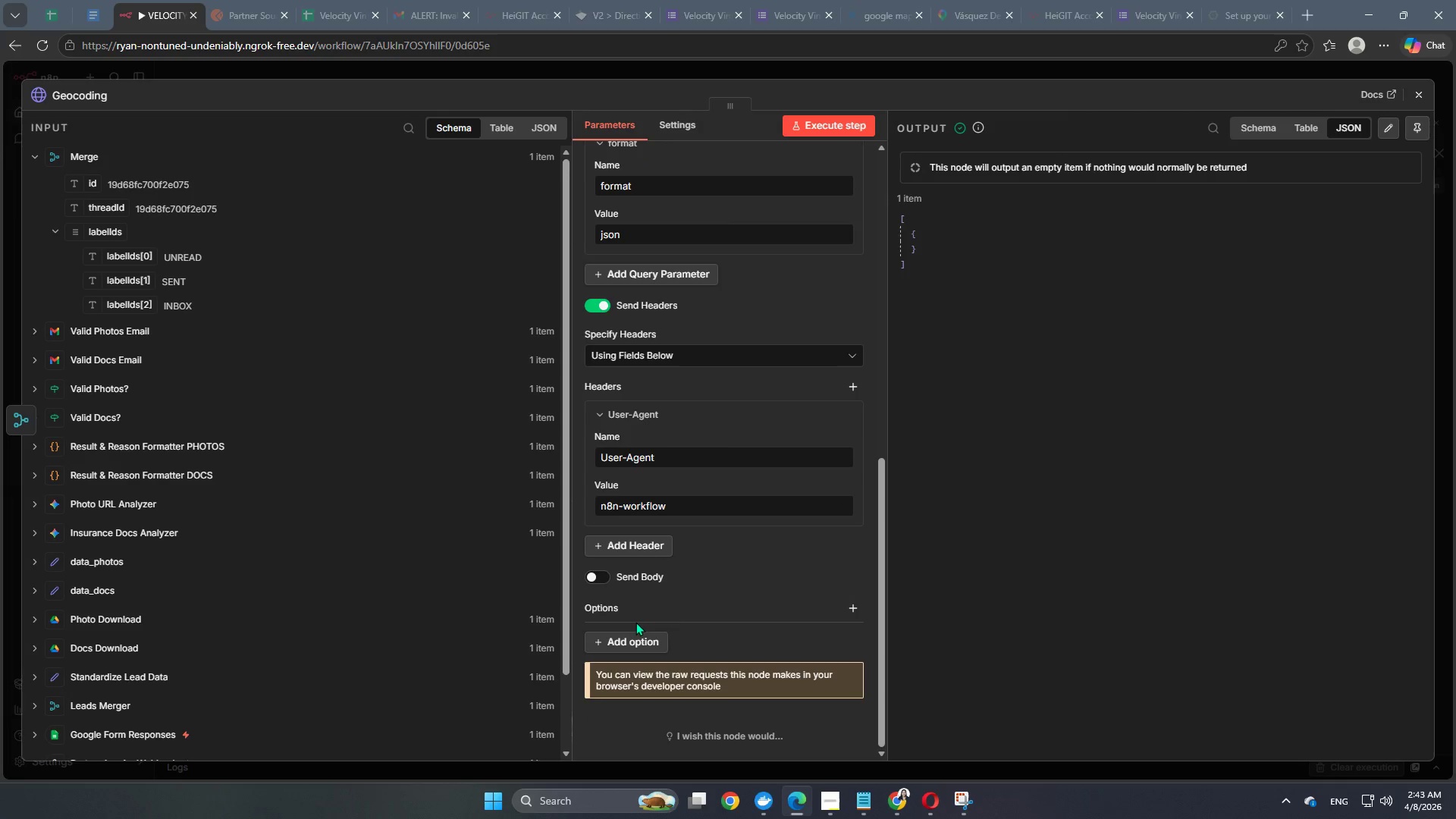 
double_click([632, 641])
 